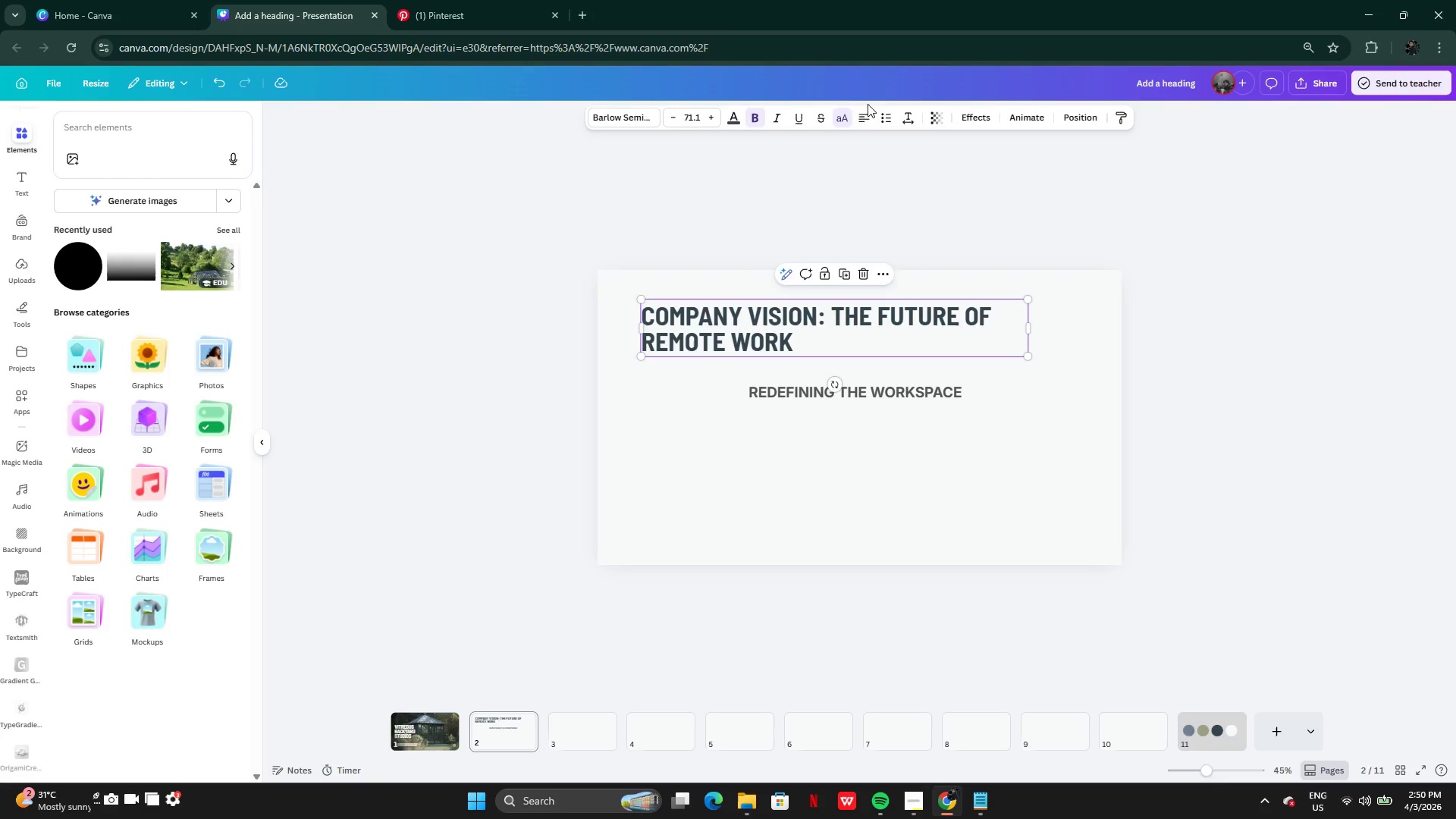 
left_click([858, 118])
 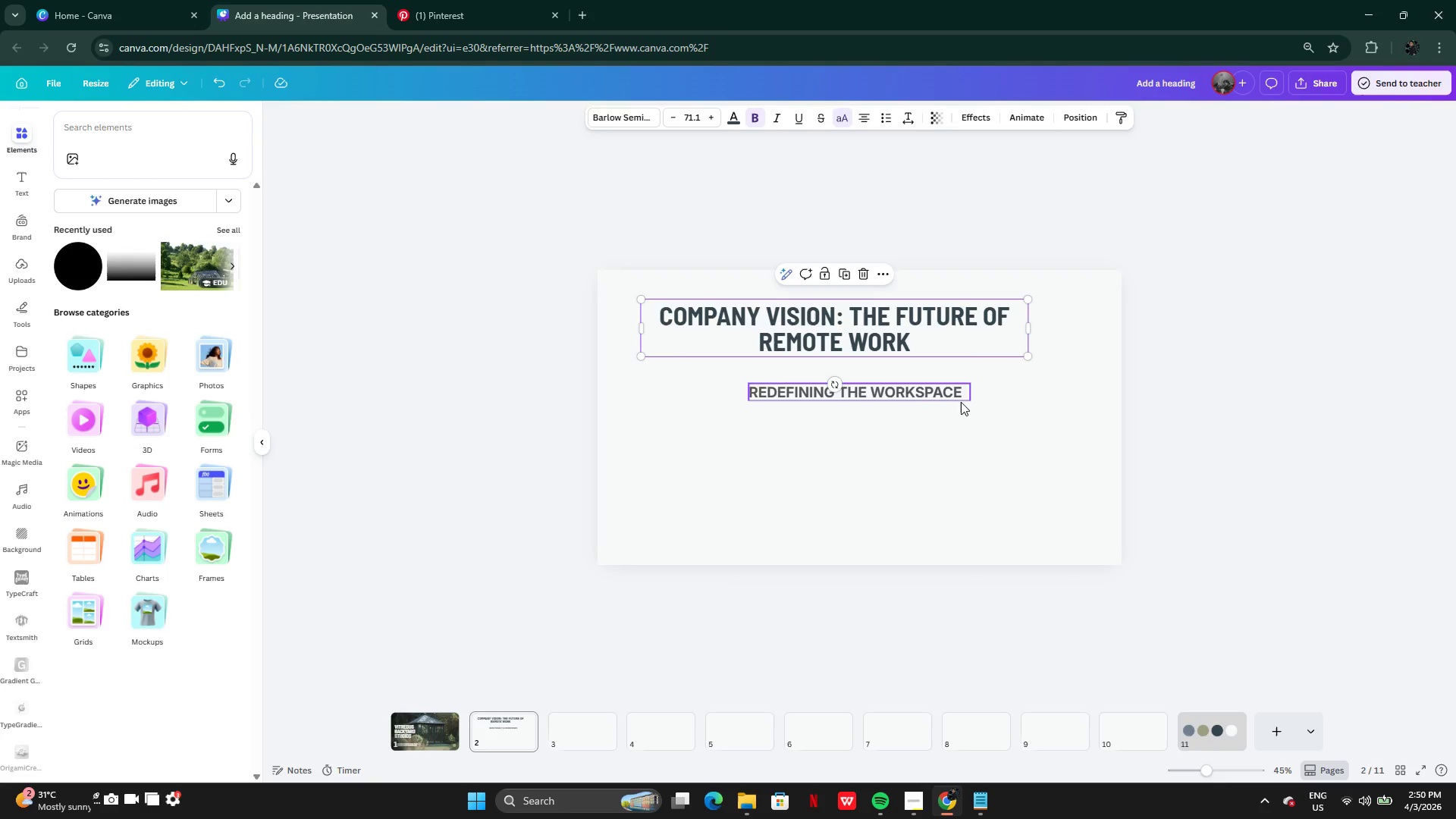 
left_click_drag(start_coordinate=[953, 322], to_coordinate=[975, 319])
 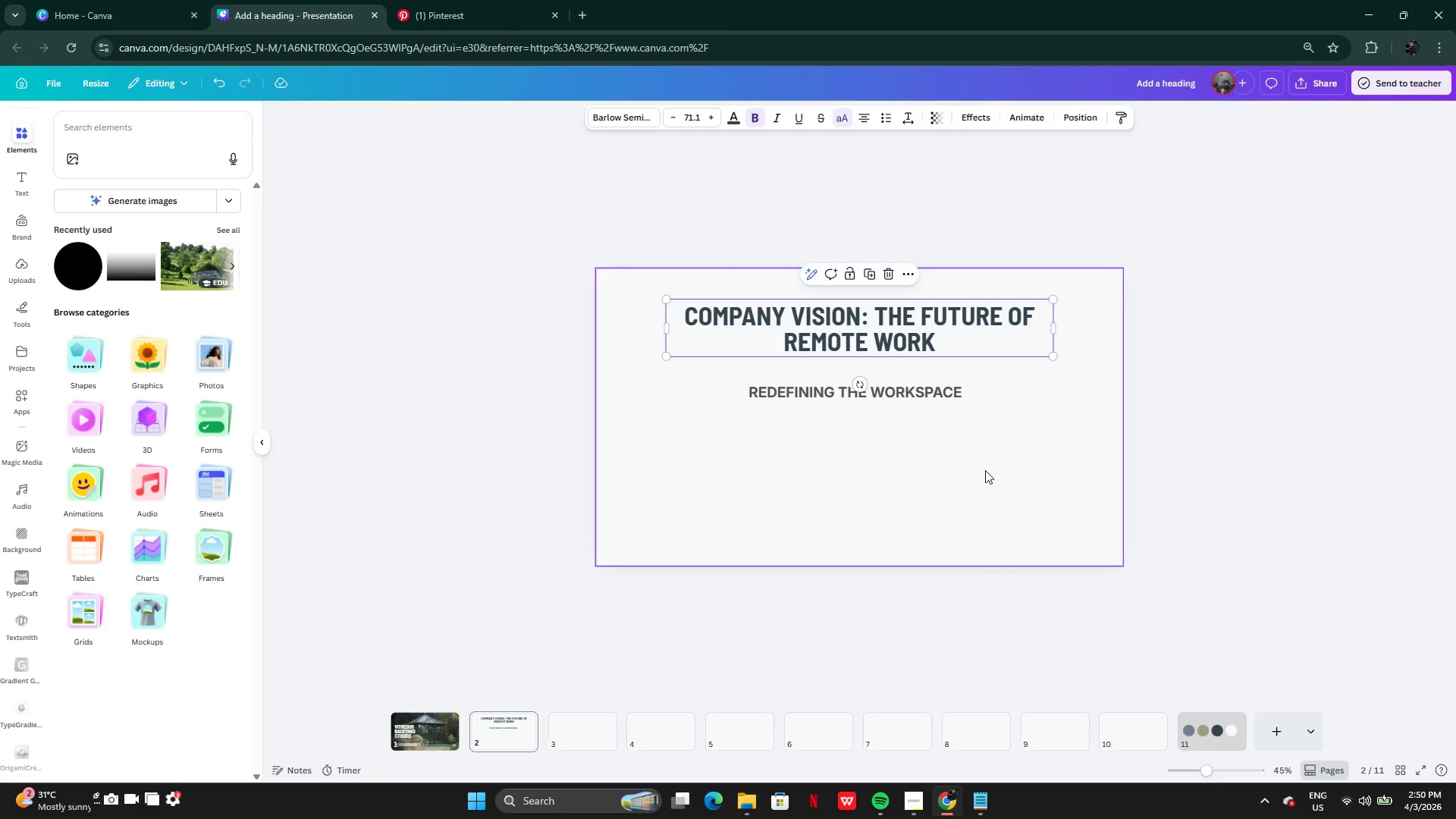 
left_click([985, 470])
 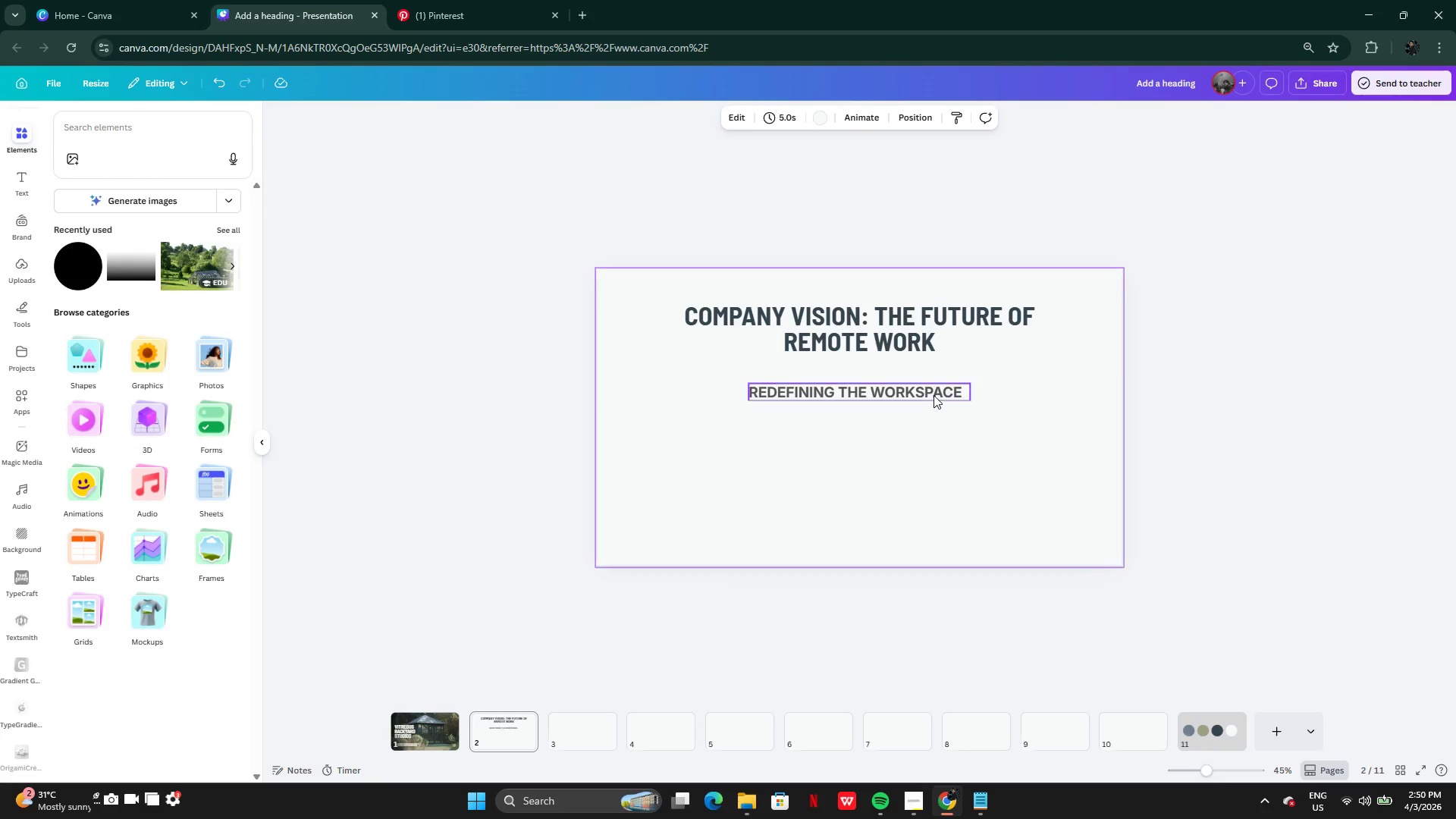 
left_click([933, 394])
 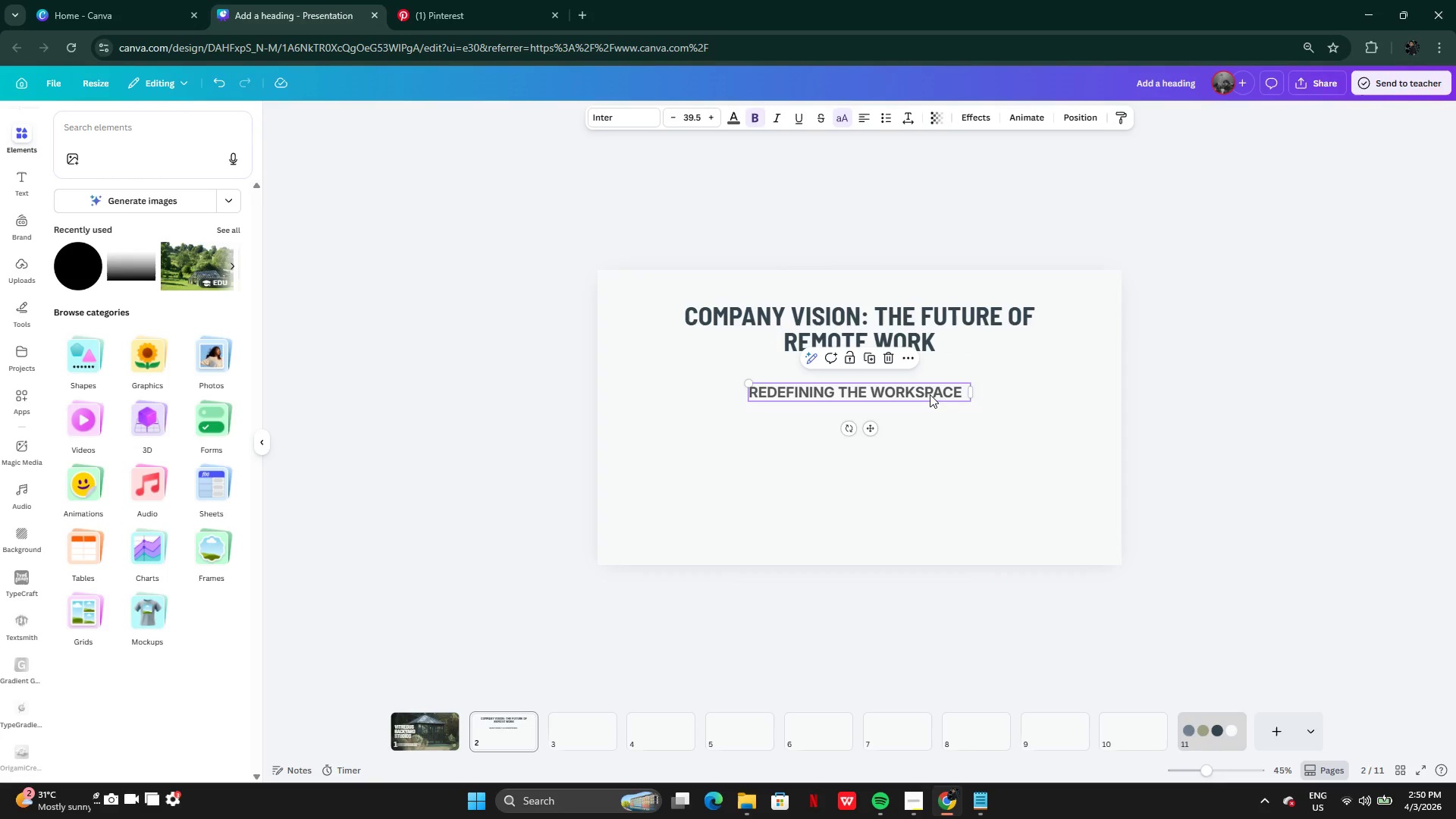 
left_click_drag(start_coordinate=[930, 394], to_coordinate=[927, 386])
 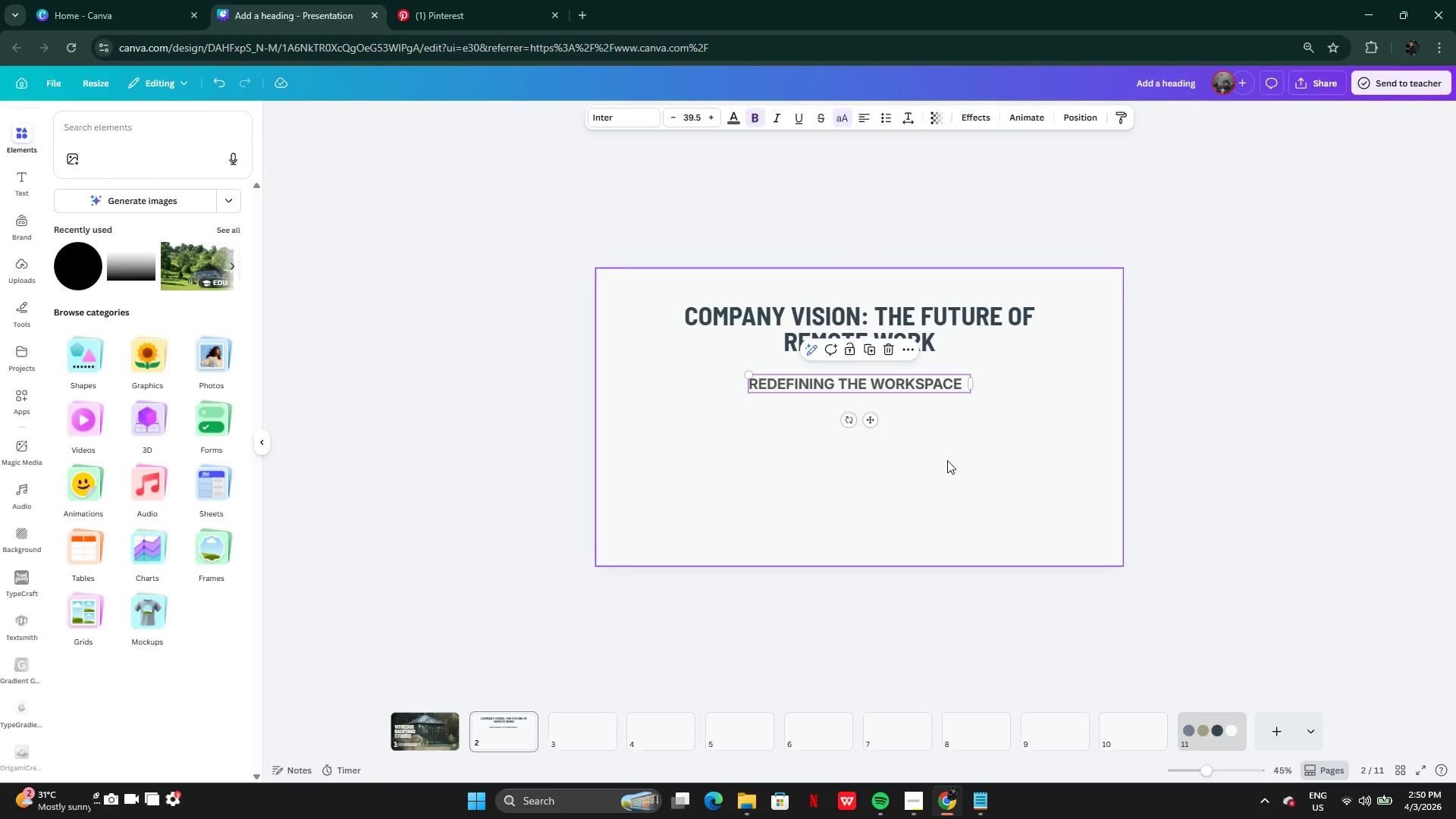 
left_click([947, 460])
 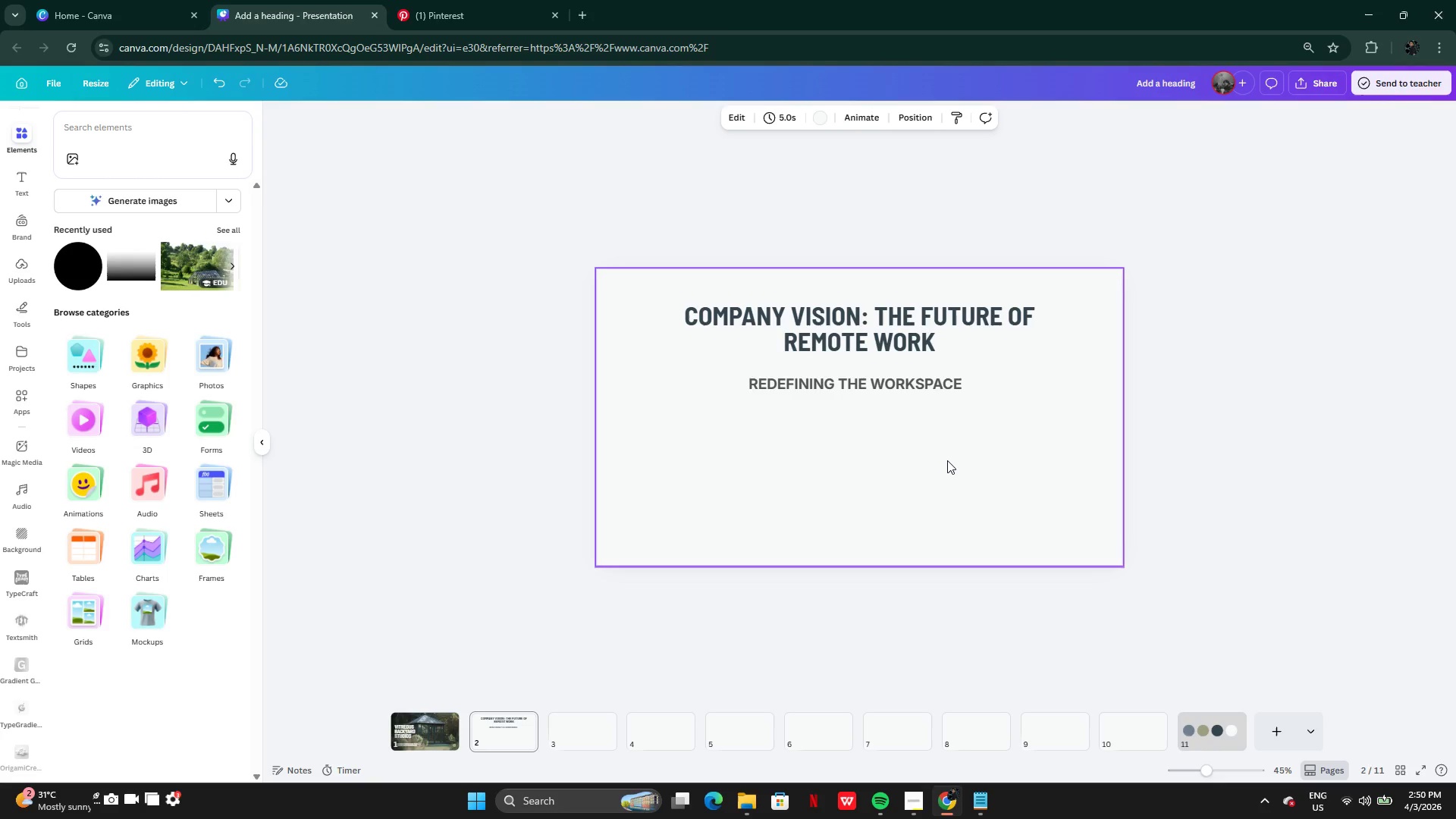 
wait(16.64)
 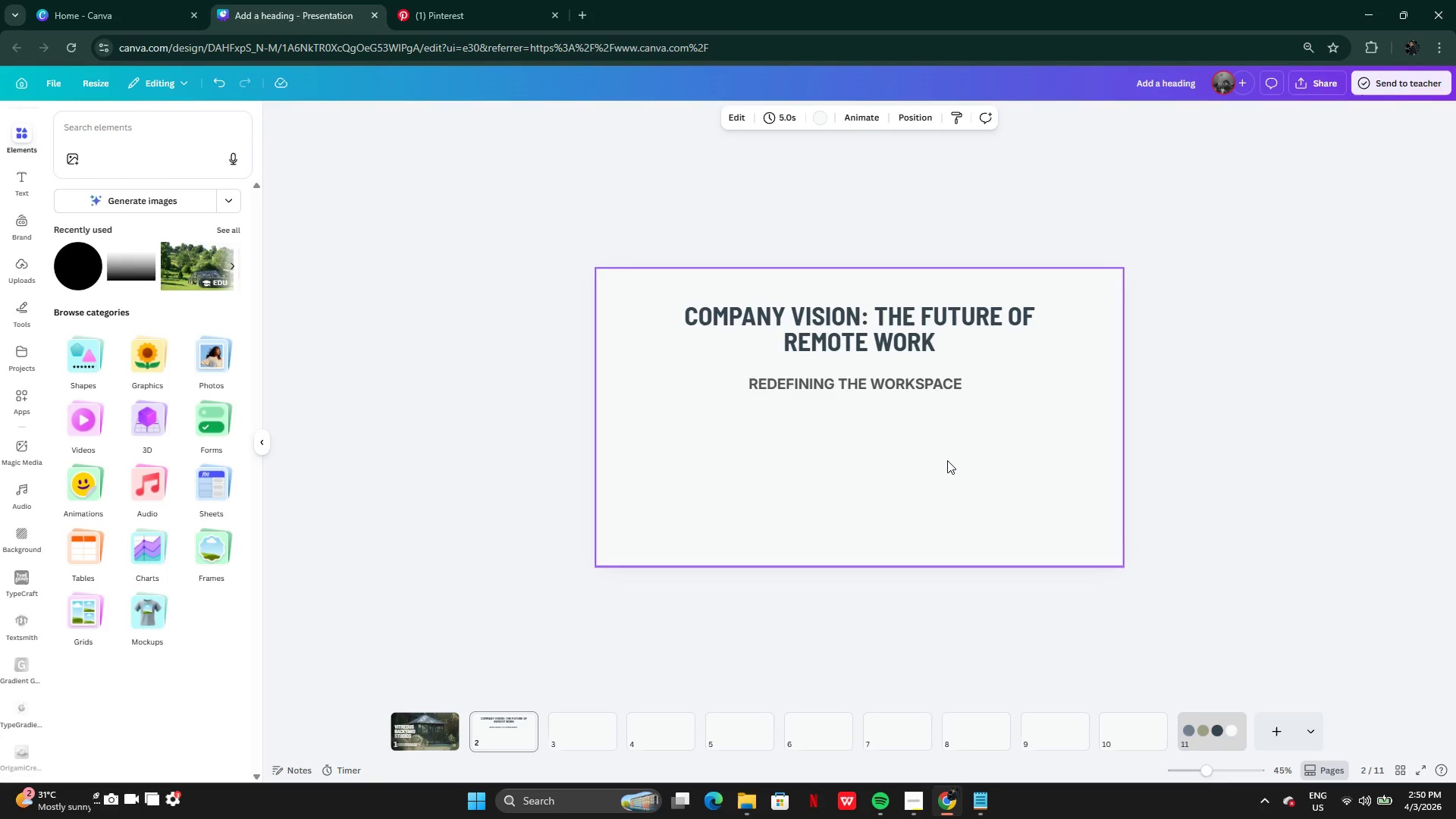 
left_click([894, 388])
 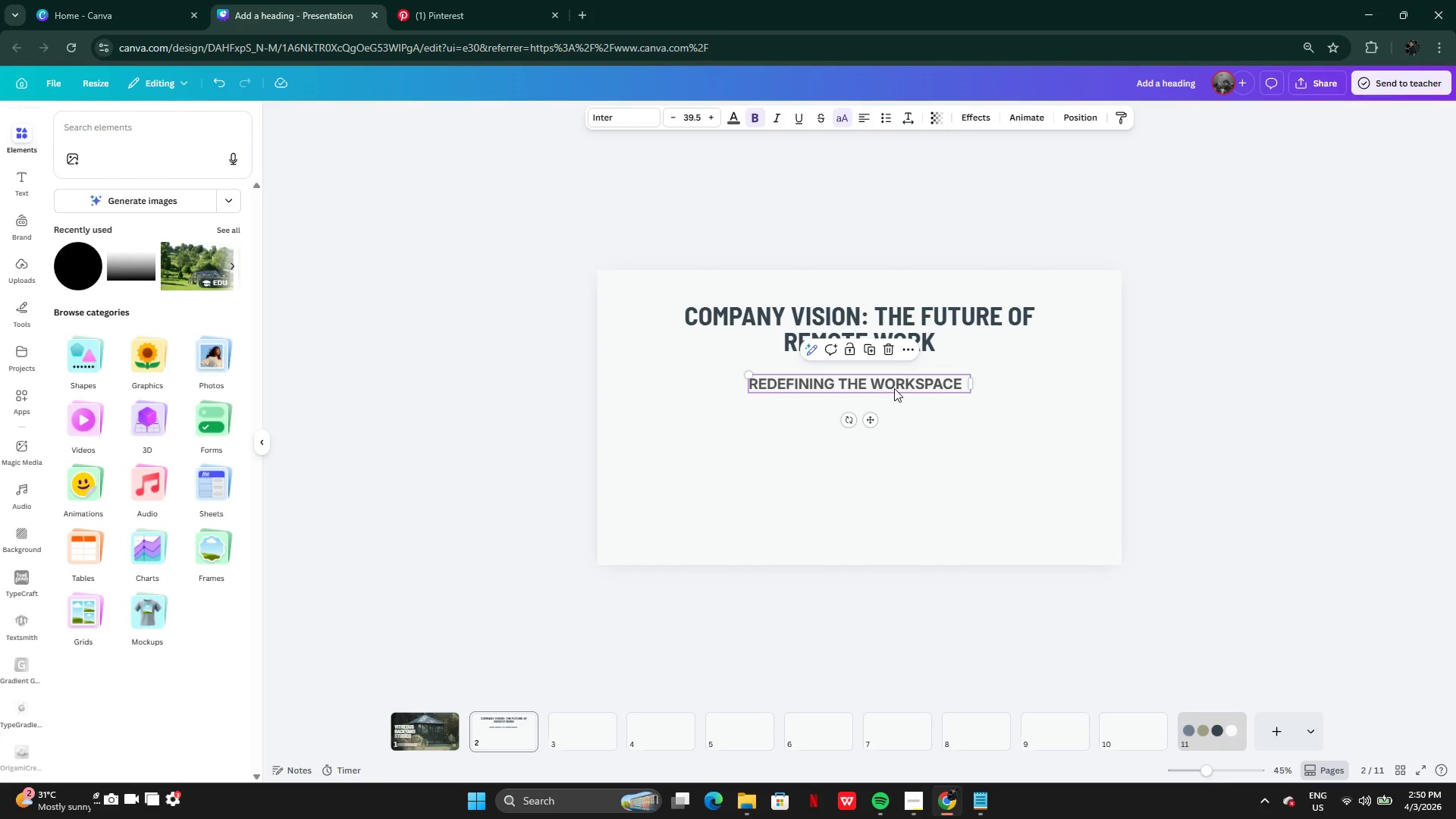 
left_click_drag(start_coordinate=[894, 388], to_coordinate=[894, 383])
 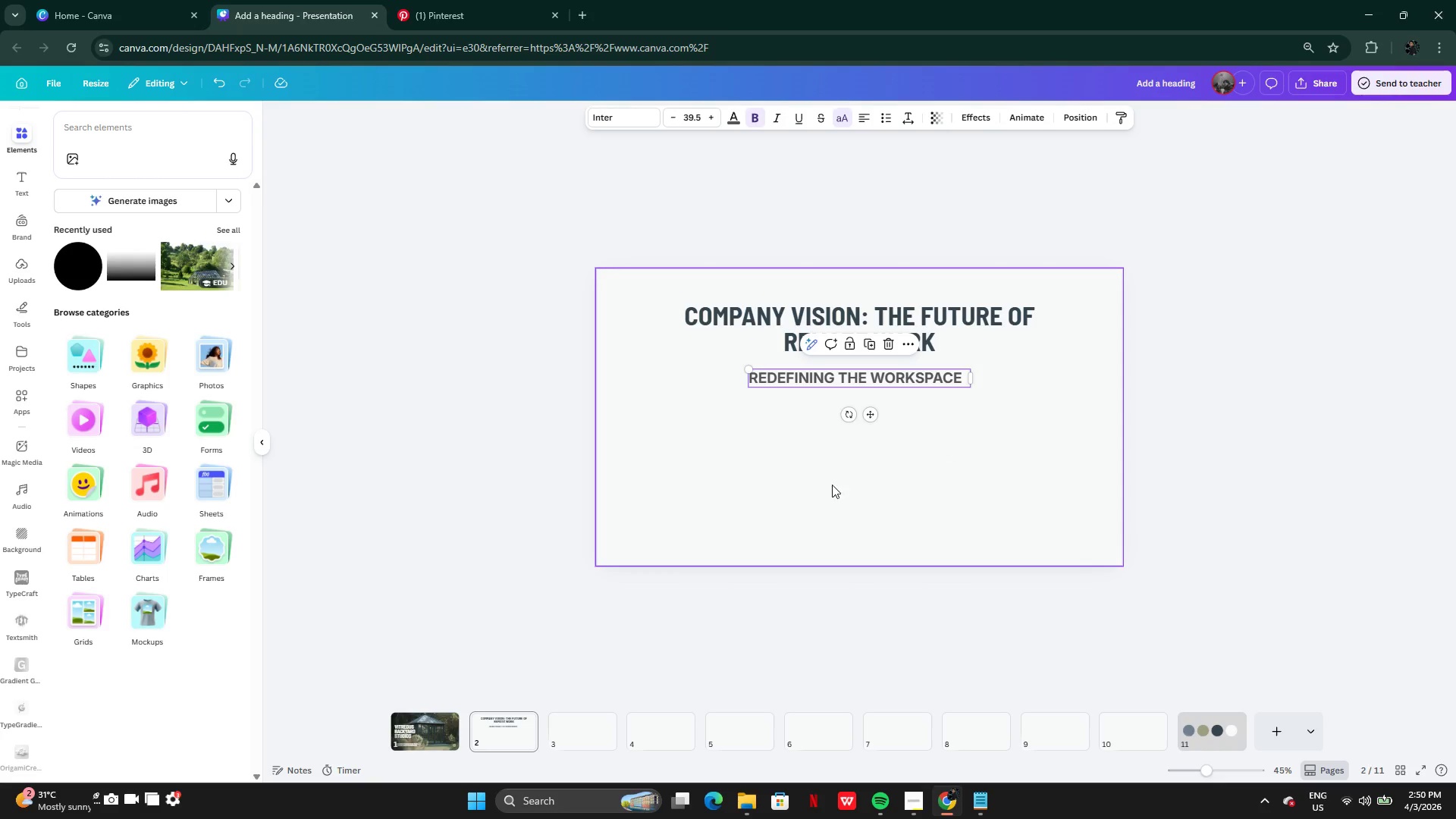 
left_click([789, 472])
 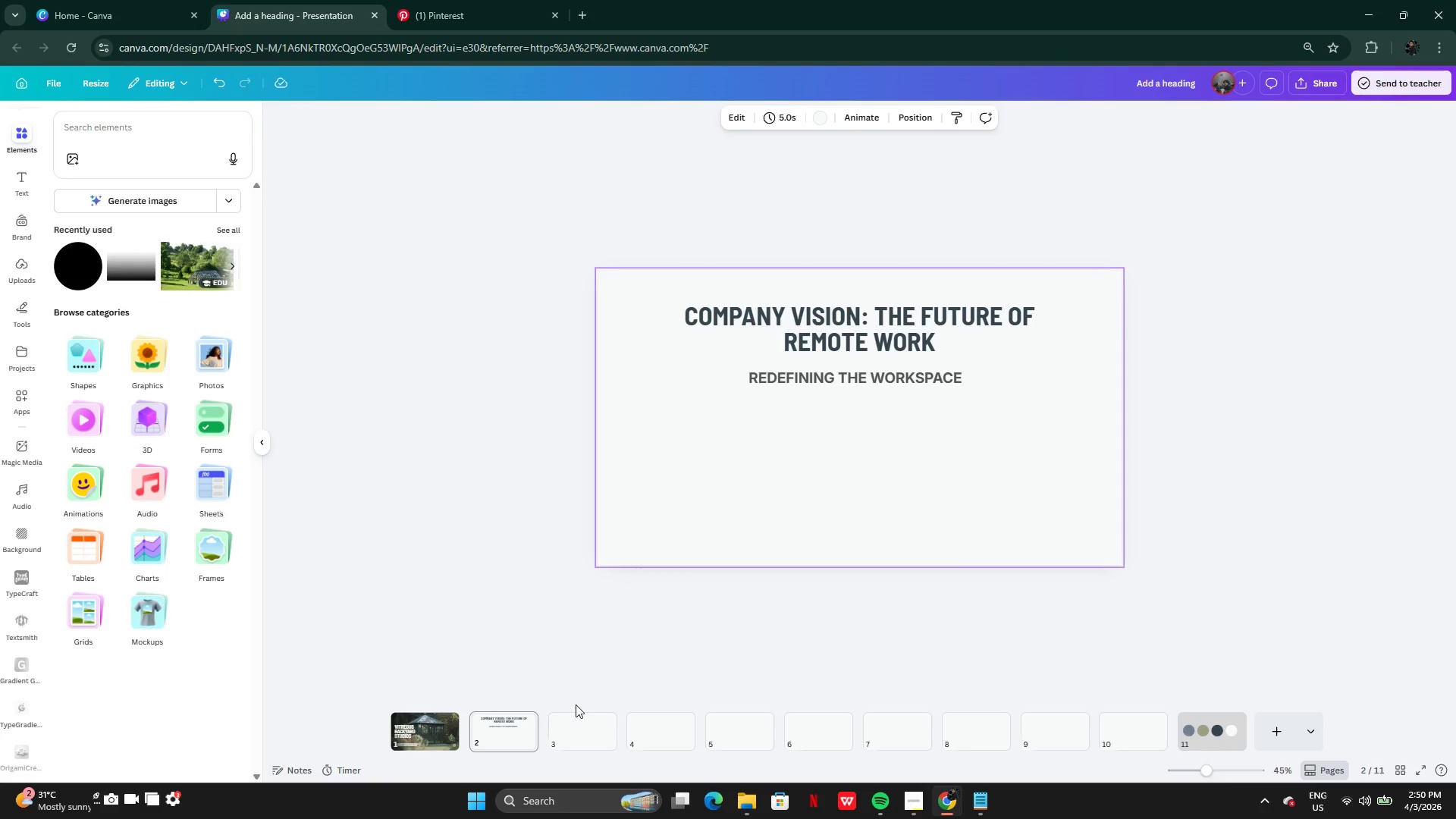 
left_click([431, 741])
 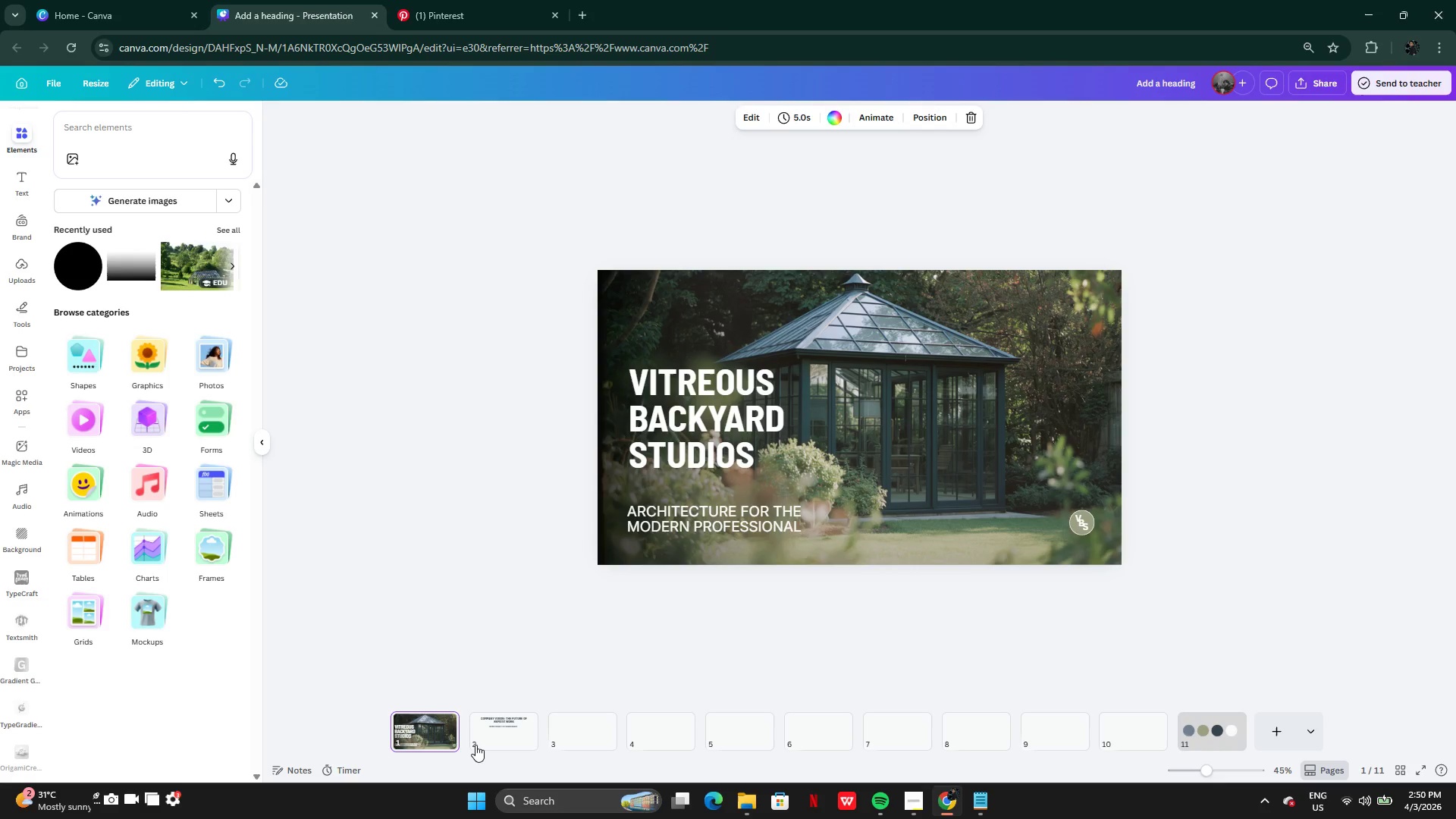 
left_click([499, 741])
 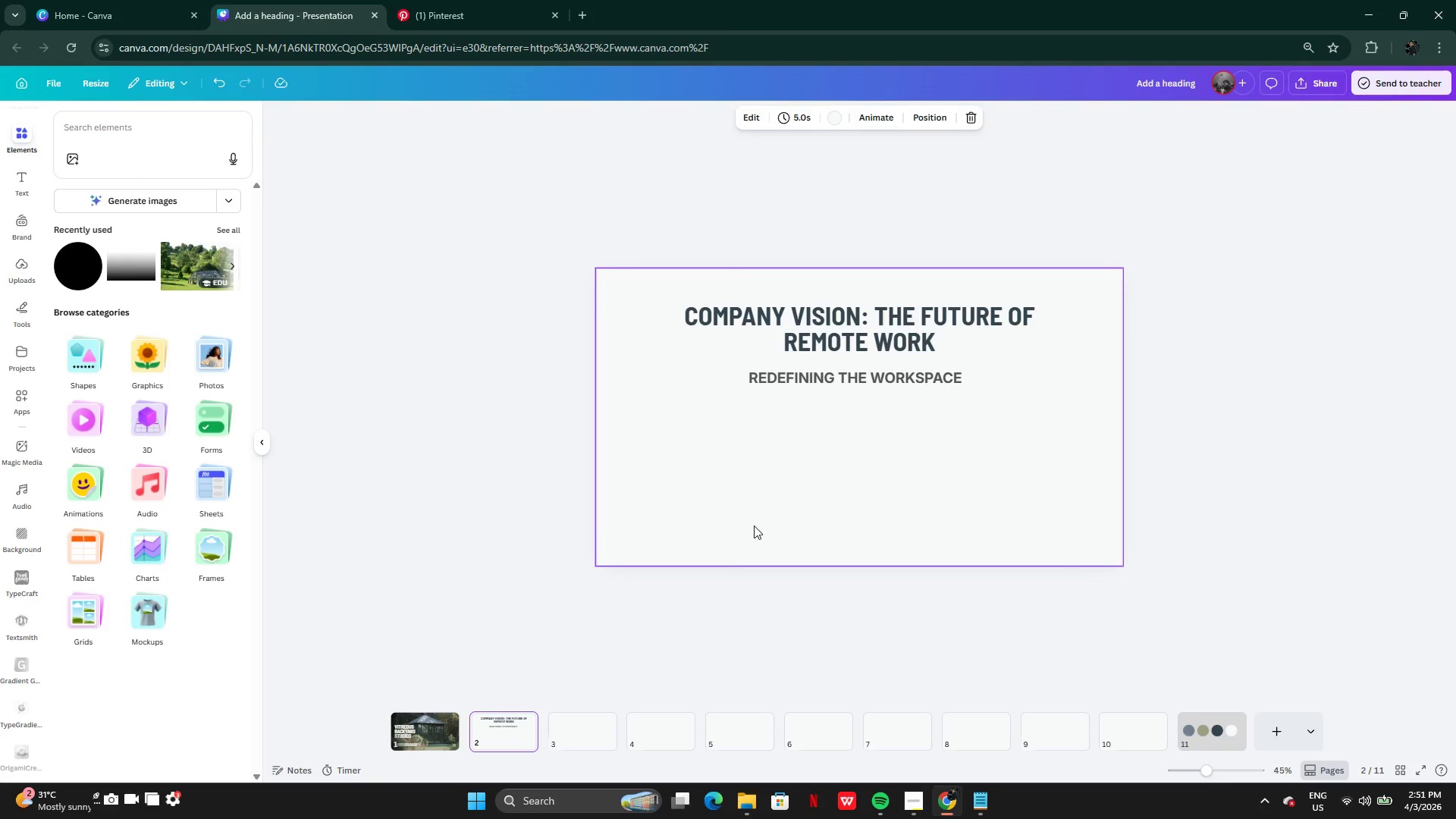 
wait(7.7)
 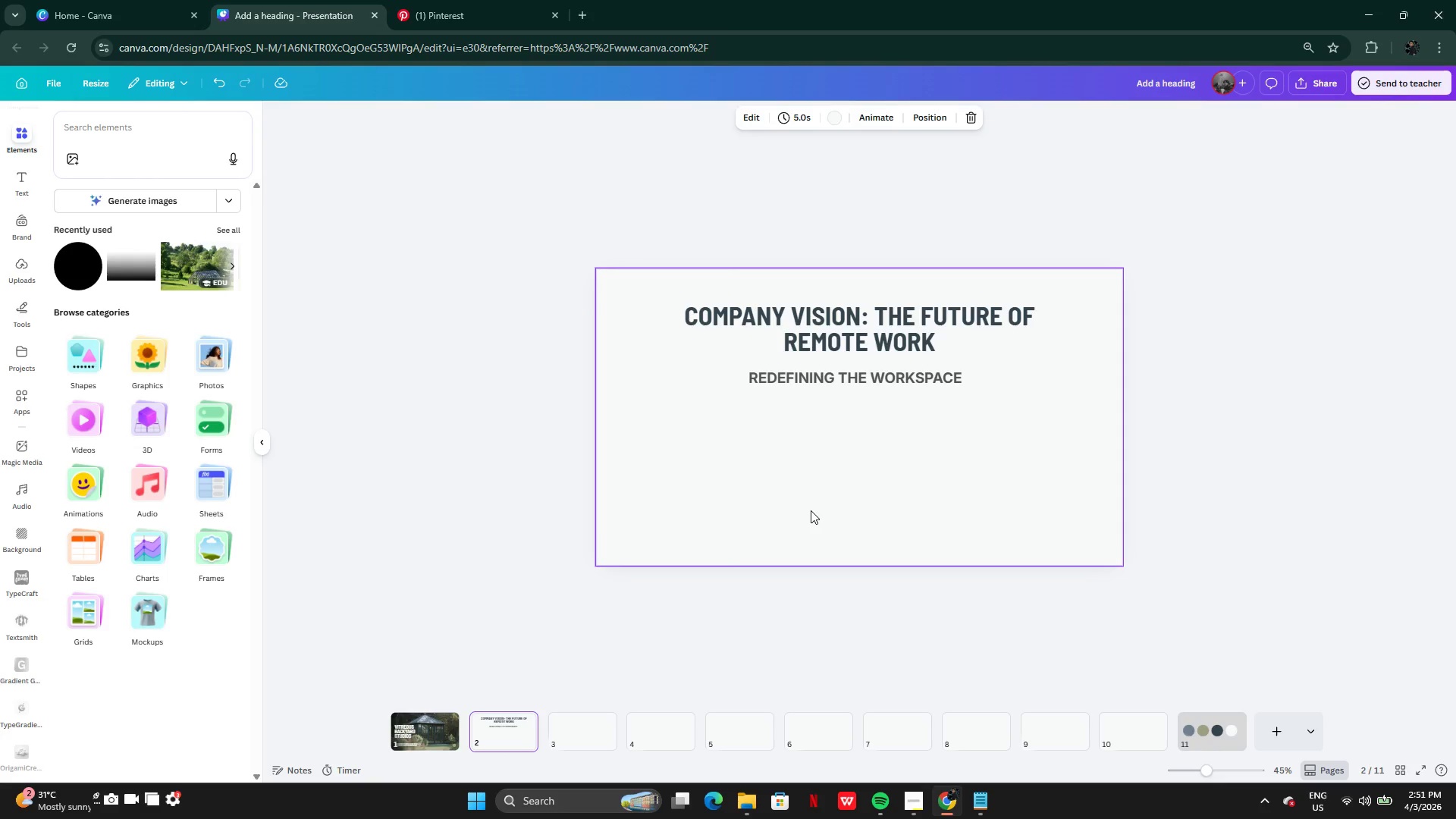 
left_click([806, 380])
 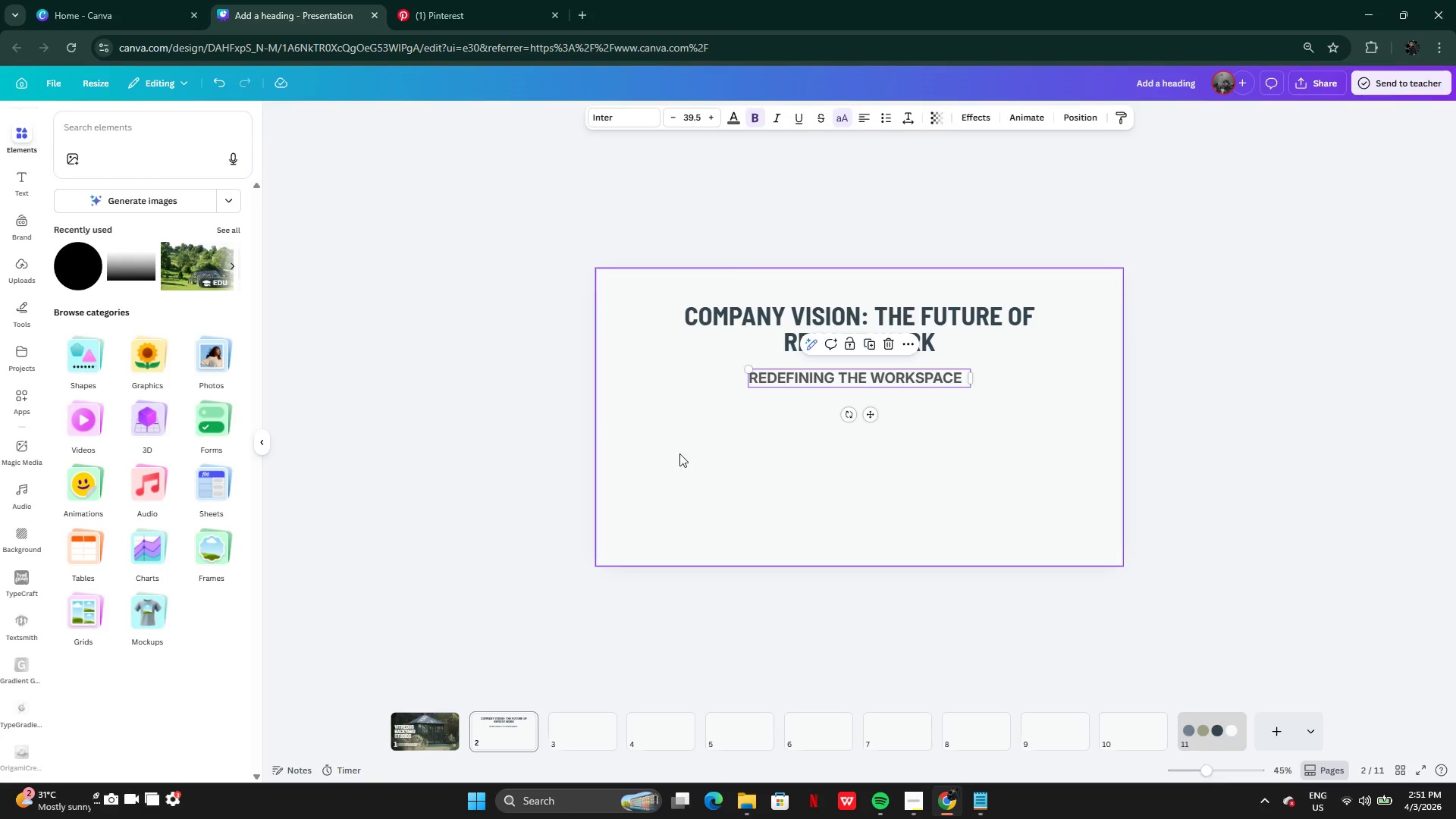 
left_click([675, 450])
 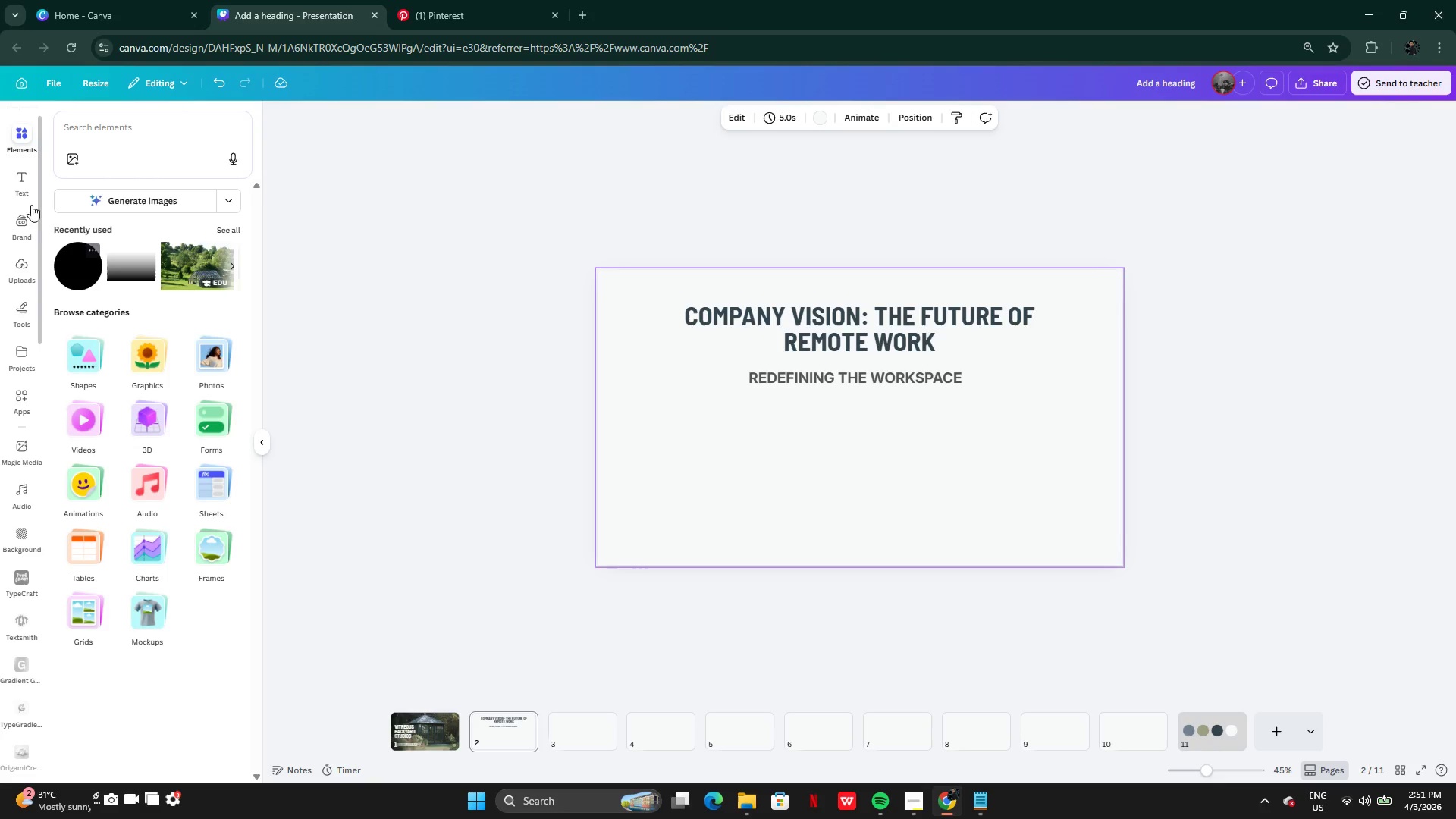 
left_click([25, 187])
 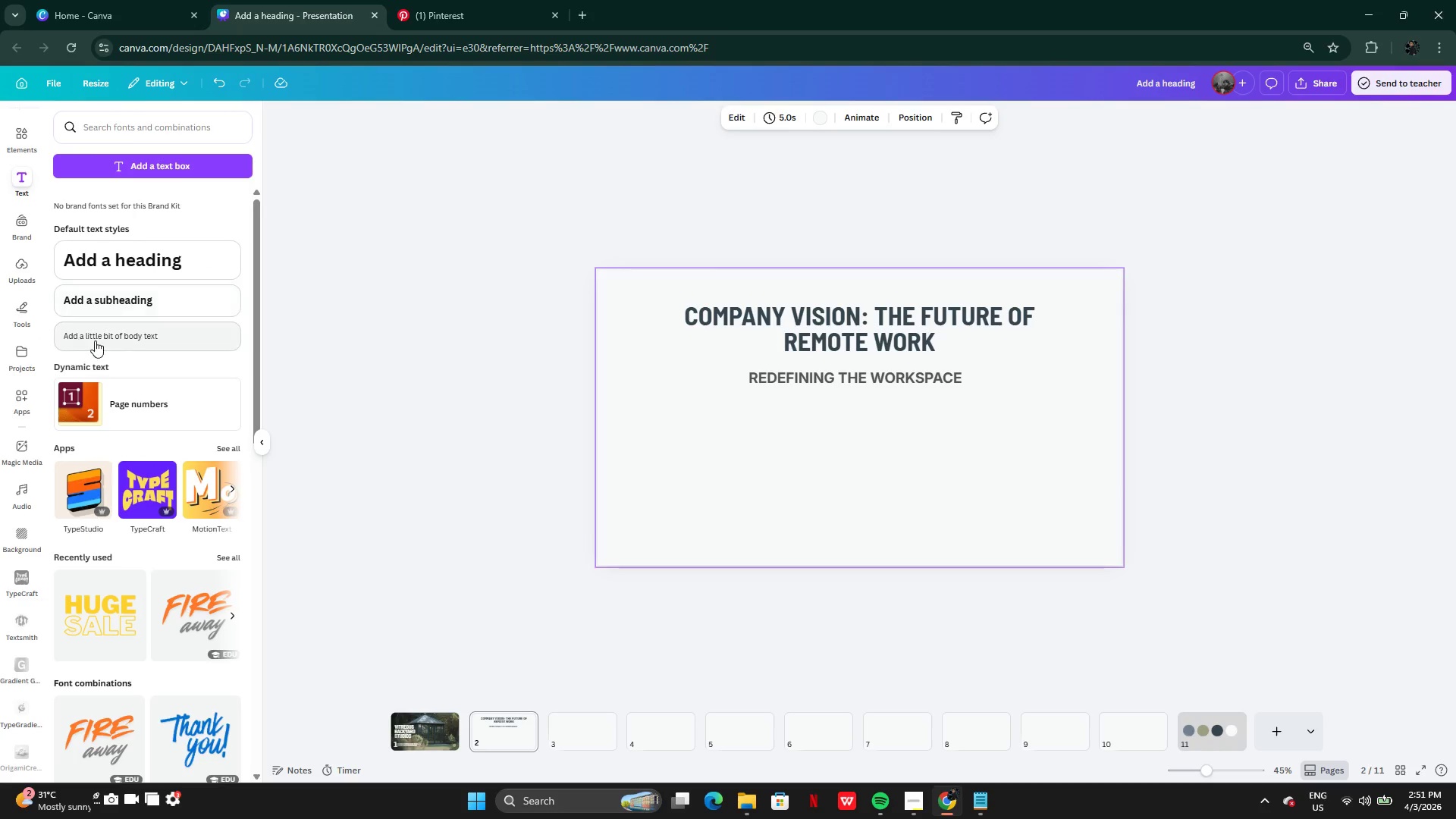 
left_click([101, 334])
 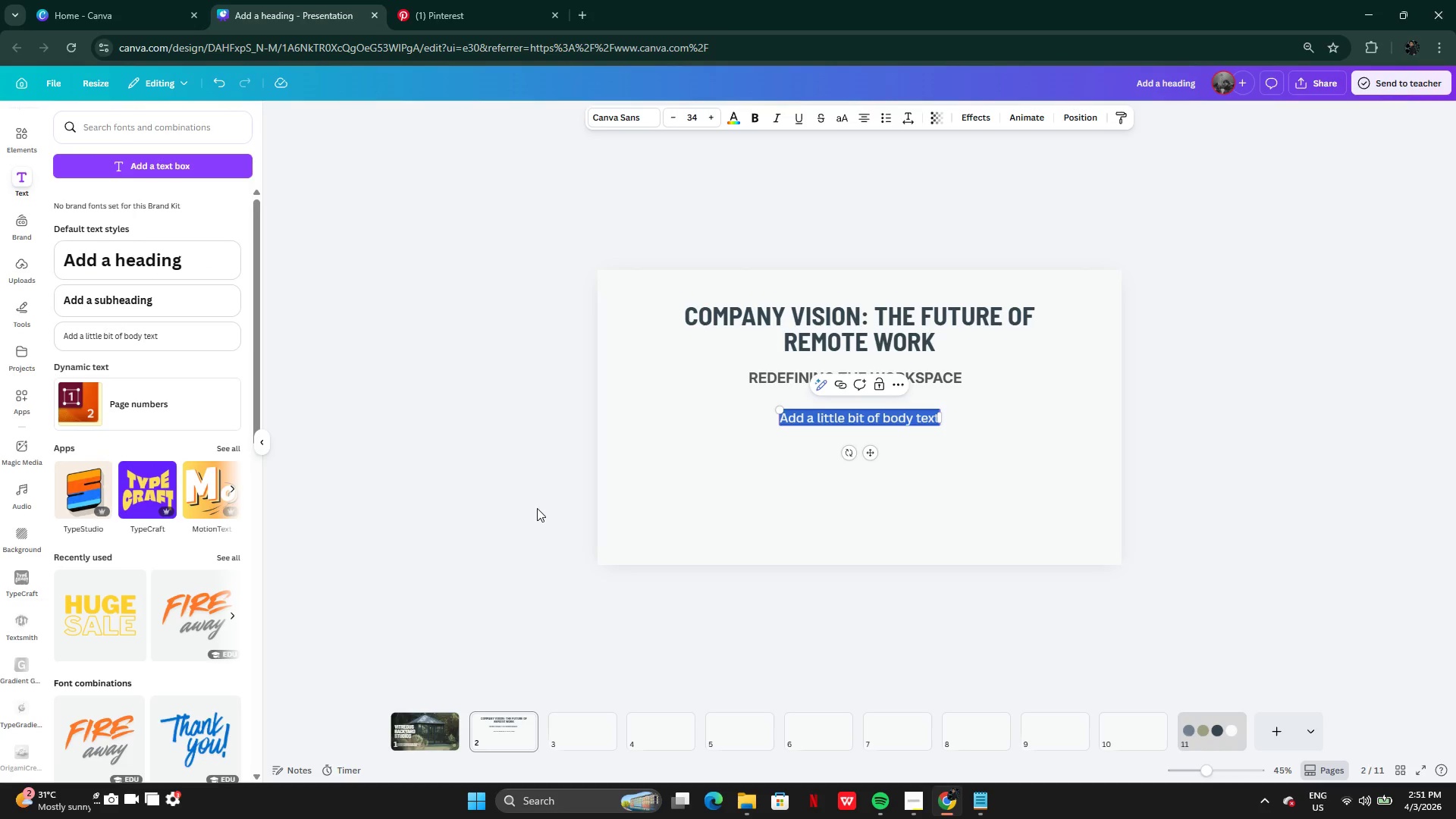 
left_click([713, 446])
 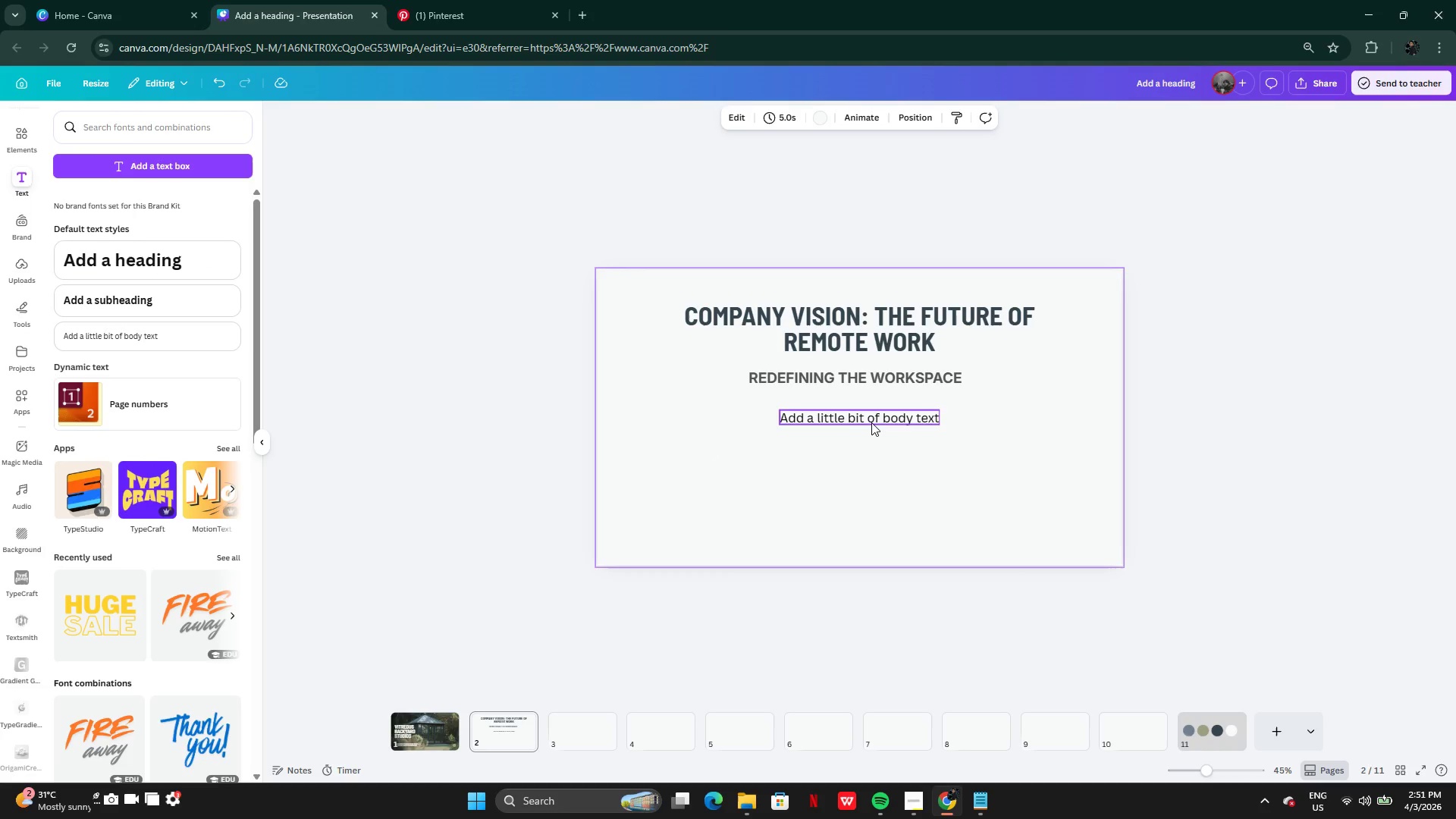 
left_click_drag(start_coordinate=[871, 420], to_coordinate=[762, 437])
 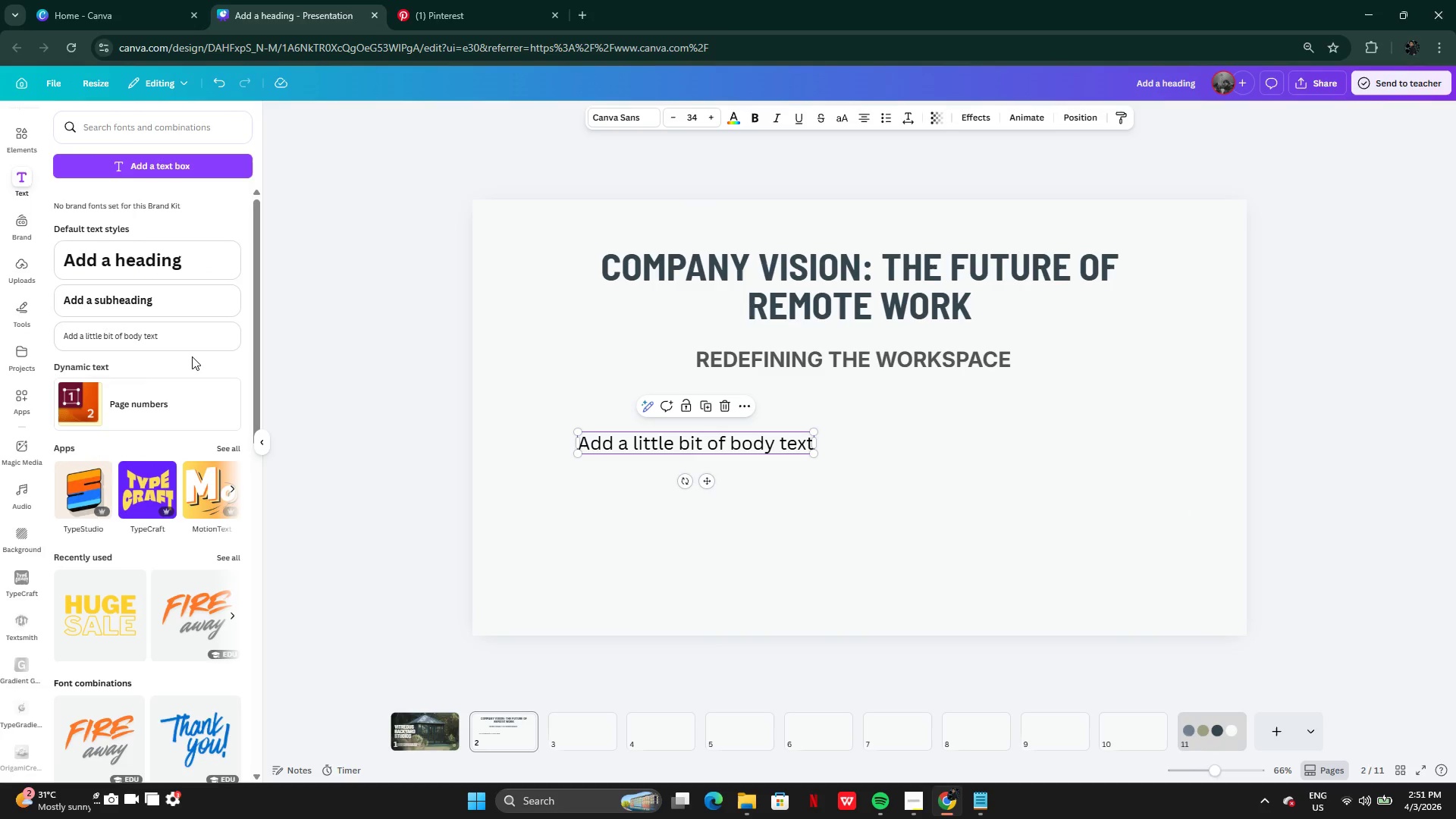 
wait(6.48)
 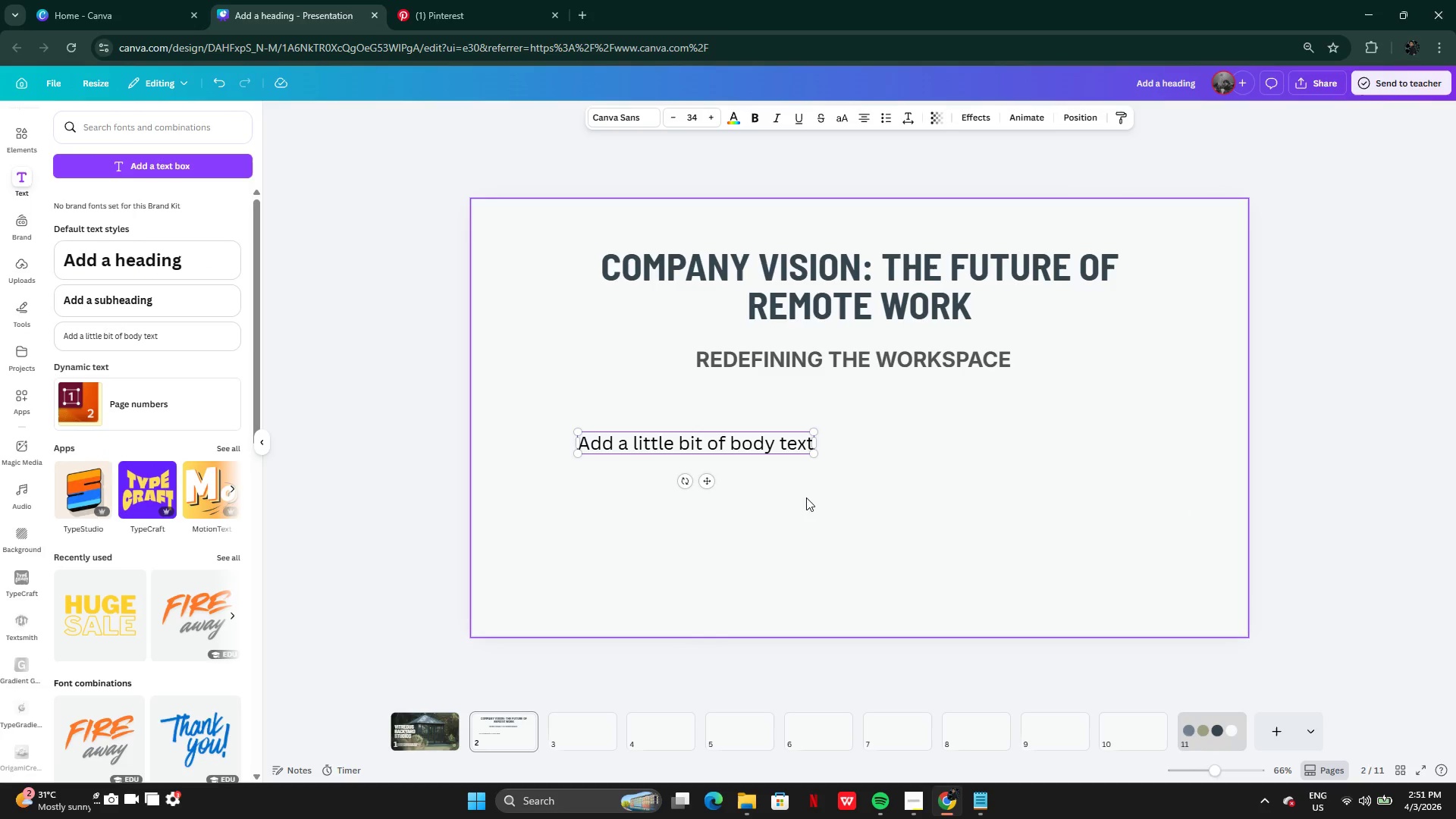 
left_click([606, 124])
 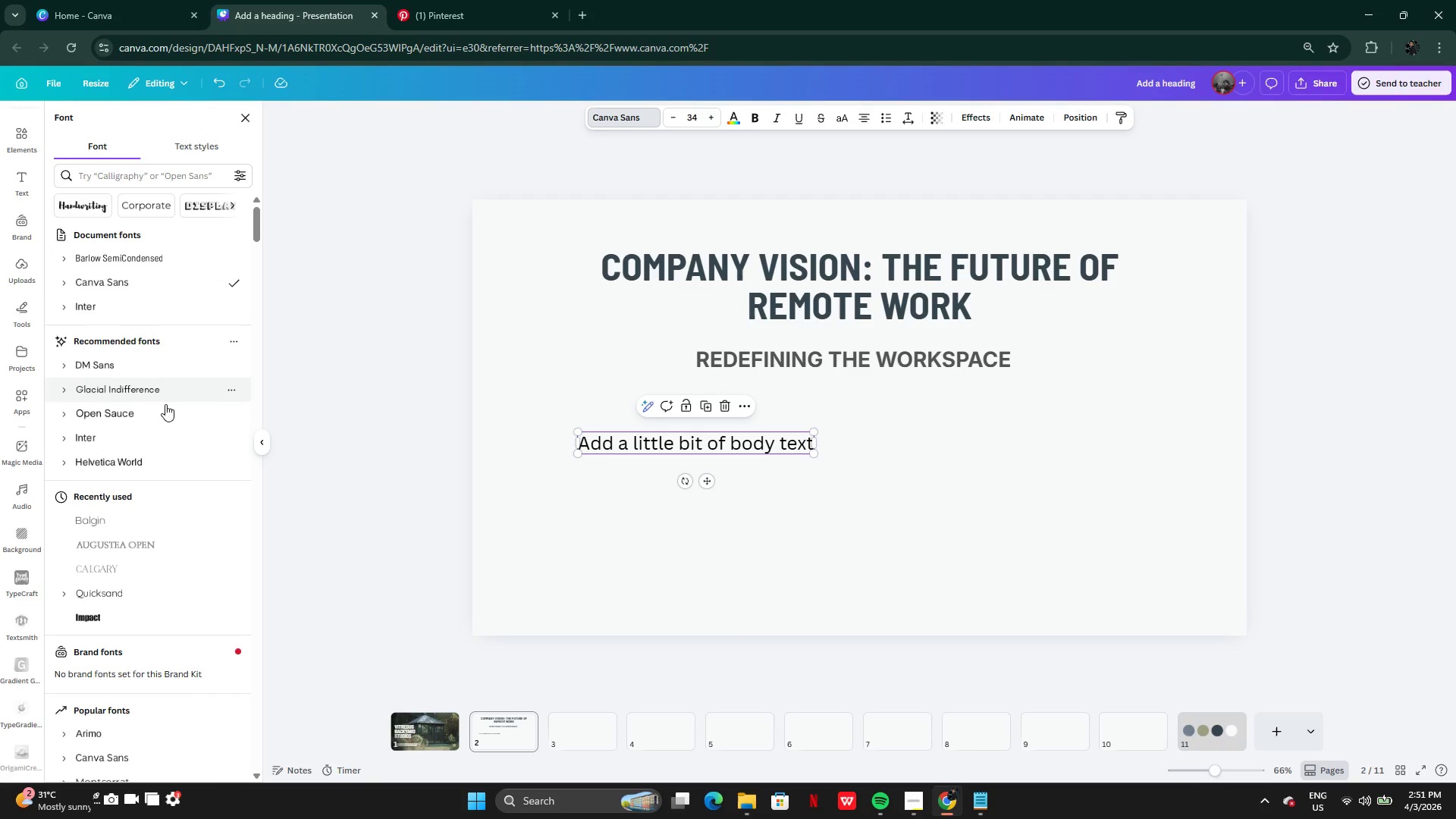 
left_click([160, 444])
 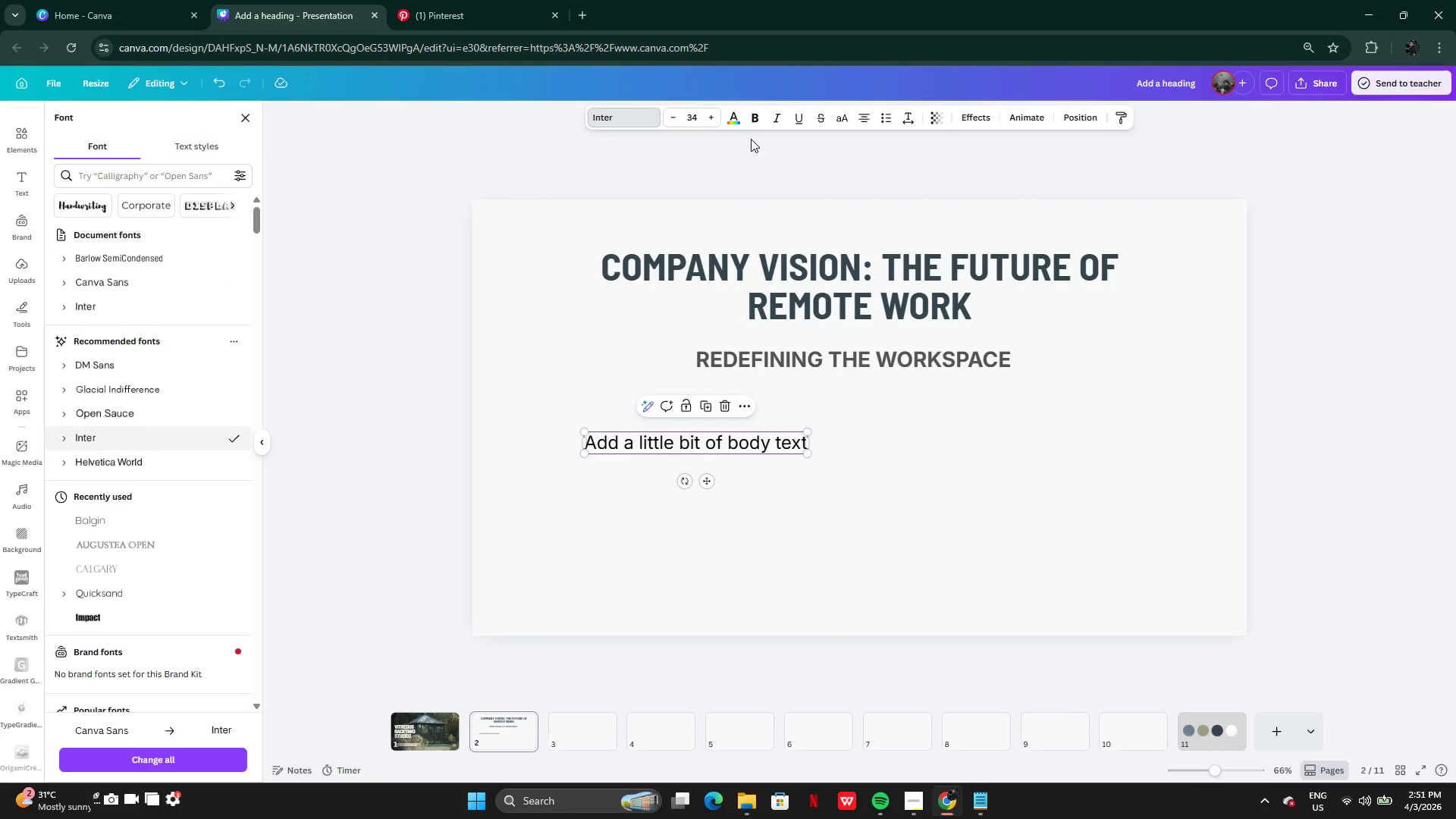 
wait(10.25)
 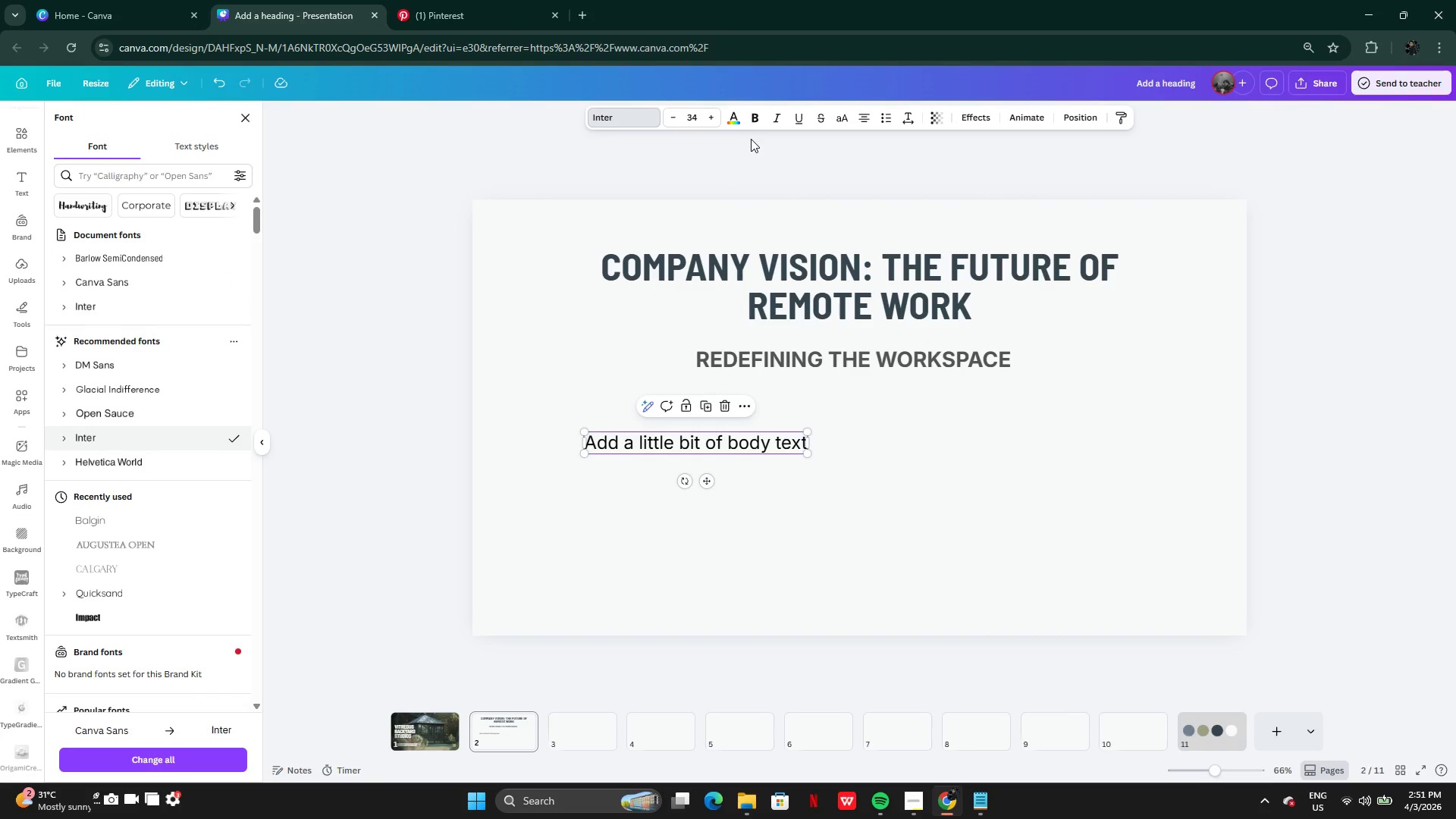 
left_click([983, 811])
 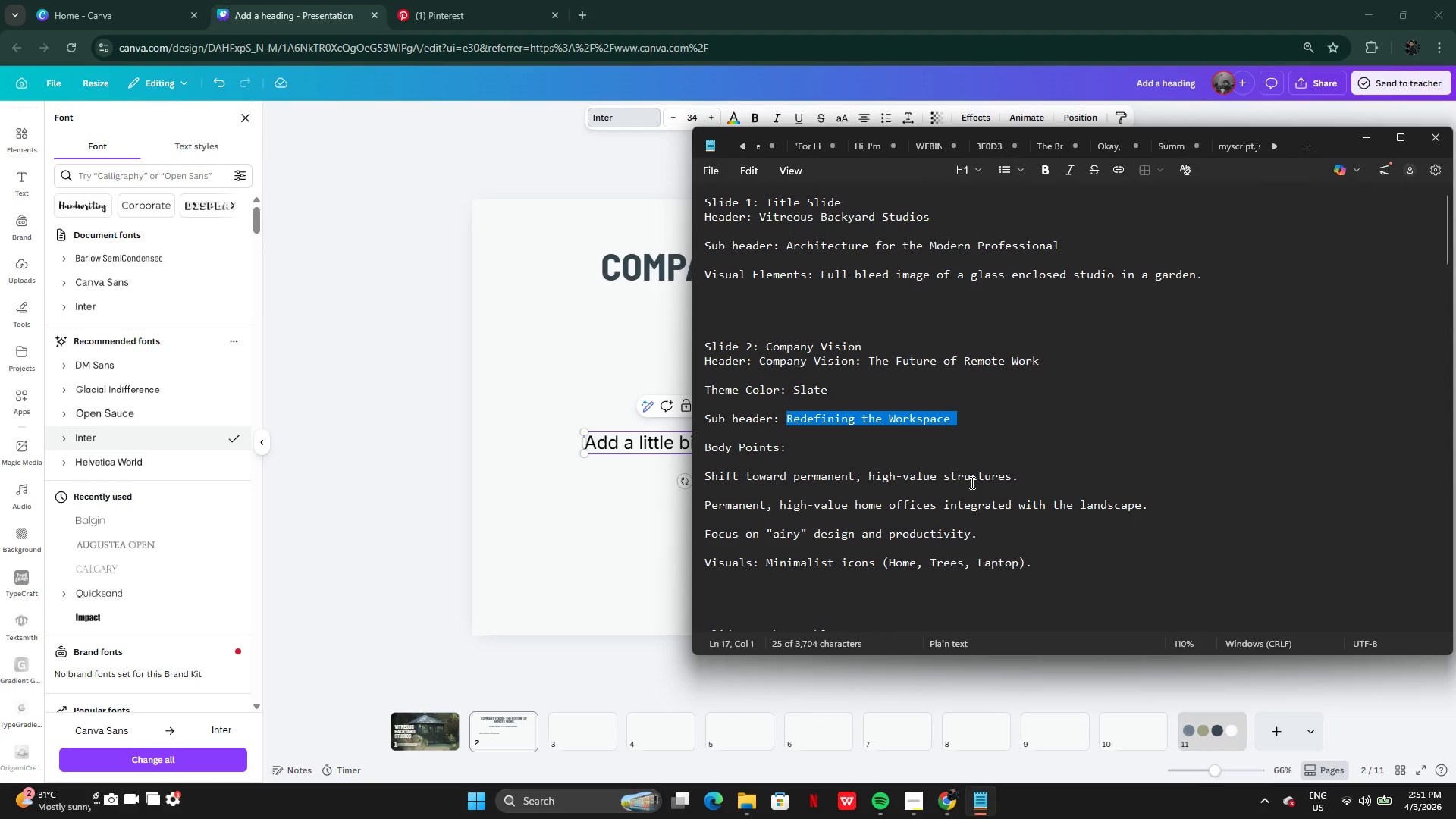 
left_click([727, 491])
 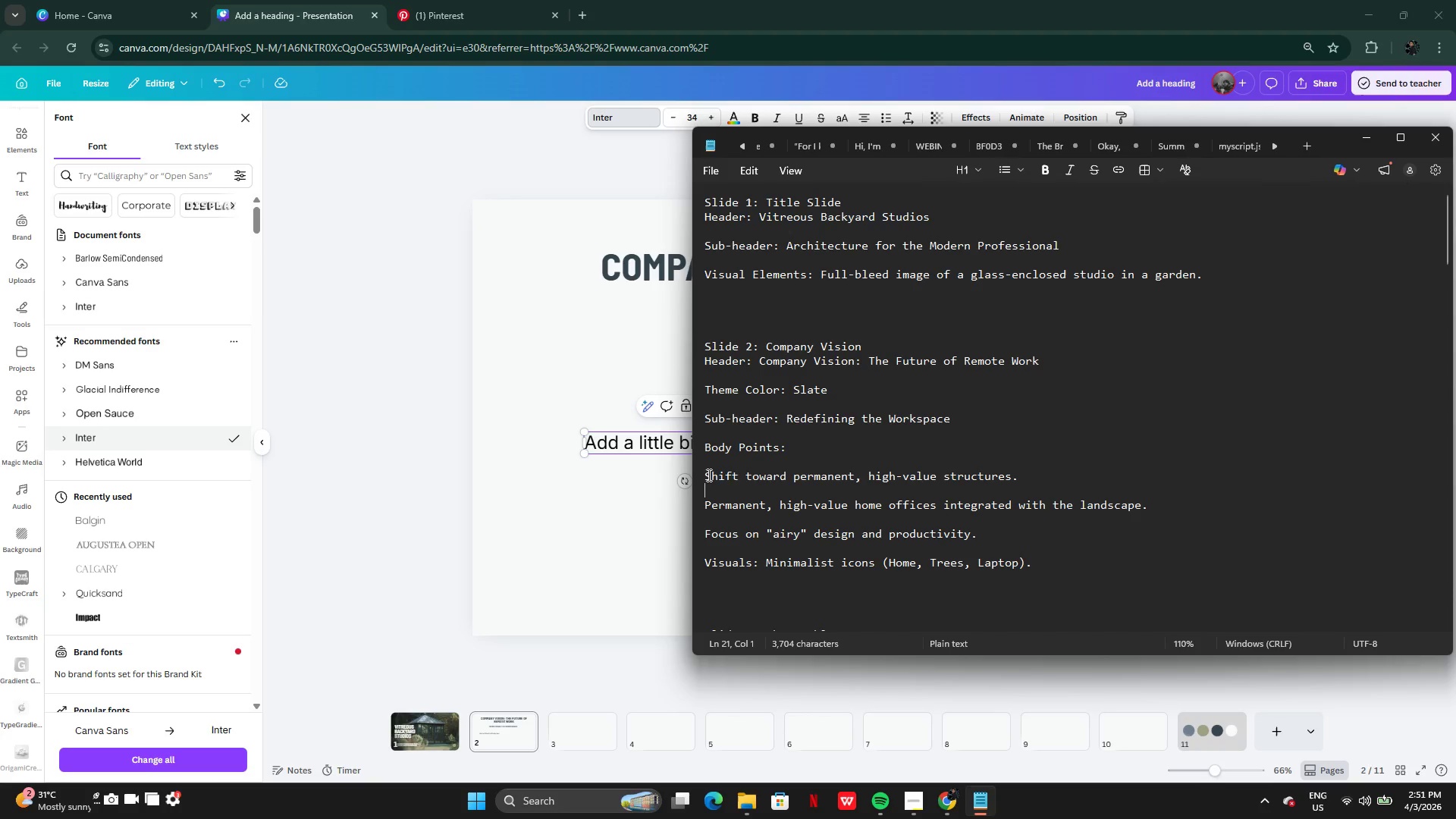 
left_click([708, 475])
 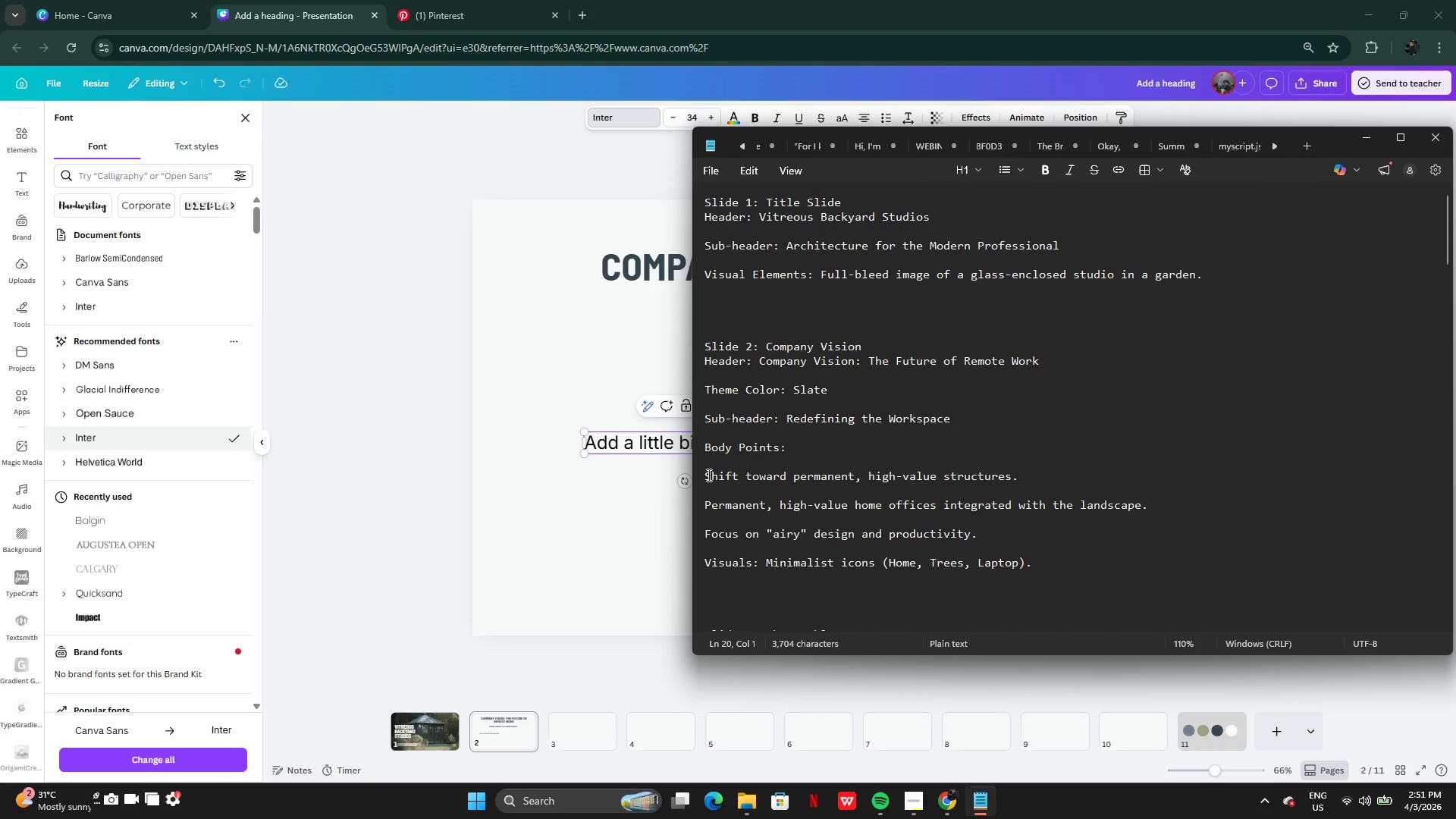 
left_click_drag(start_coordinate=[708, 475], to_coordinate=[1068, 482])
 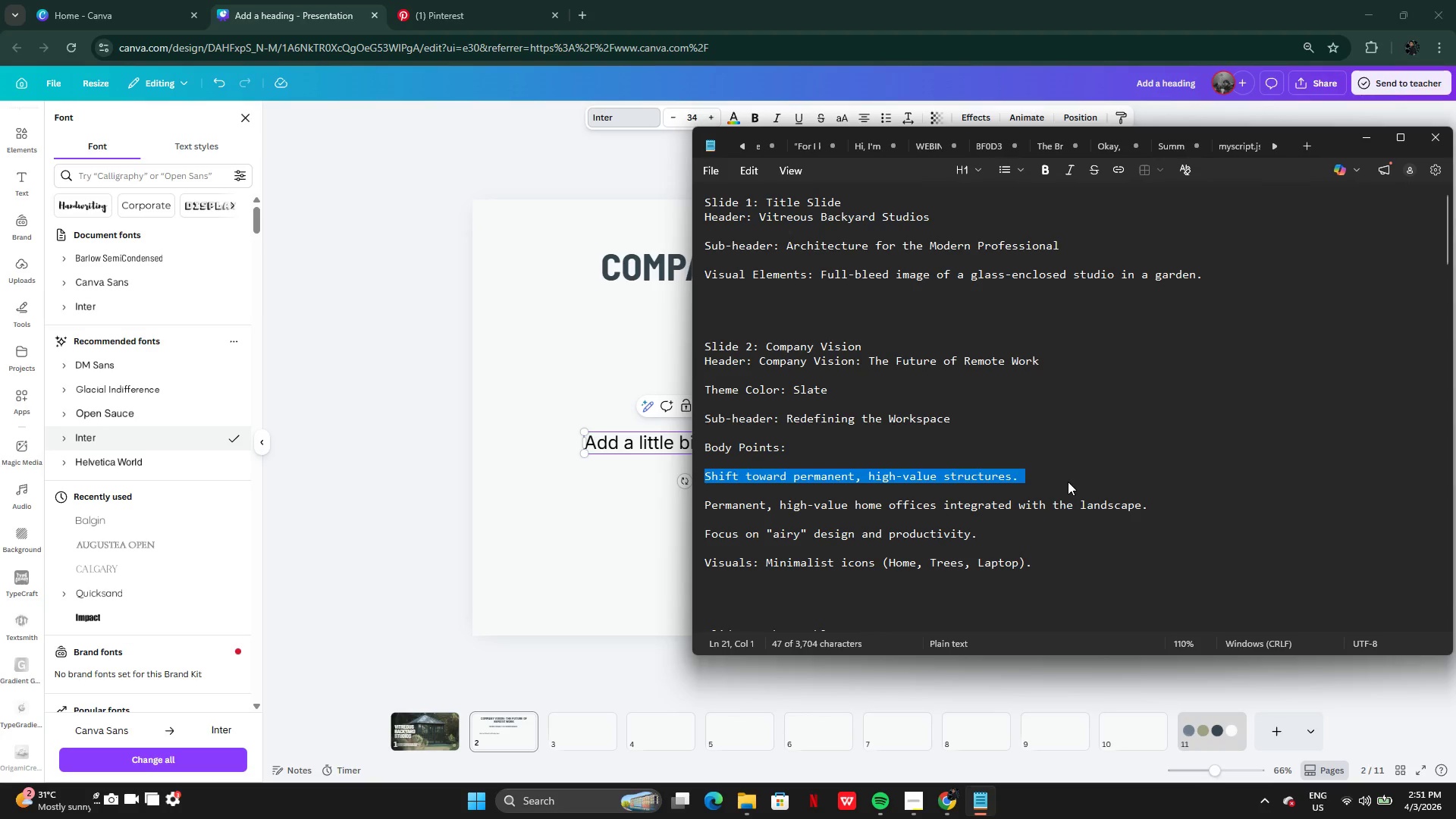 
key(Control+C)
 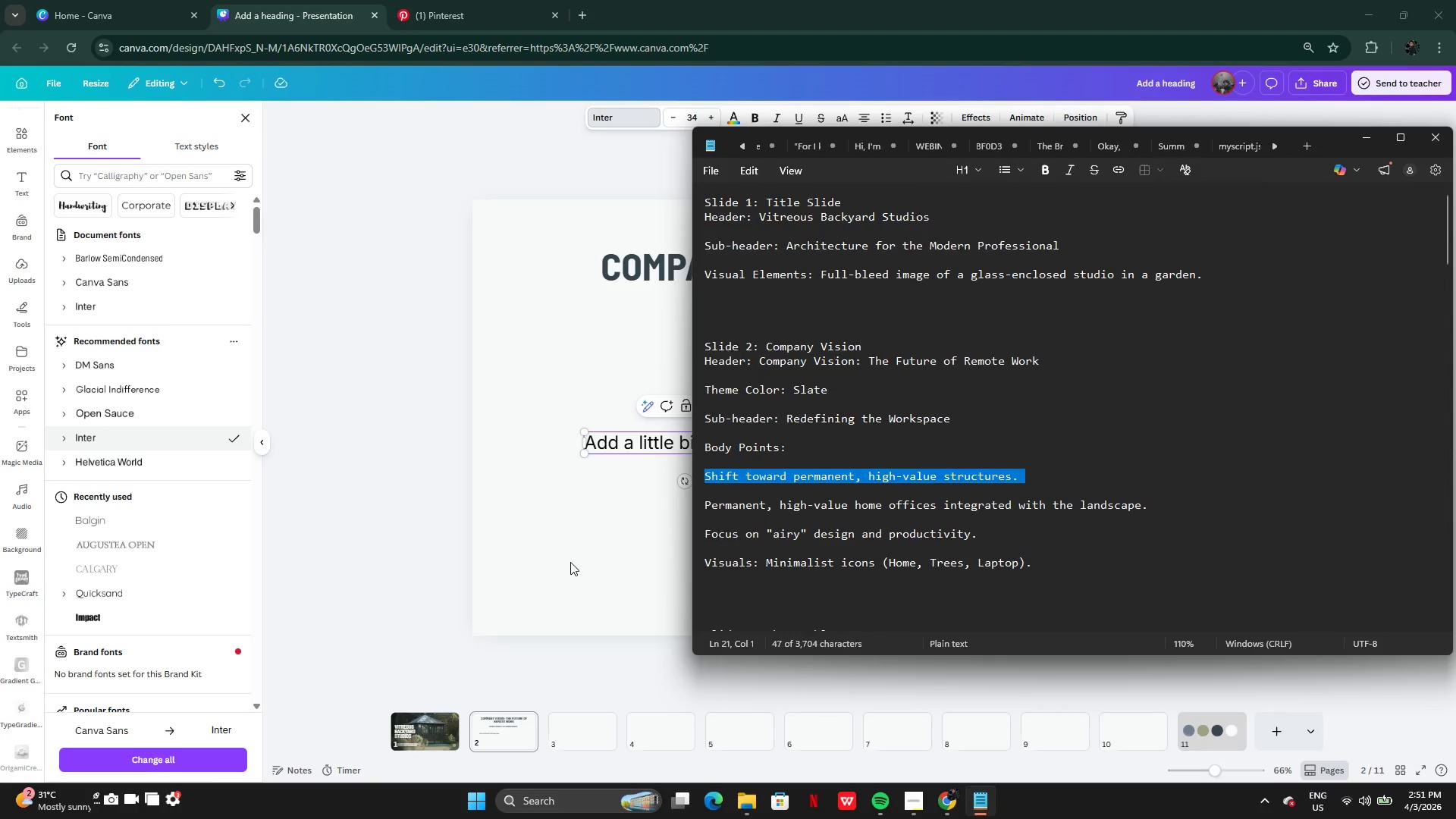 
left_click([570, 562])
 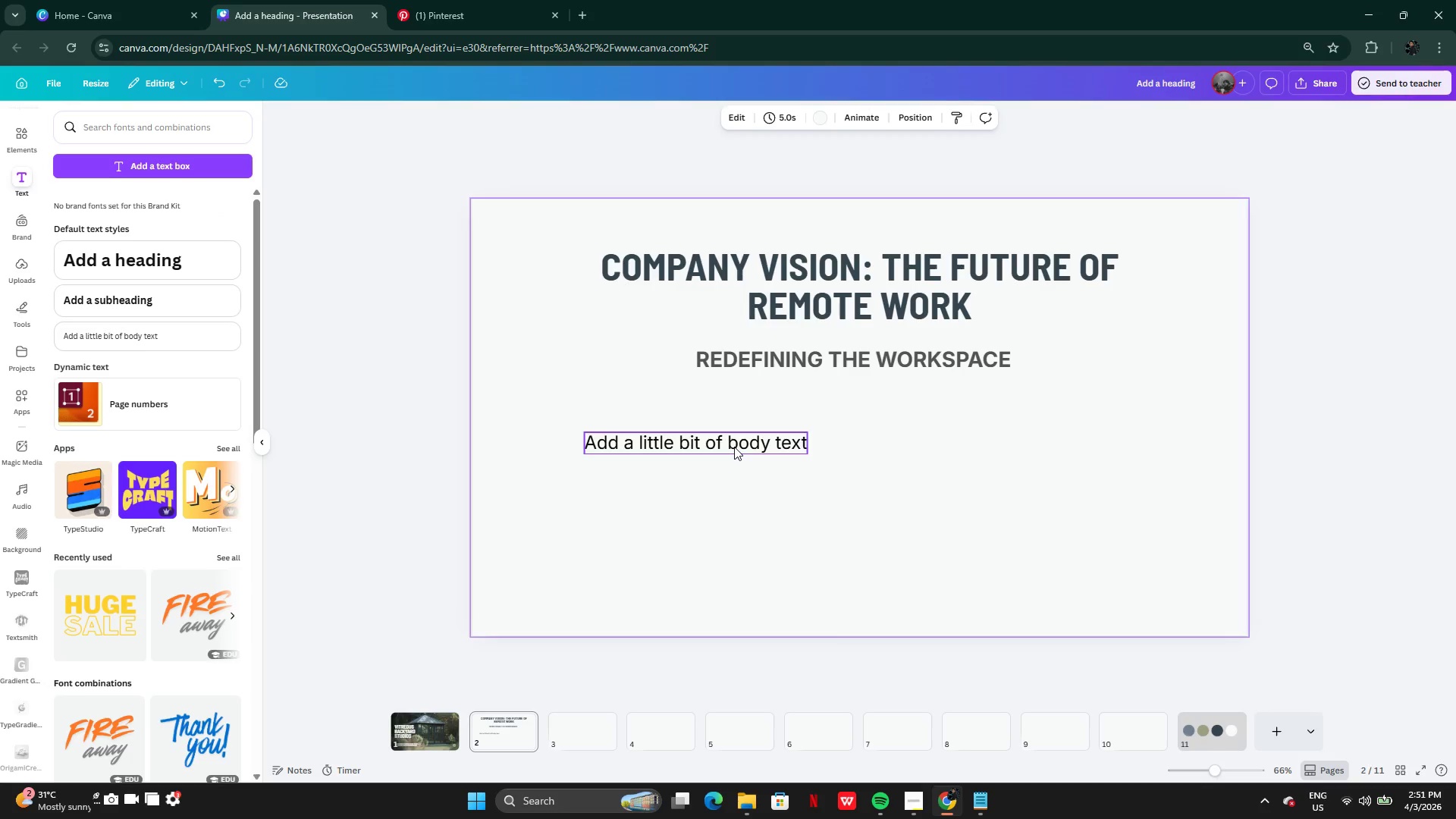 
double_click([734, 447])
 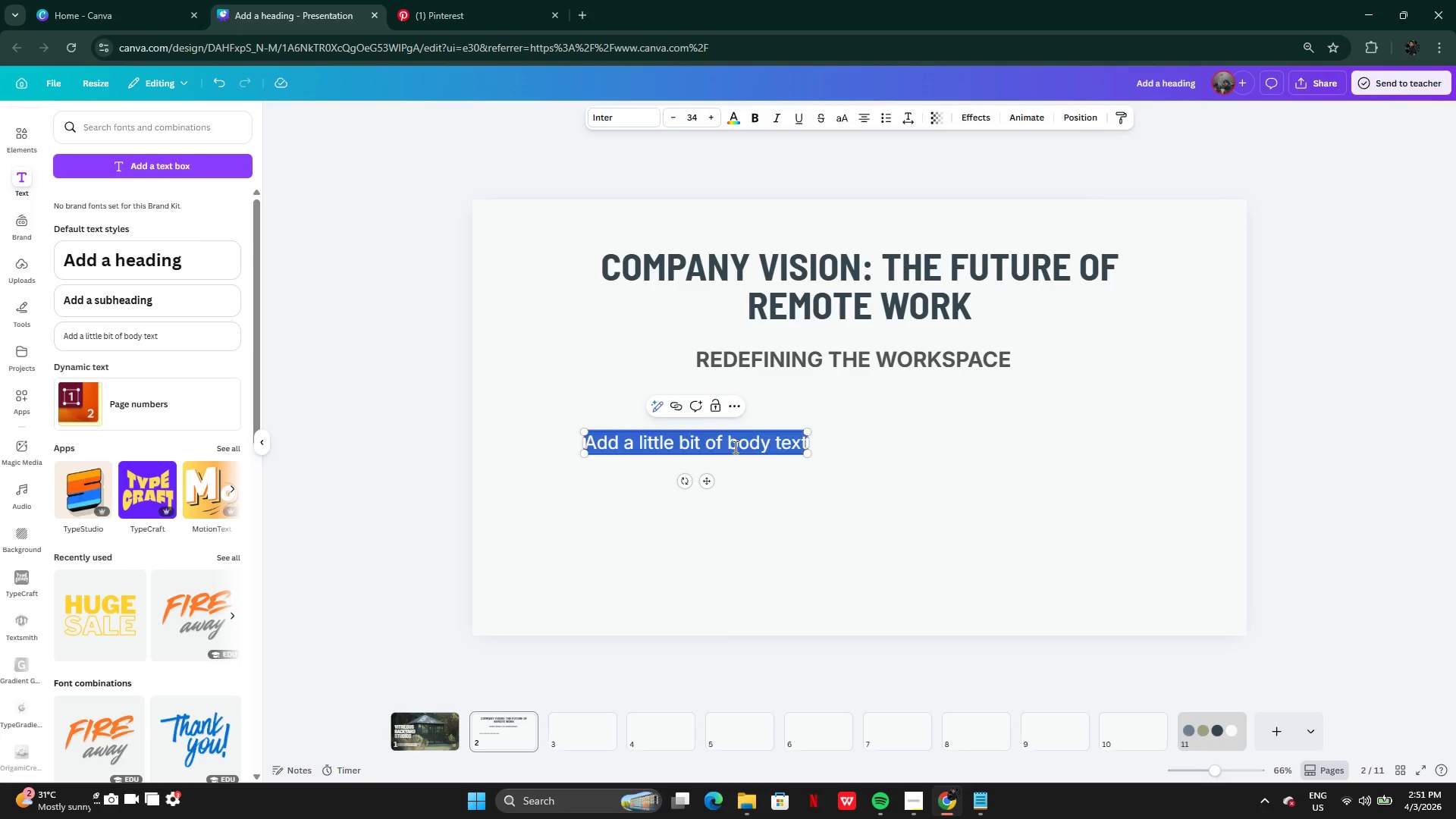 
key(Control+V)
 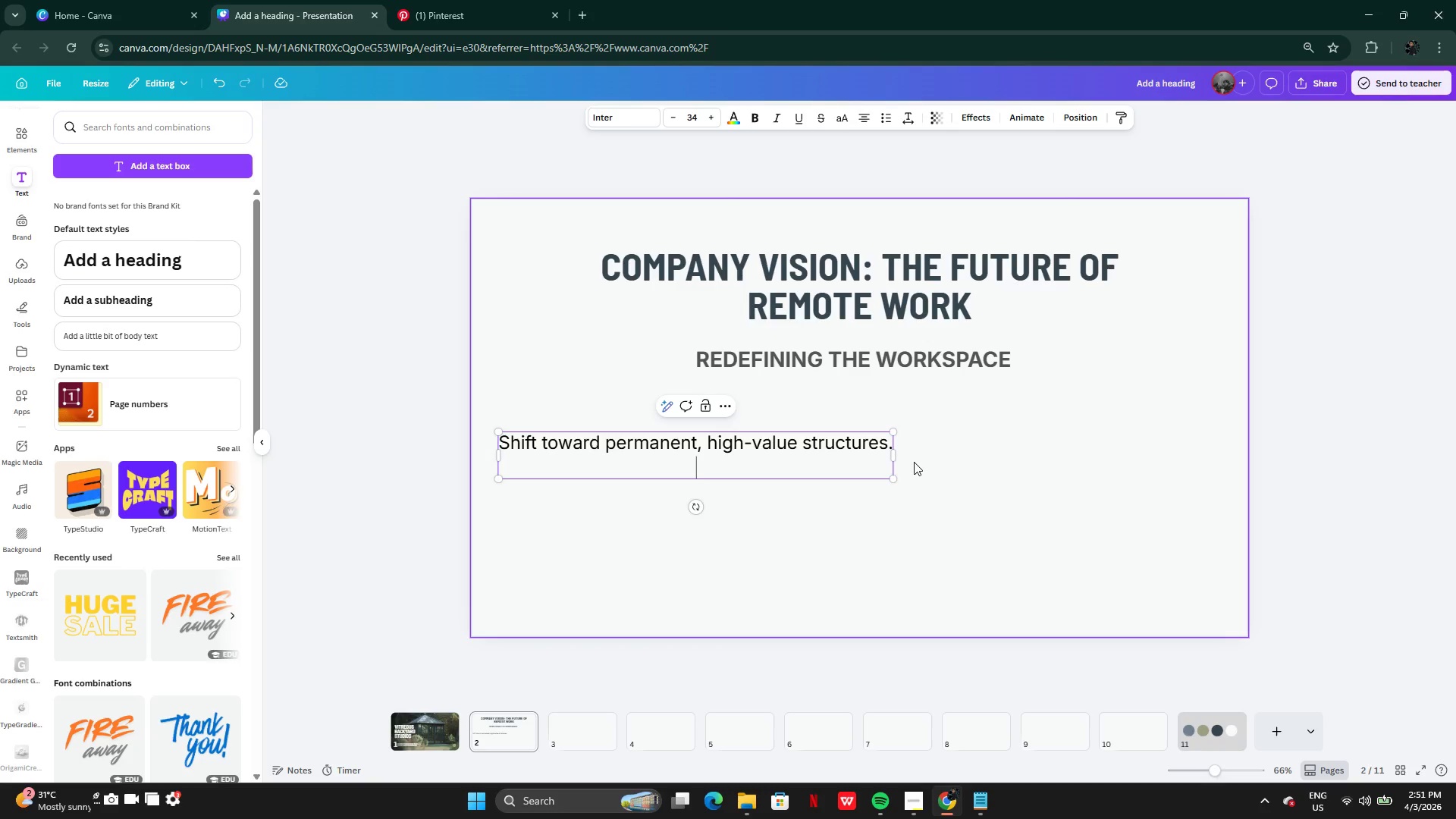 
key(Backspace)
 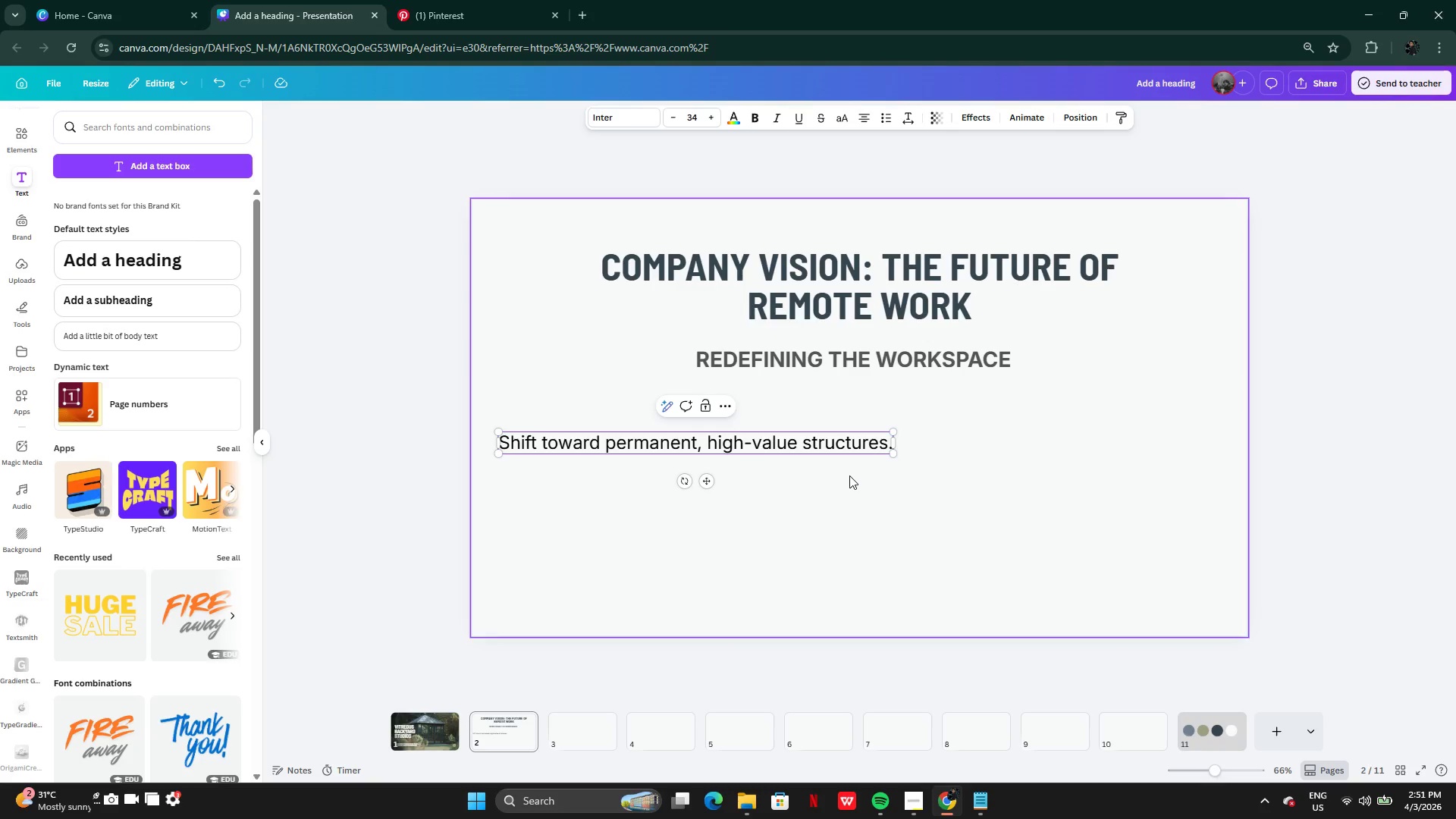 
left_click([847, 475])
 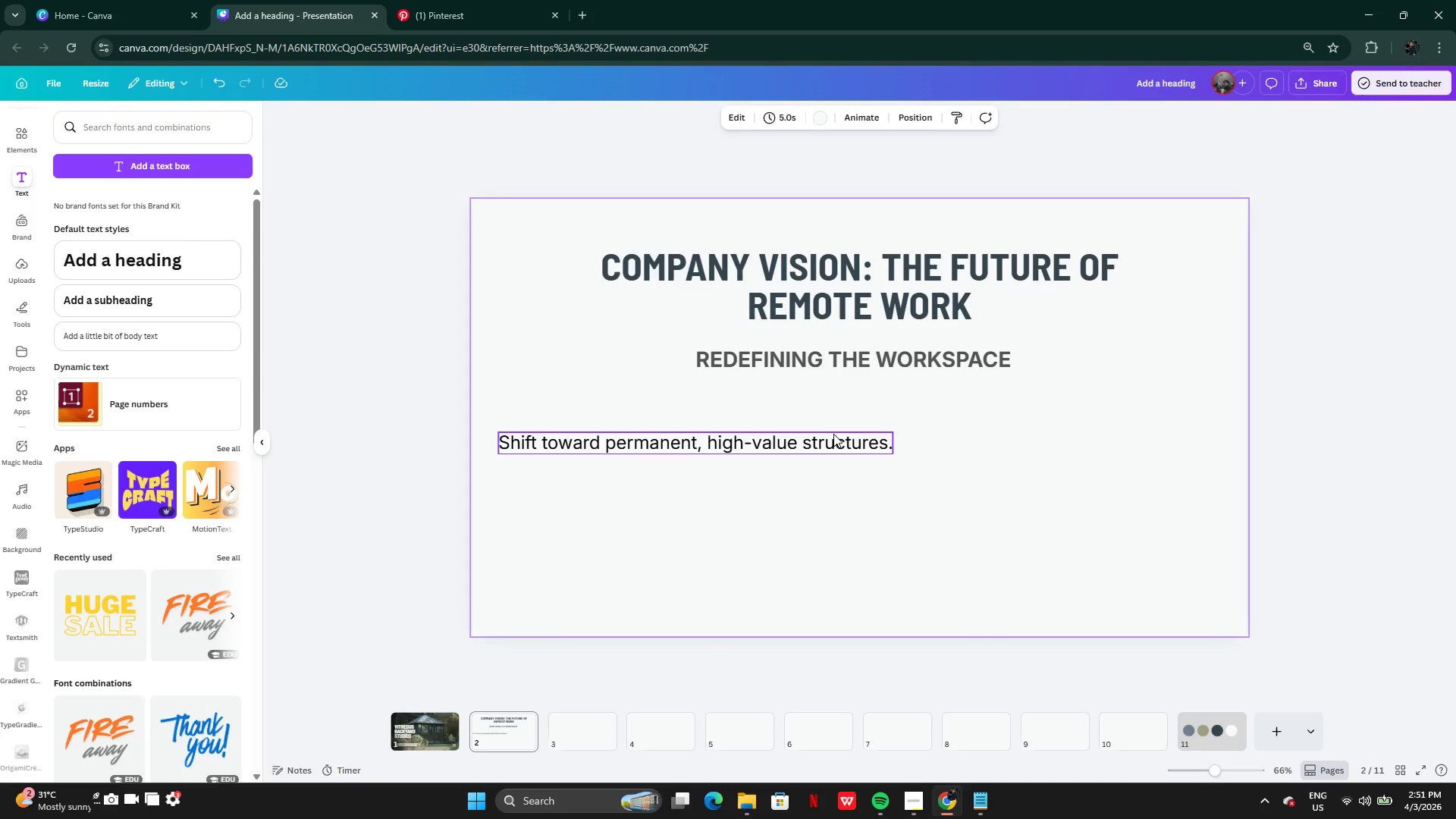 
left_click([834, 435])
 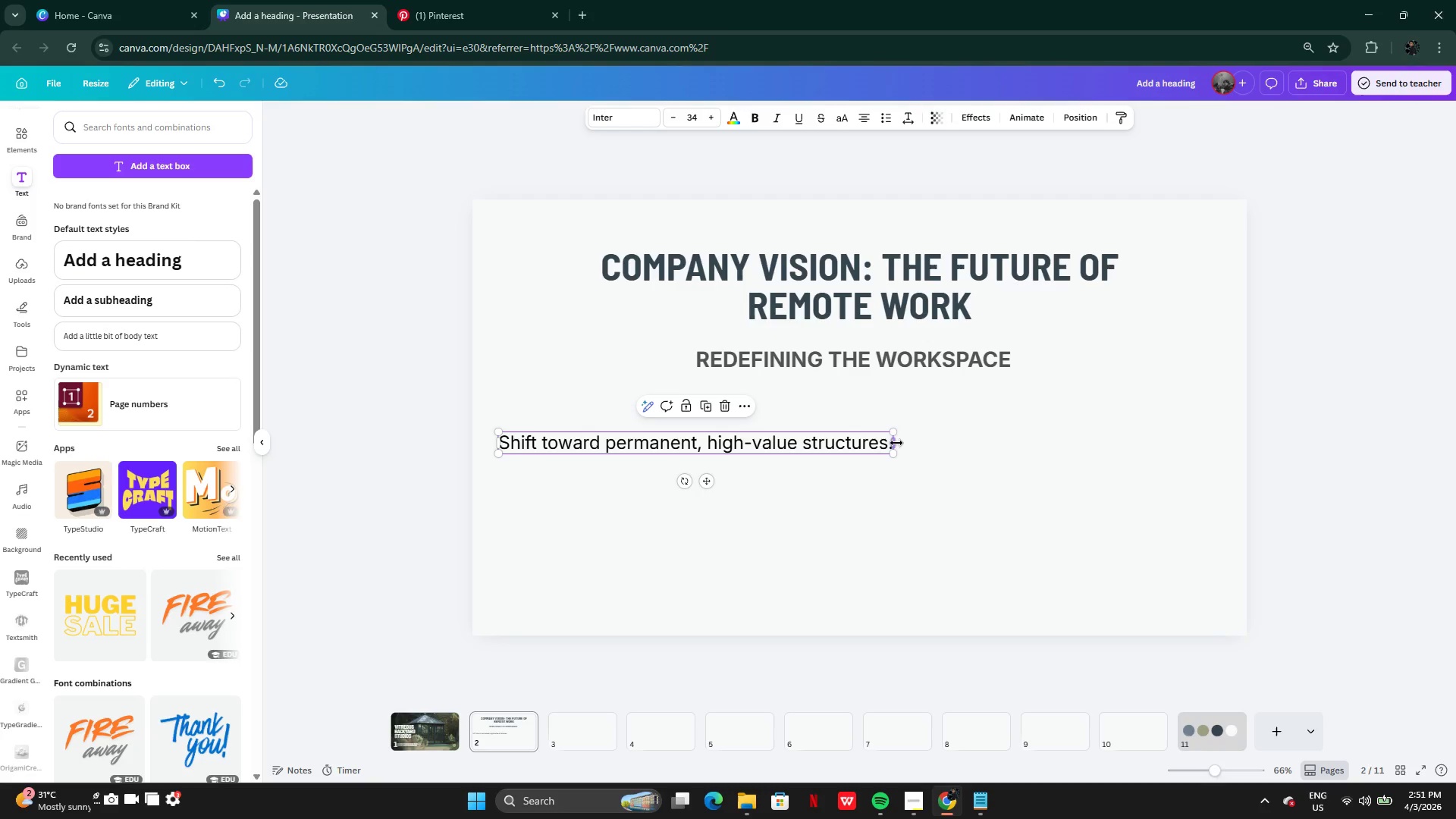 
left_click_drag(start_coordinate=[896, 443], to_coordinate=[715, 445])
 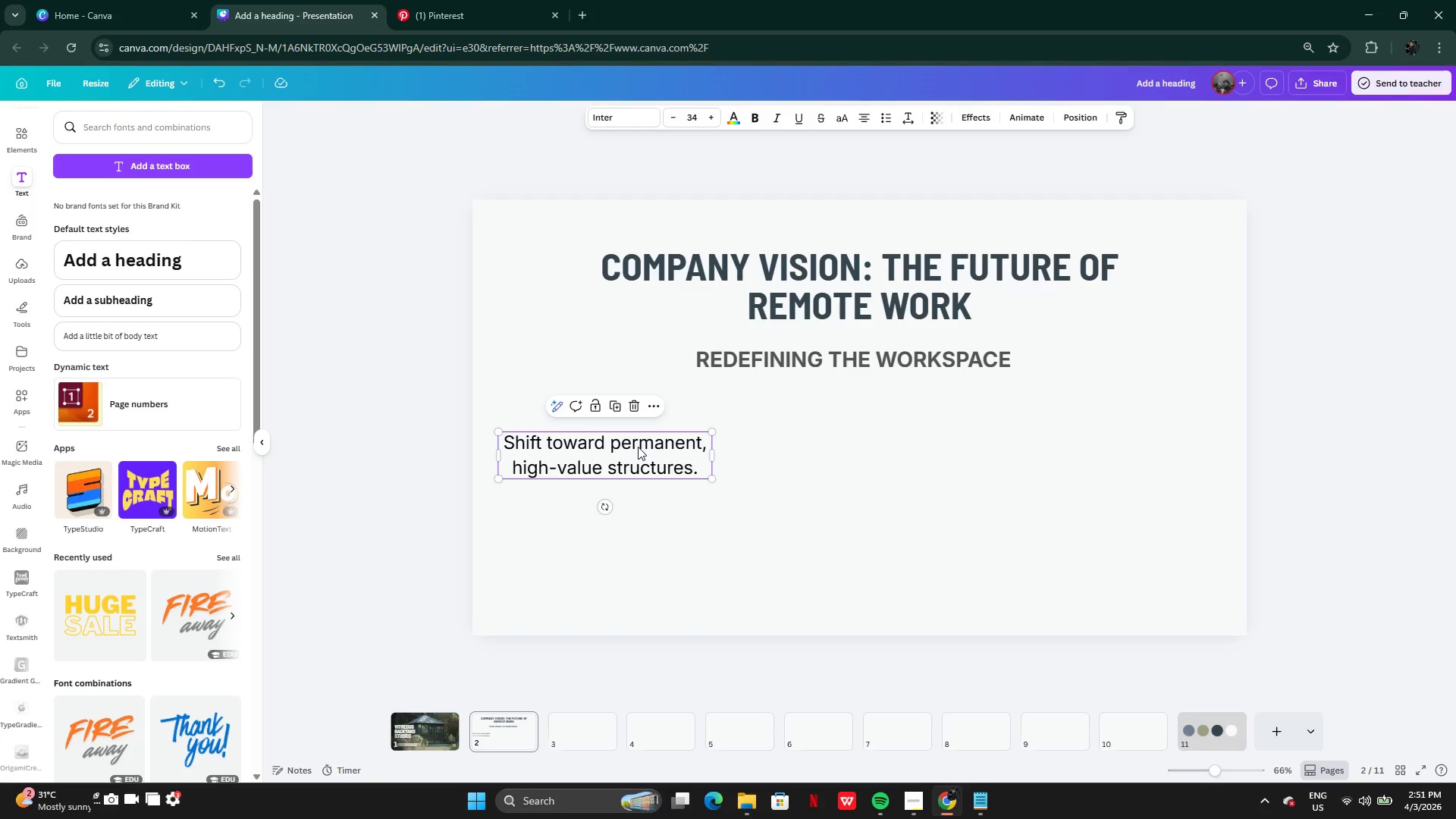 
left_click_drag(start_coordinate=[638, 447], to_coordinate=[717, 501])
 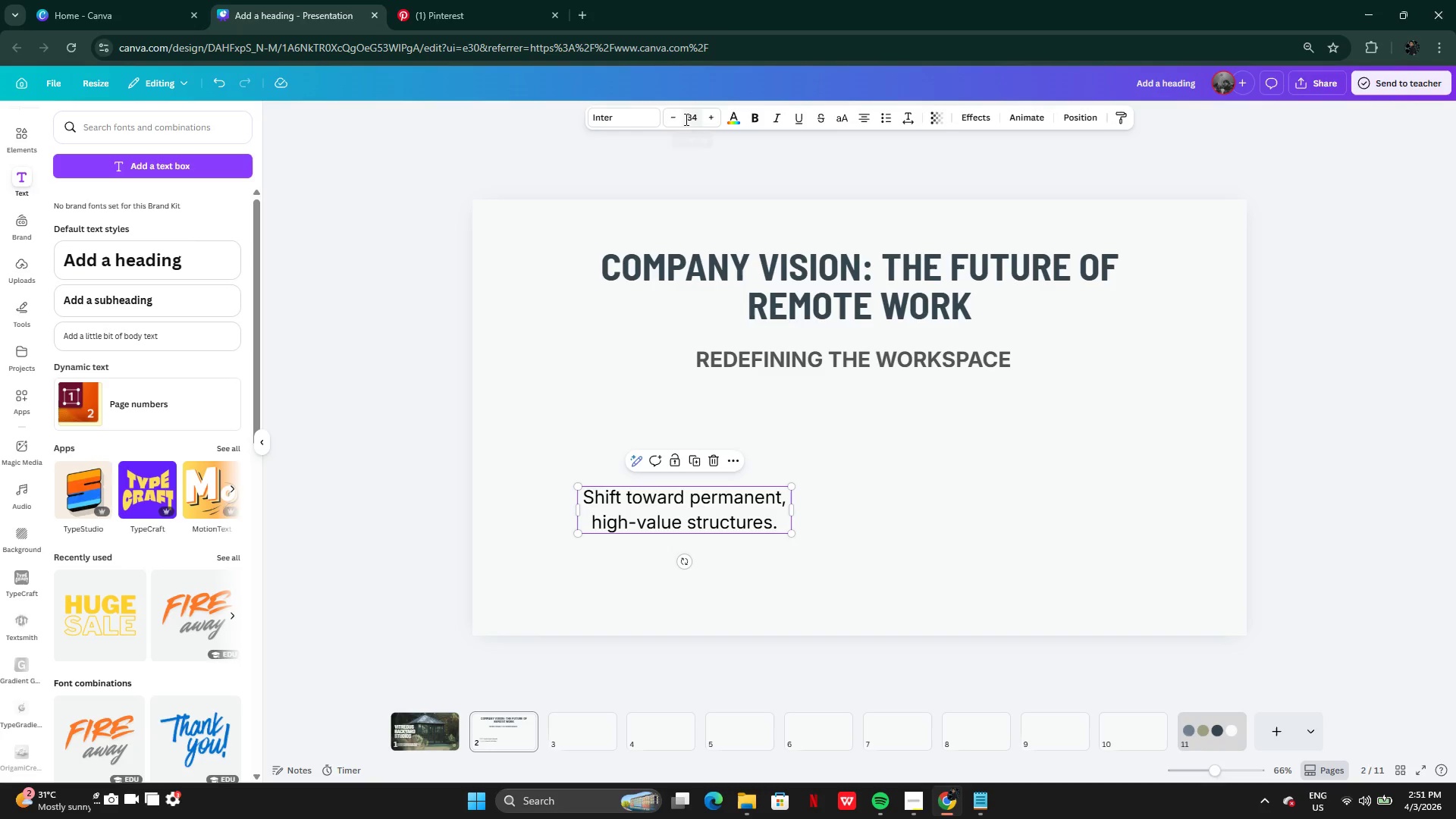 
double_click([679, 122])
 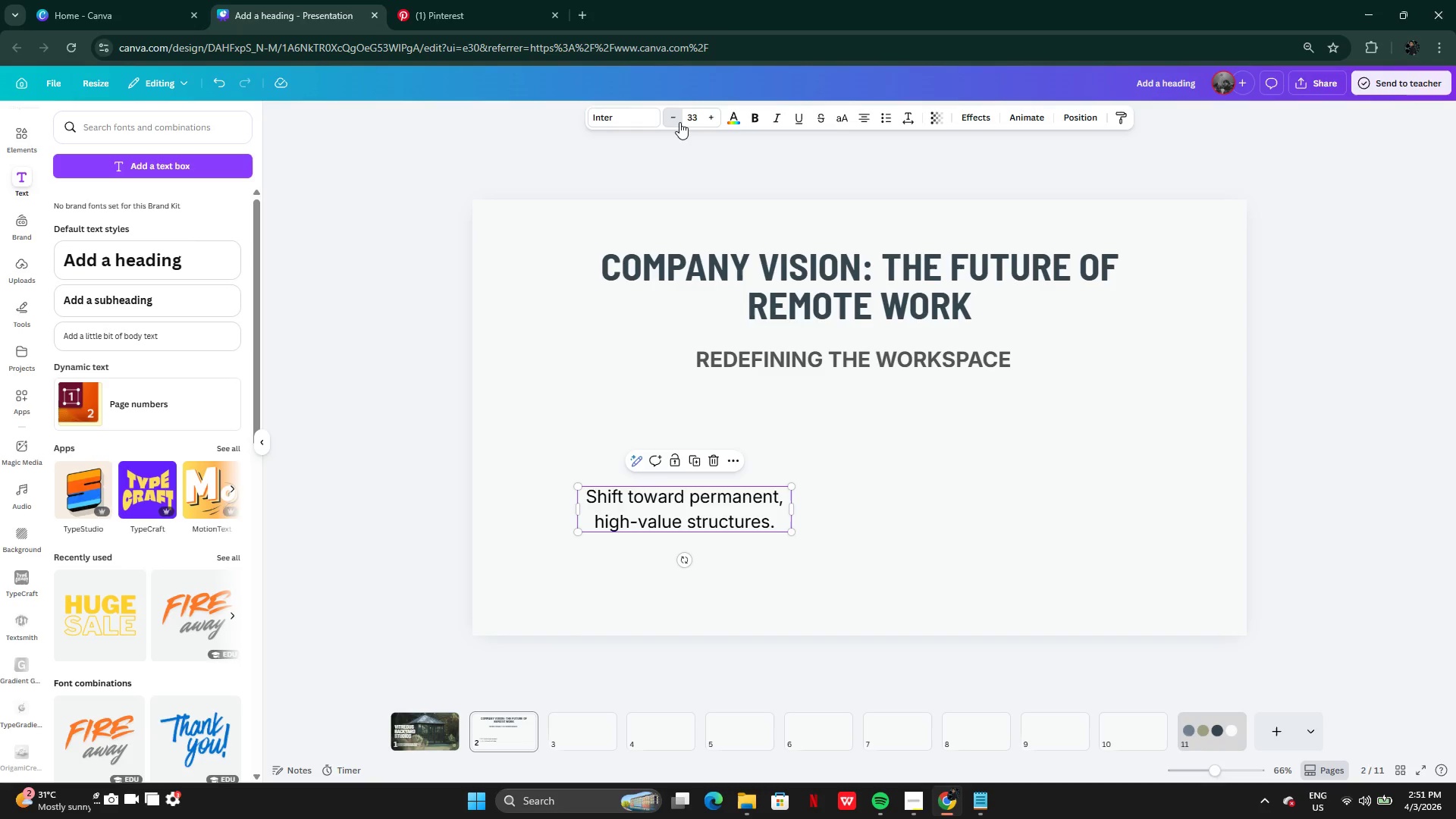 
triple_click([679, 122])
 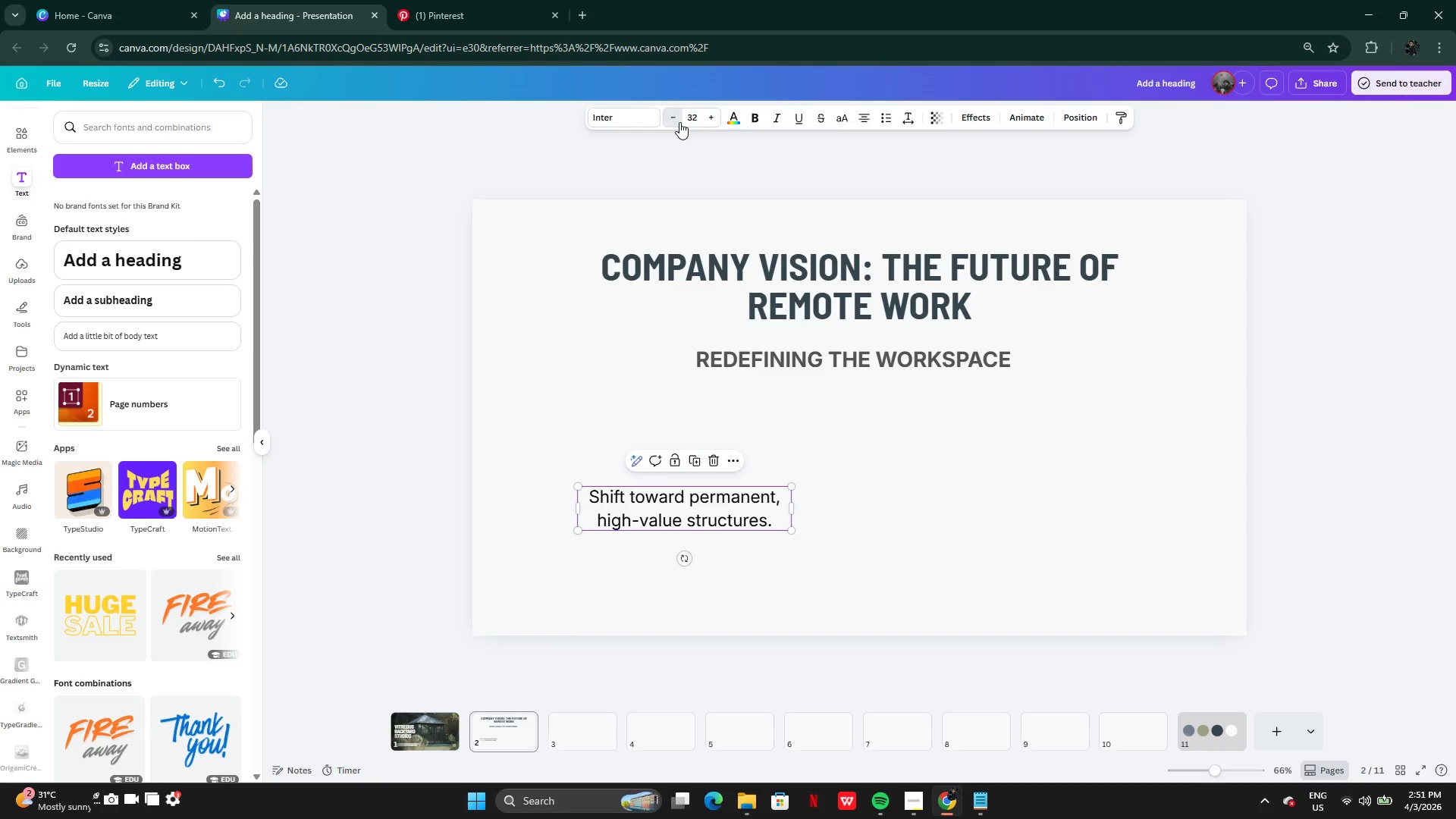 
triple_click([679, 122])
 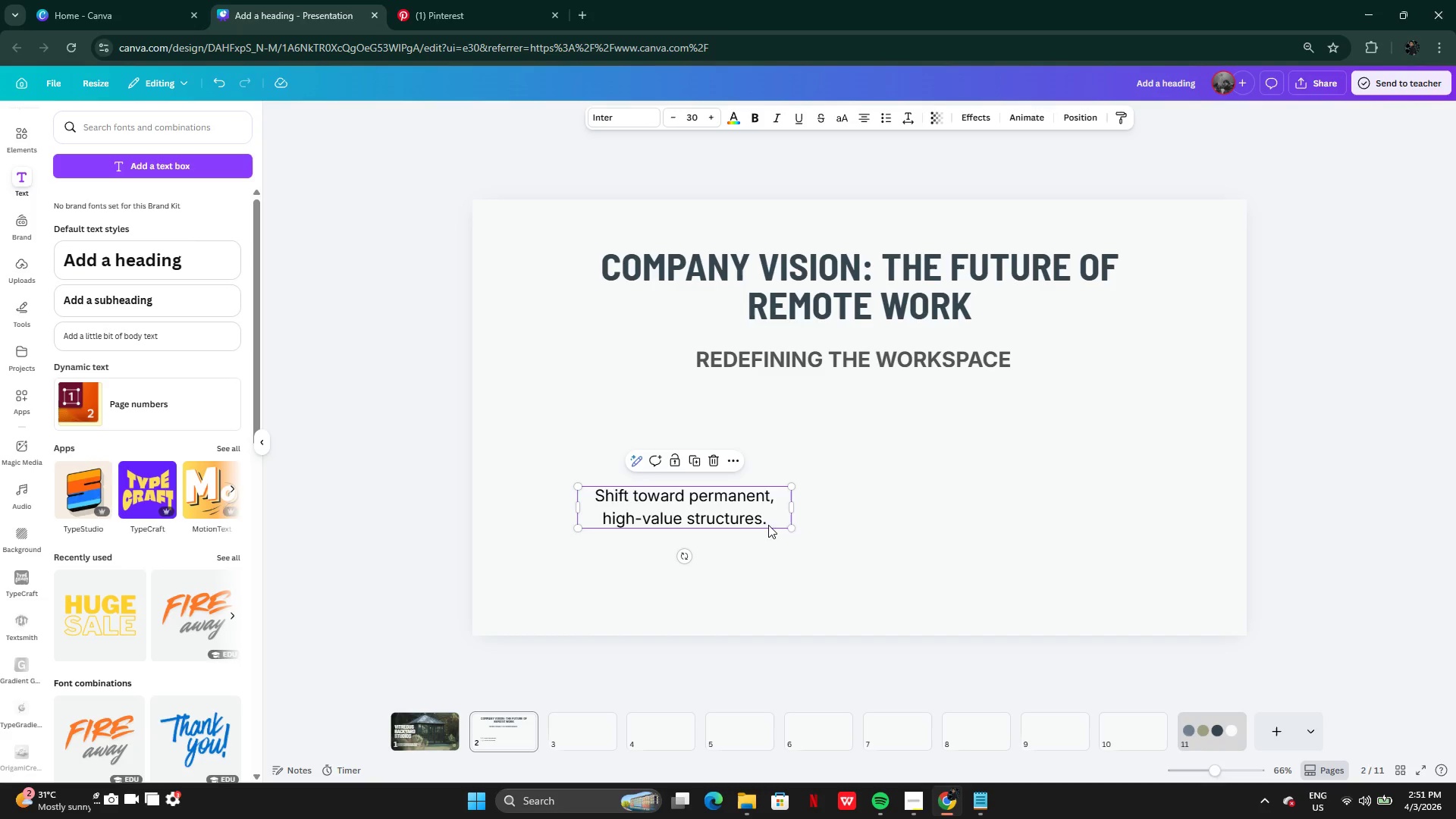 
left_click_drag(start_coordinate=[797, 509], to_coordinate=[698, 508])
 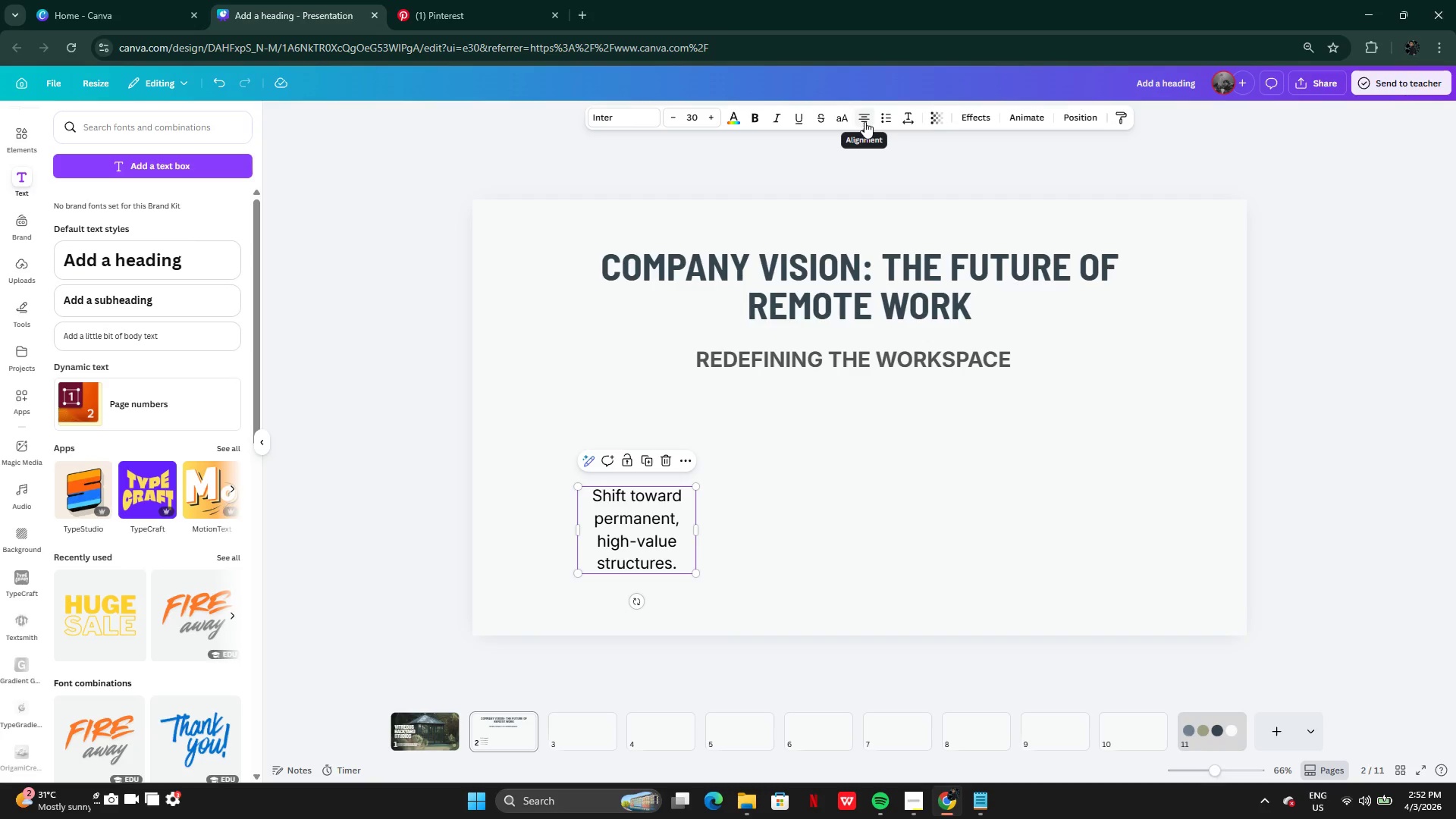 
left_click([777, 497])
 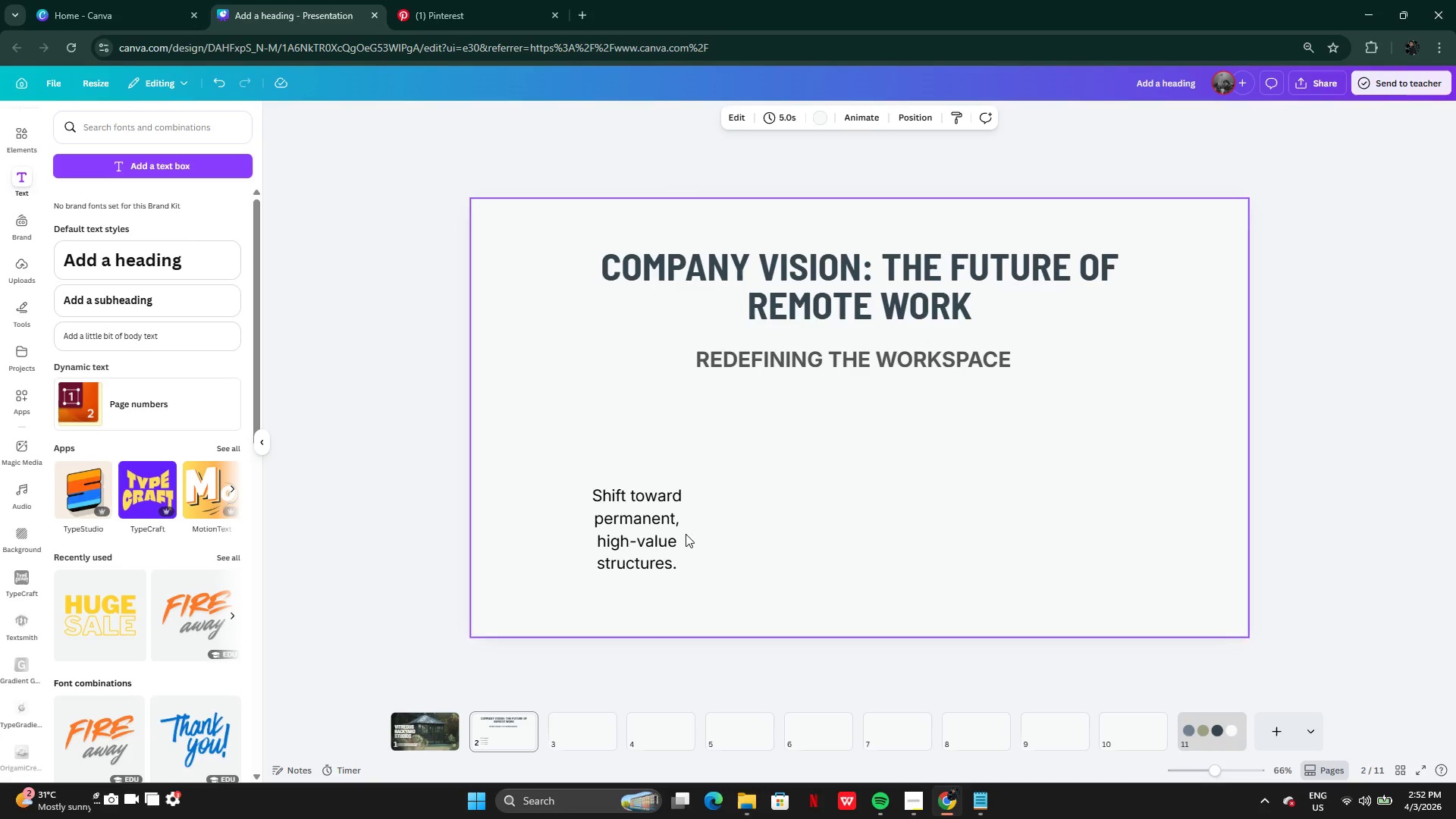 
left_click([656, 538])
 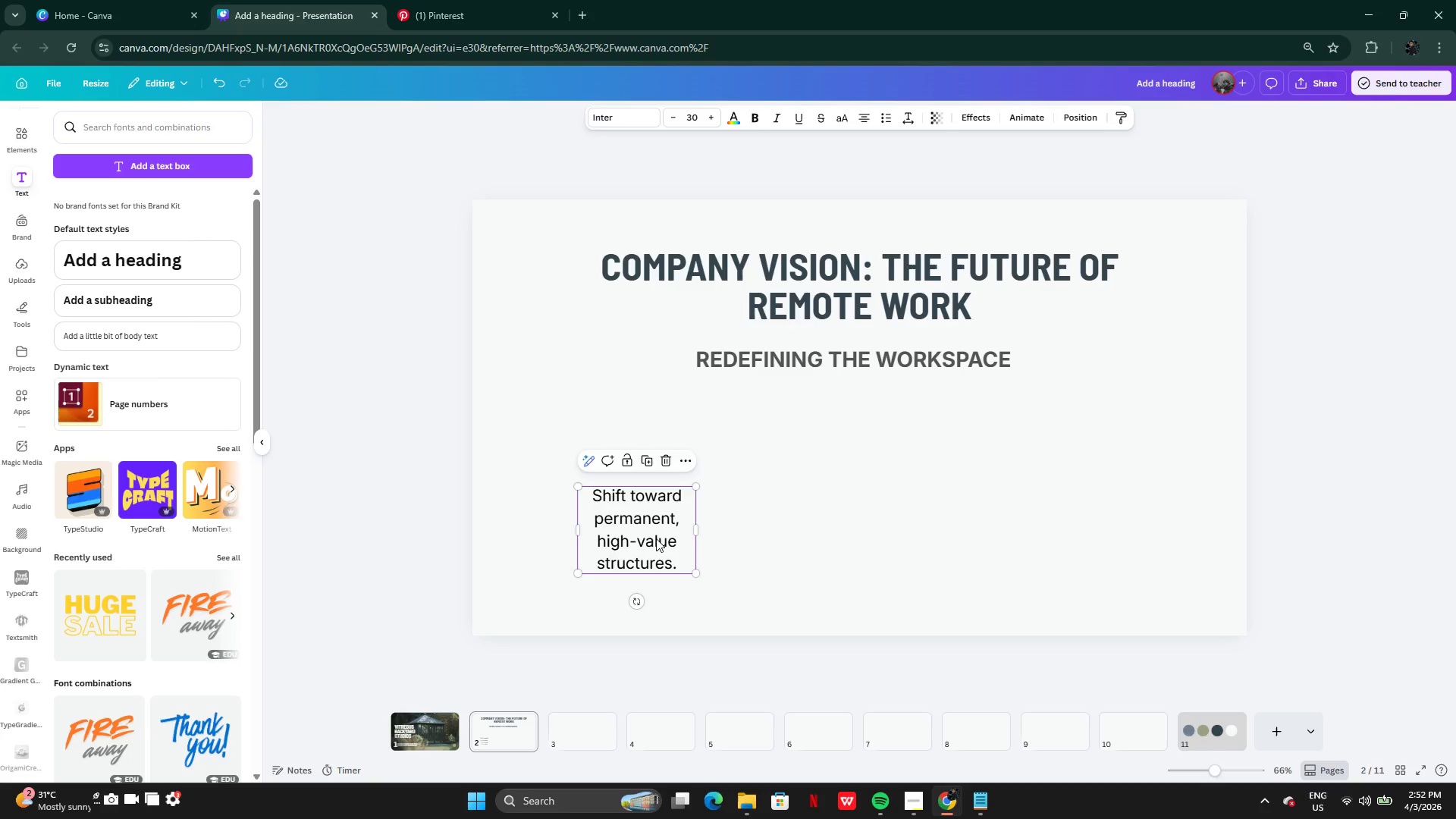 
left_click_drag(start_coordinate=[656, 538], to_coordinate=[621, 530])
 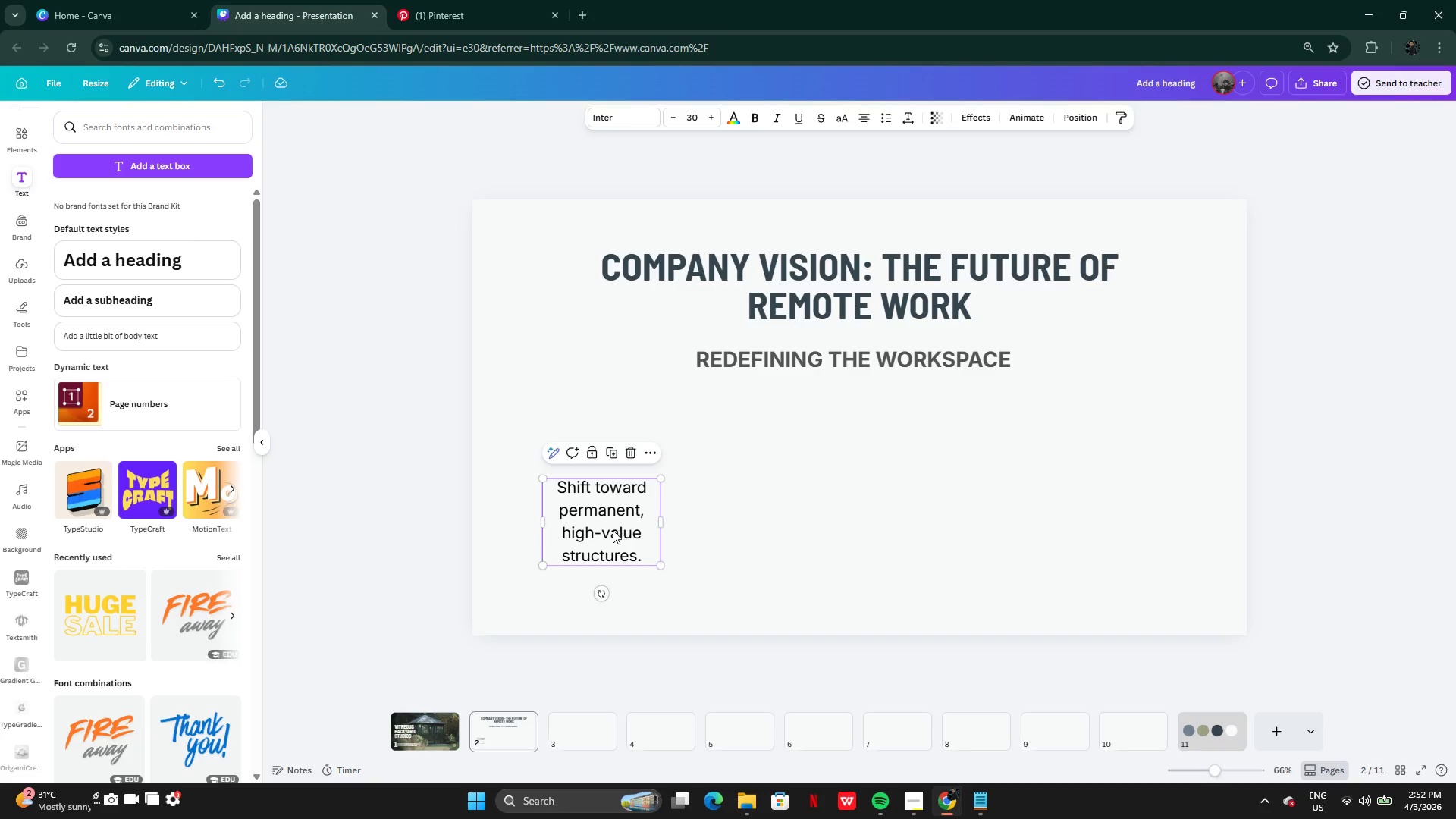 
hold_key(key=AltLeft, duration=0.34)
left_click_drag(start_coordinate=[613, 530], to_coordinate=[658, 528])
 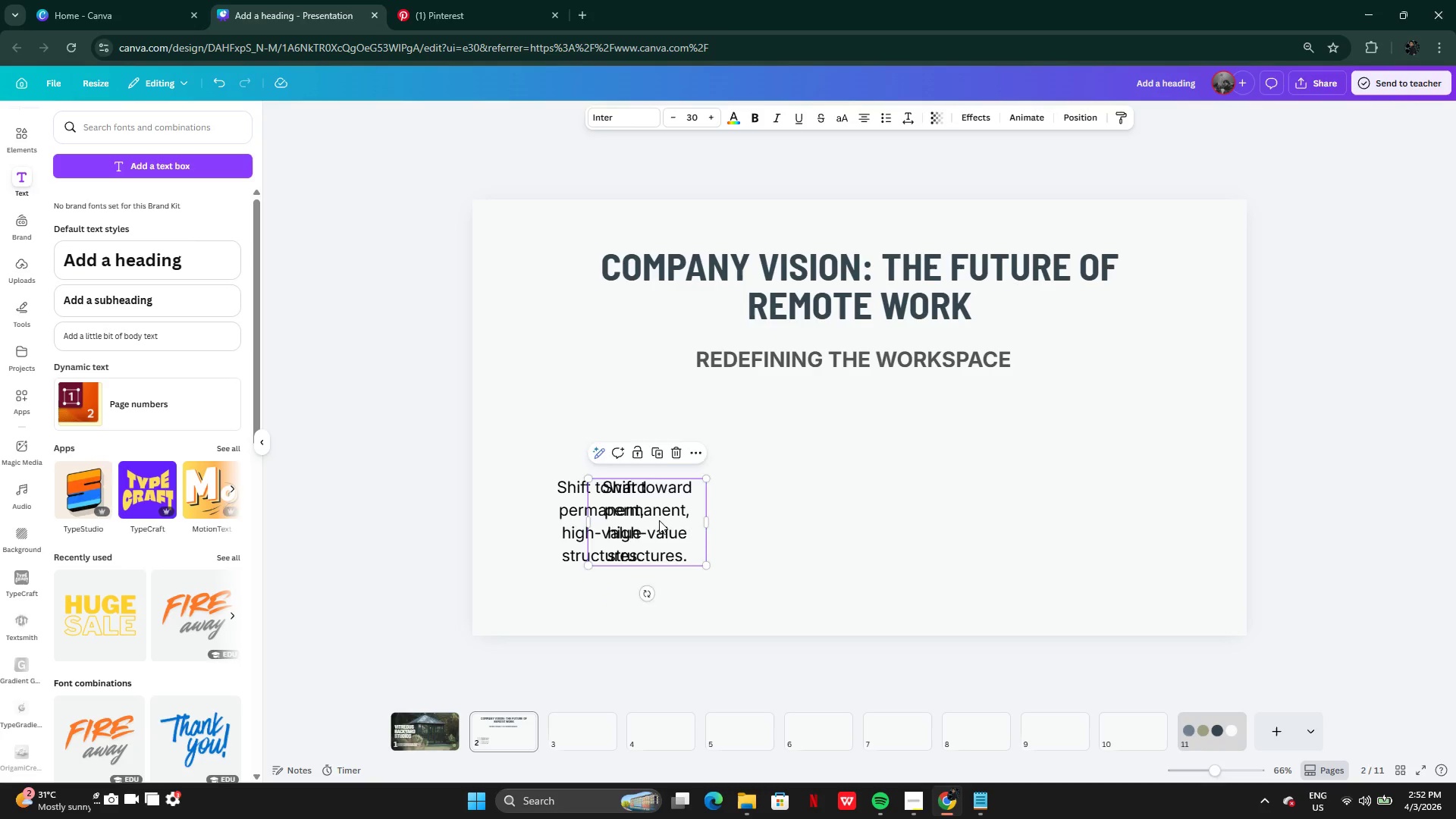 
left_click_drag(start_coordinate=[659, 520], to_coordinate=[871, 520])
 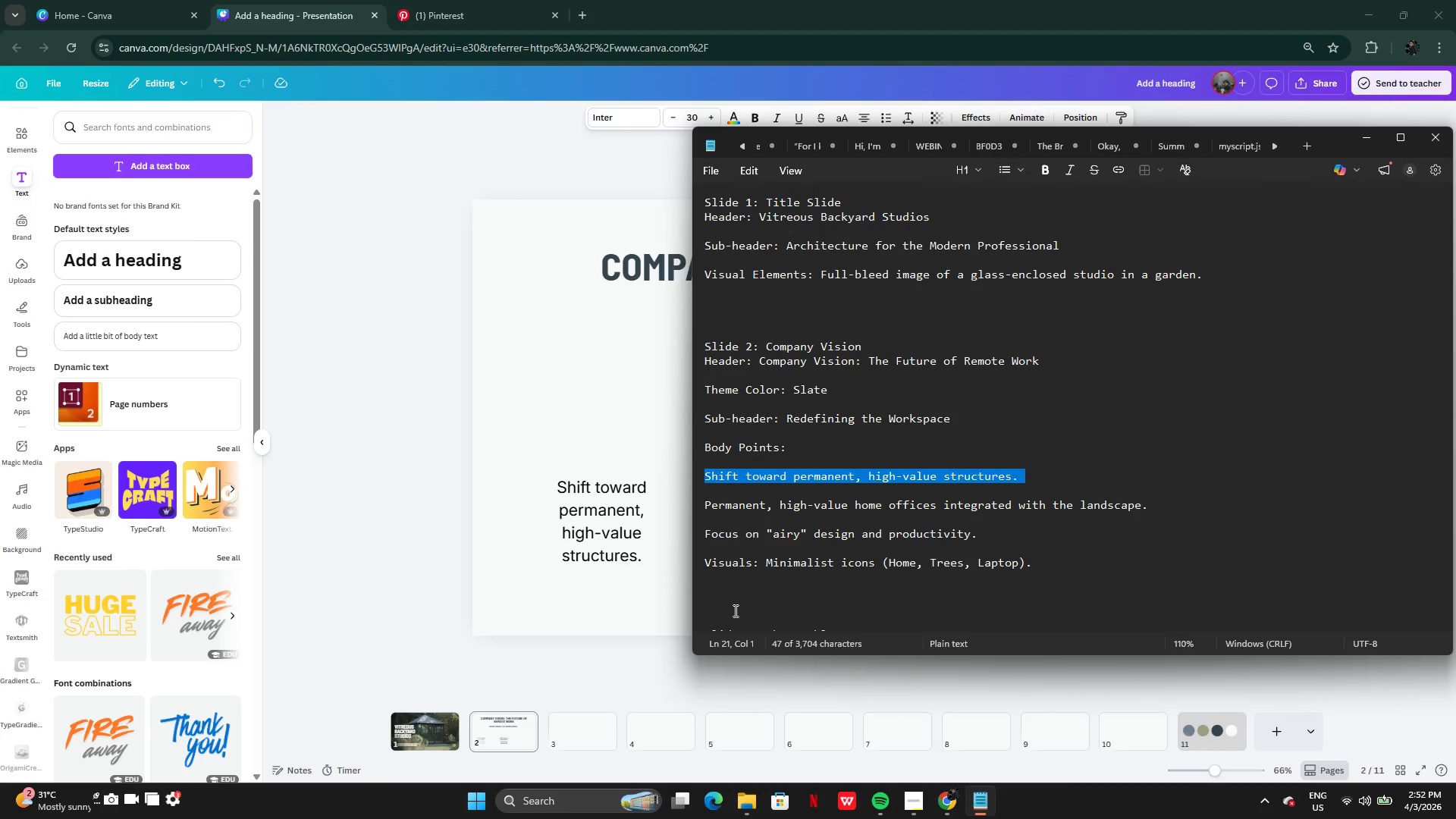 
left_click([789, 509])
 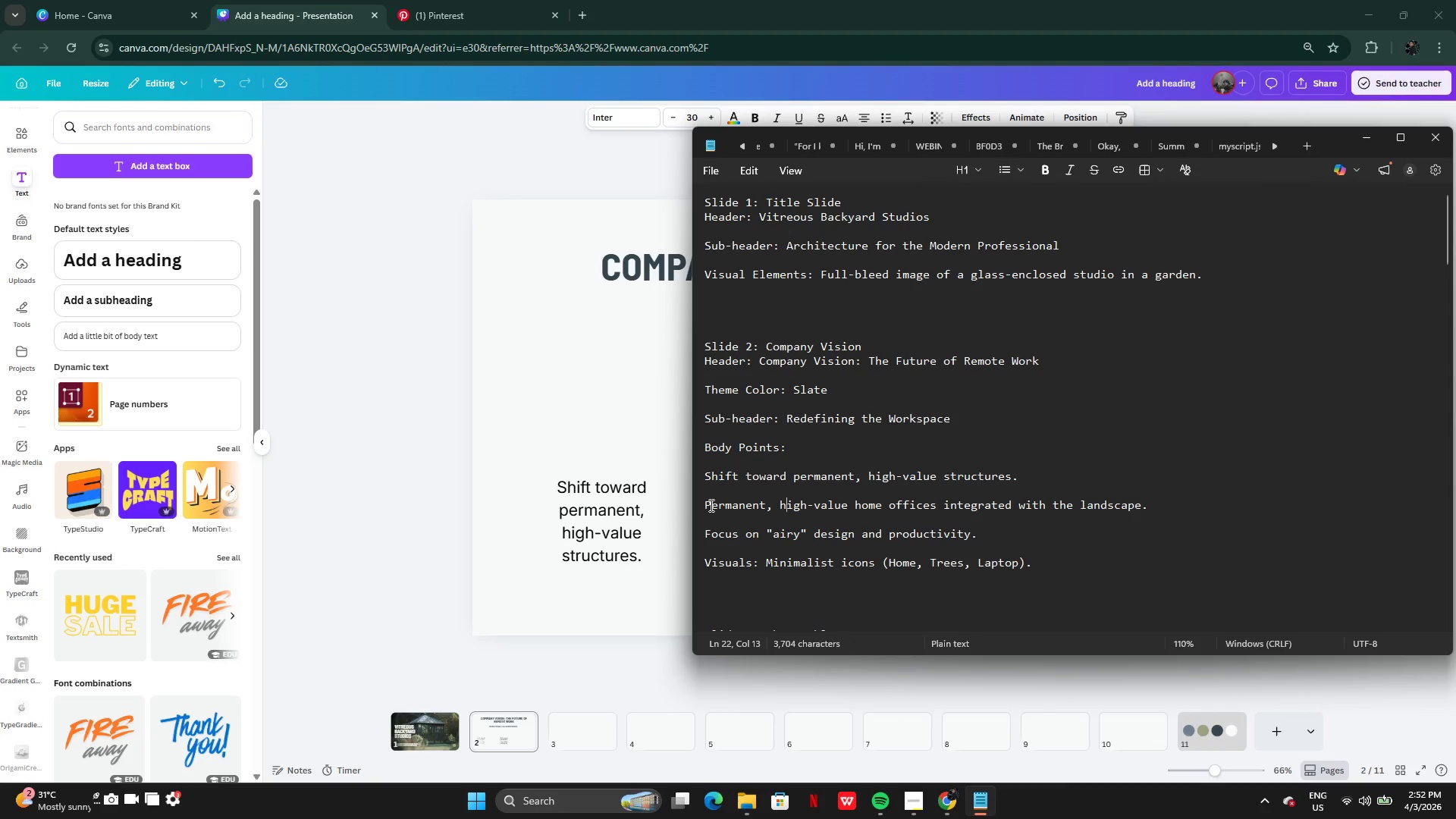 
left_click([710, 505])
 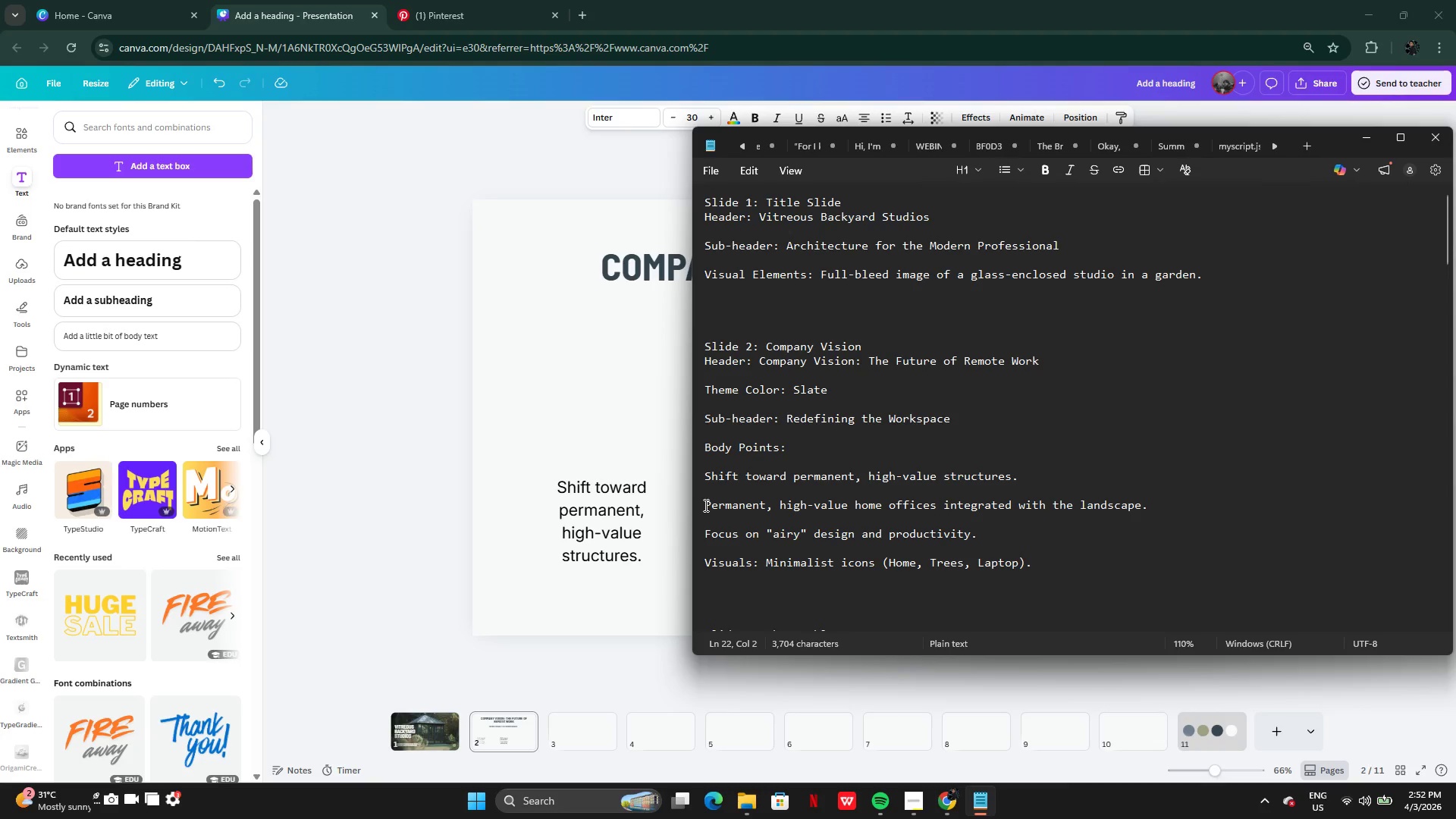 
left_click_drag(start_coordinate=[704, 505], to_coordinate=[1155, 514])
 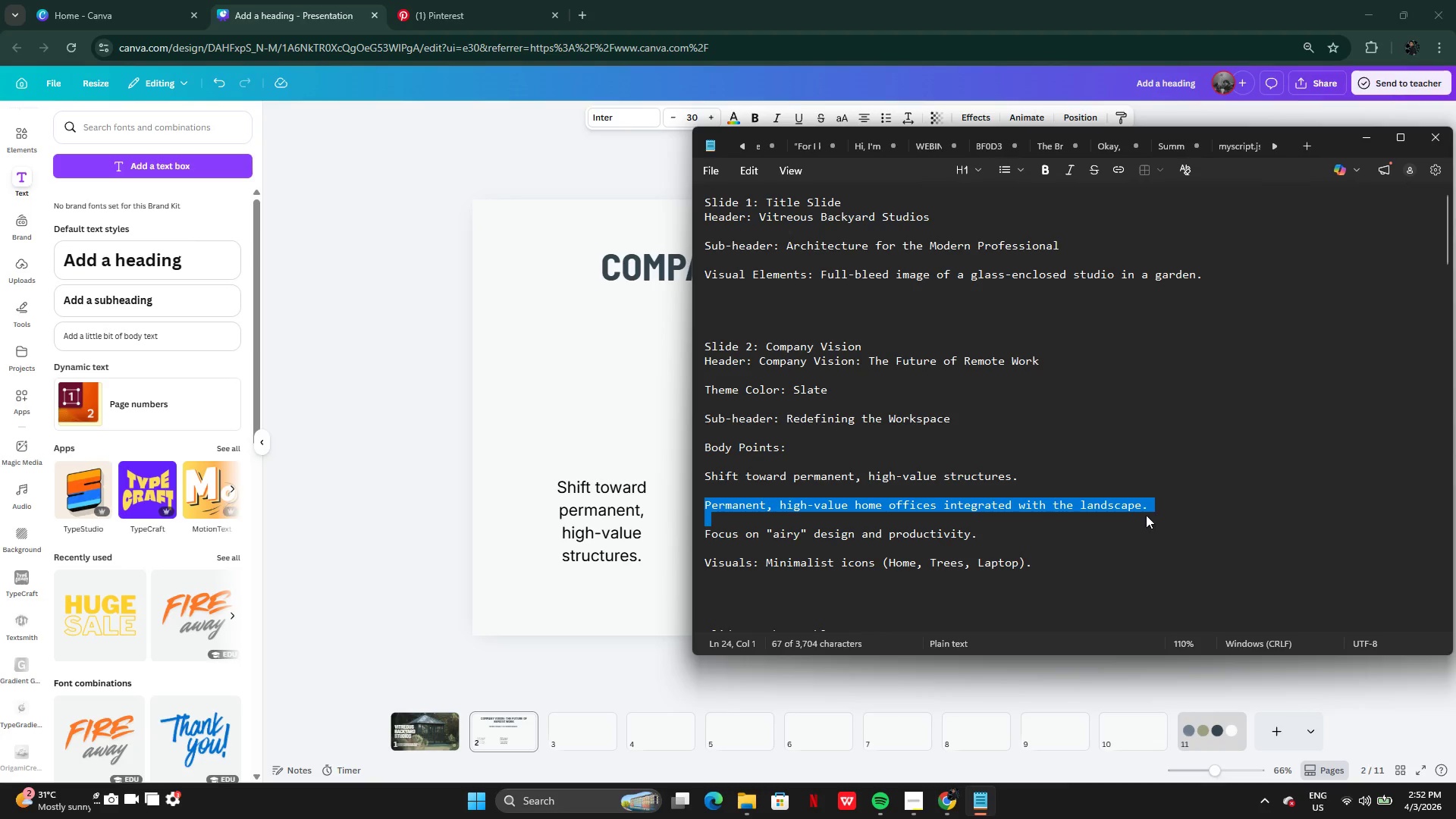 
key(Control+C)
 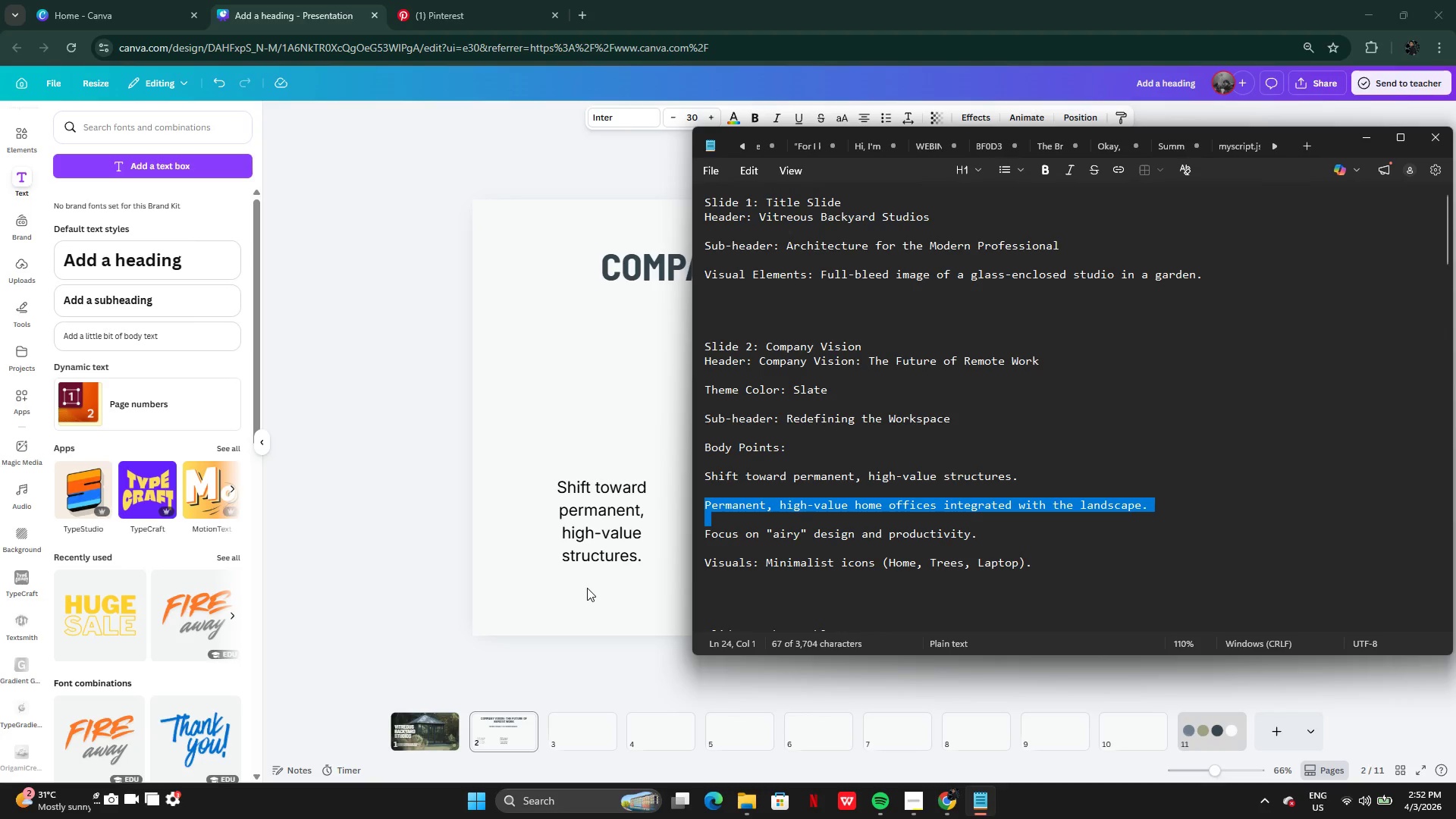 
left_click([587, 588])
 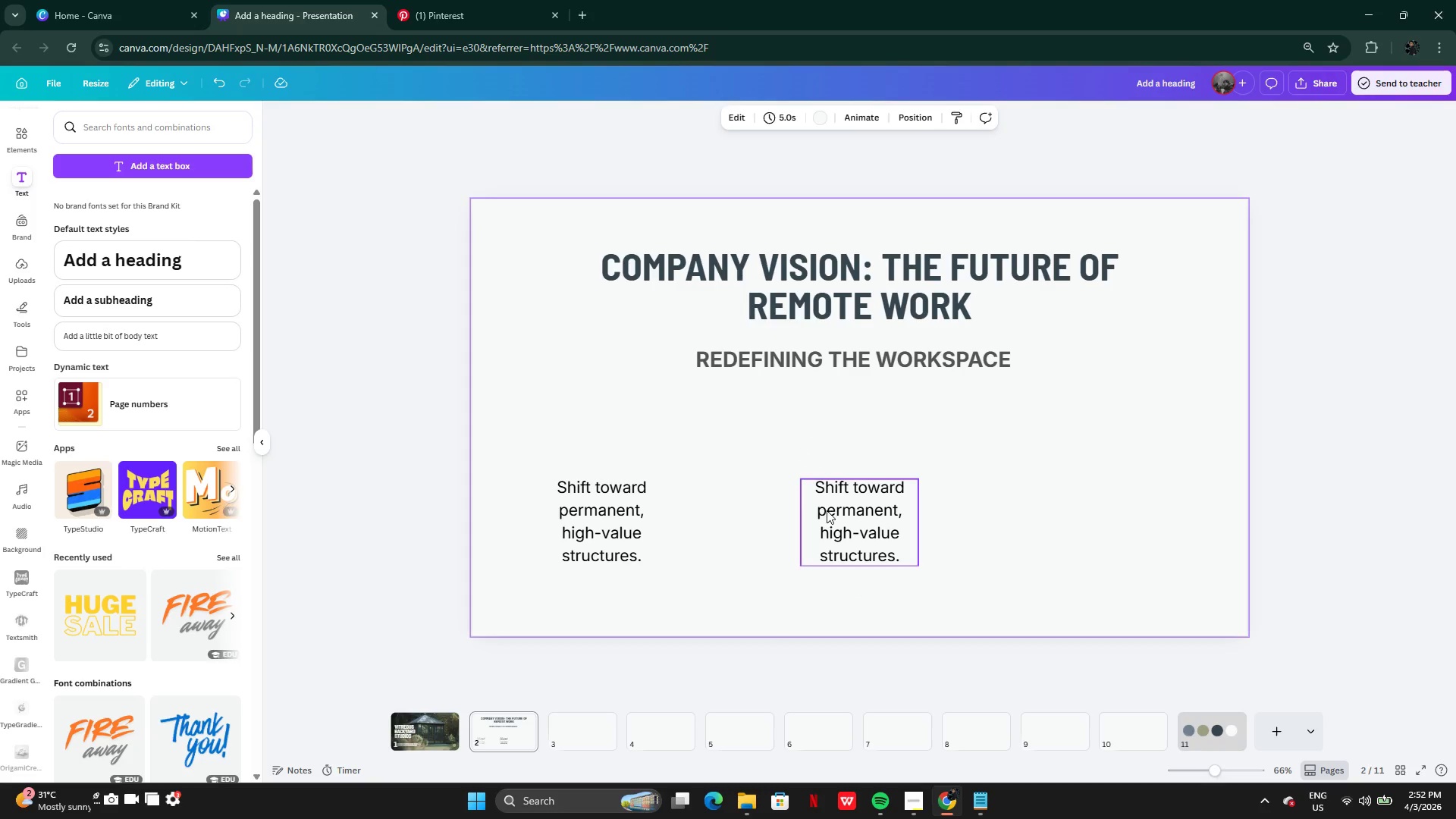 
double_click([827, 510])
 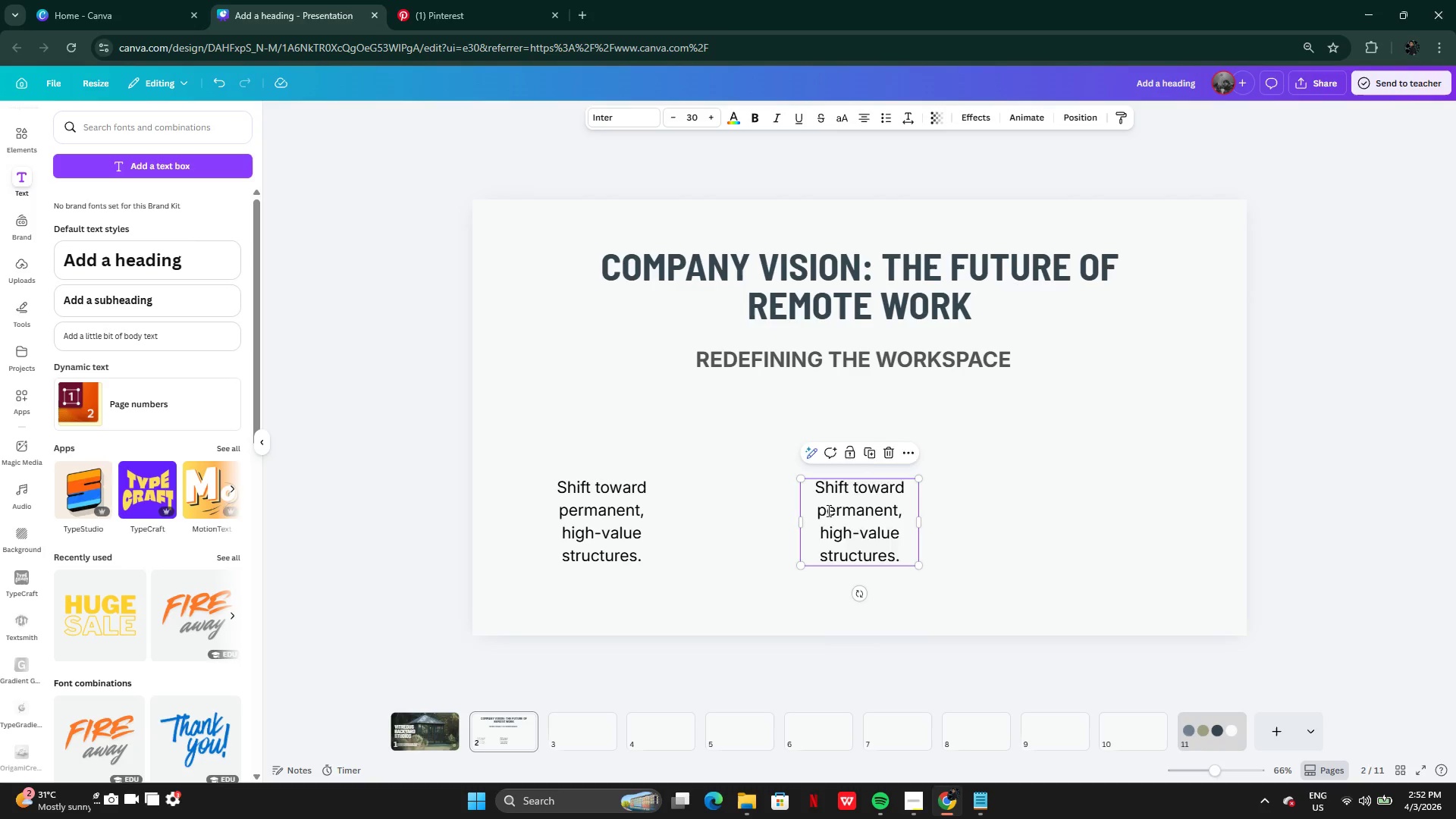 
key(Control+V)
 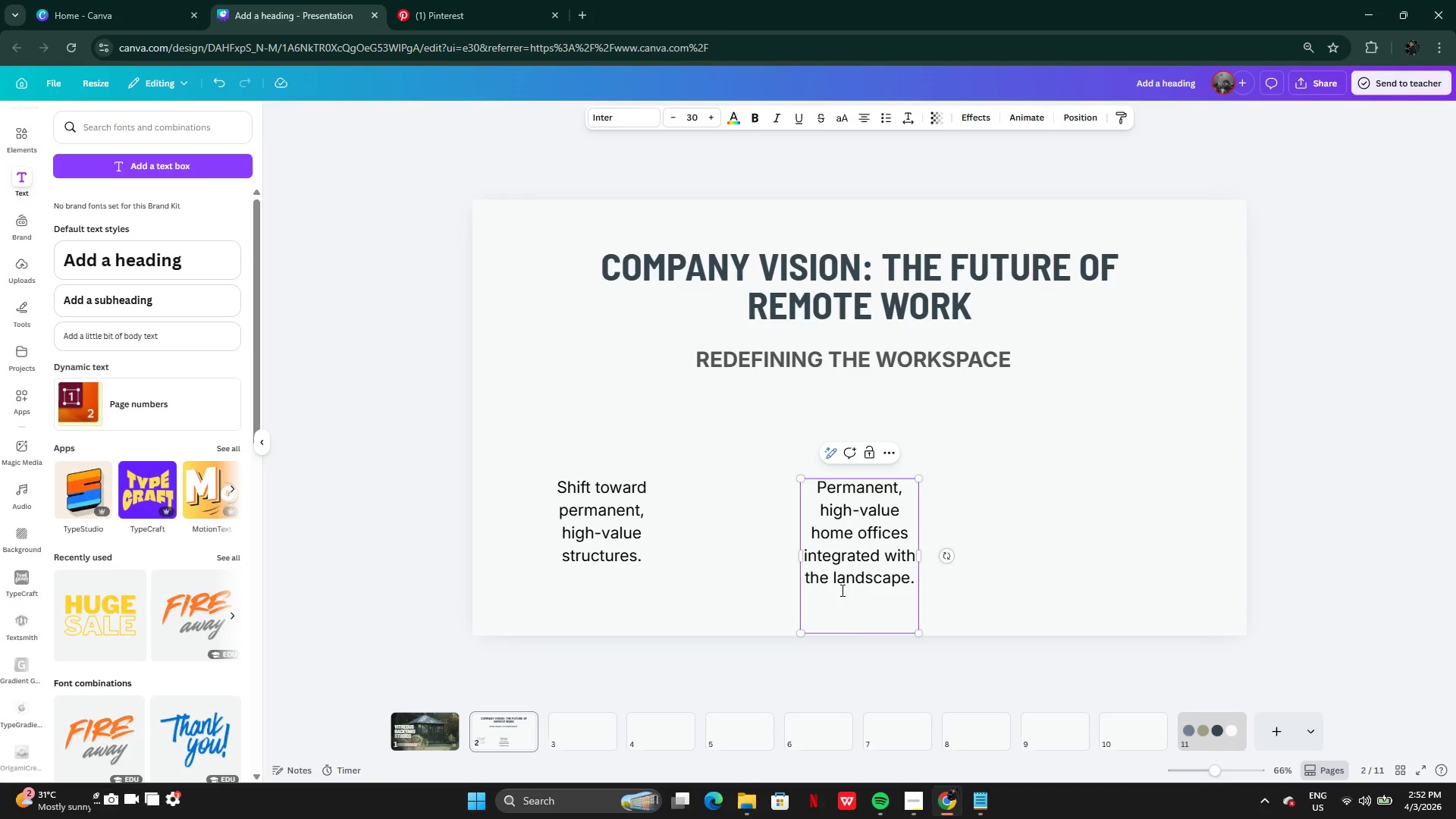 
key(Backspace)
 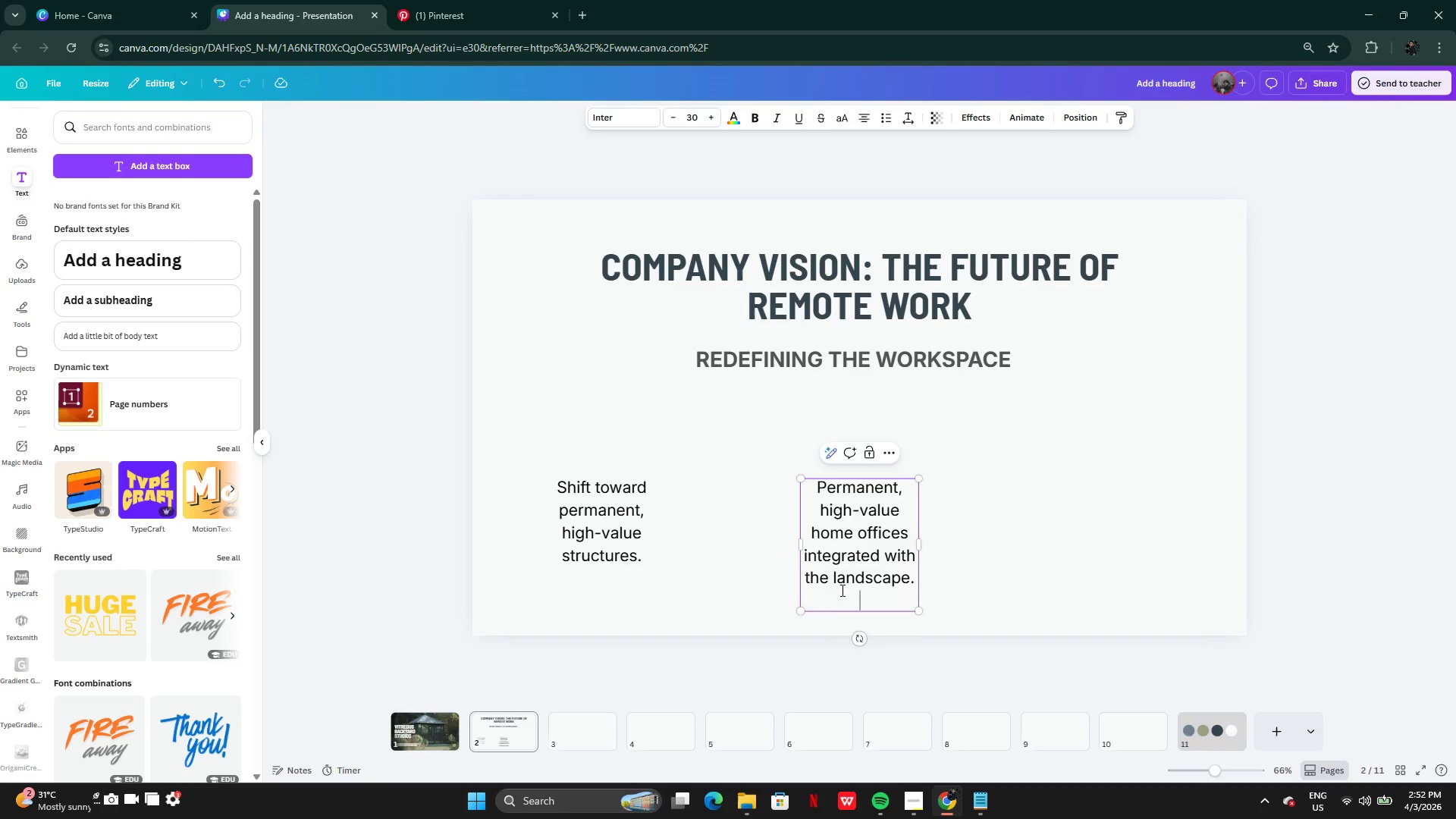 
key(Backspace)
 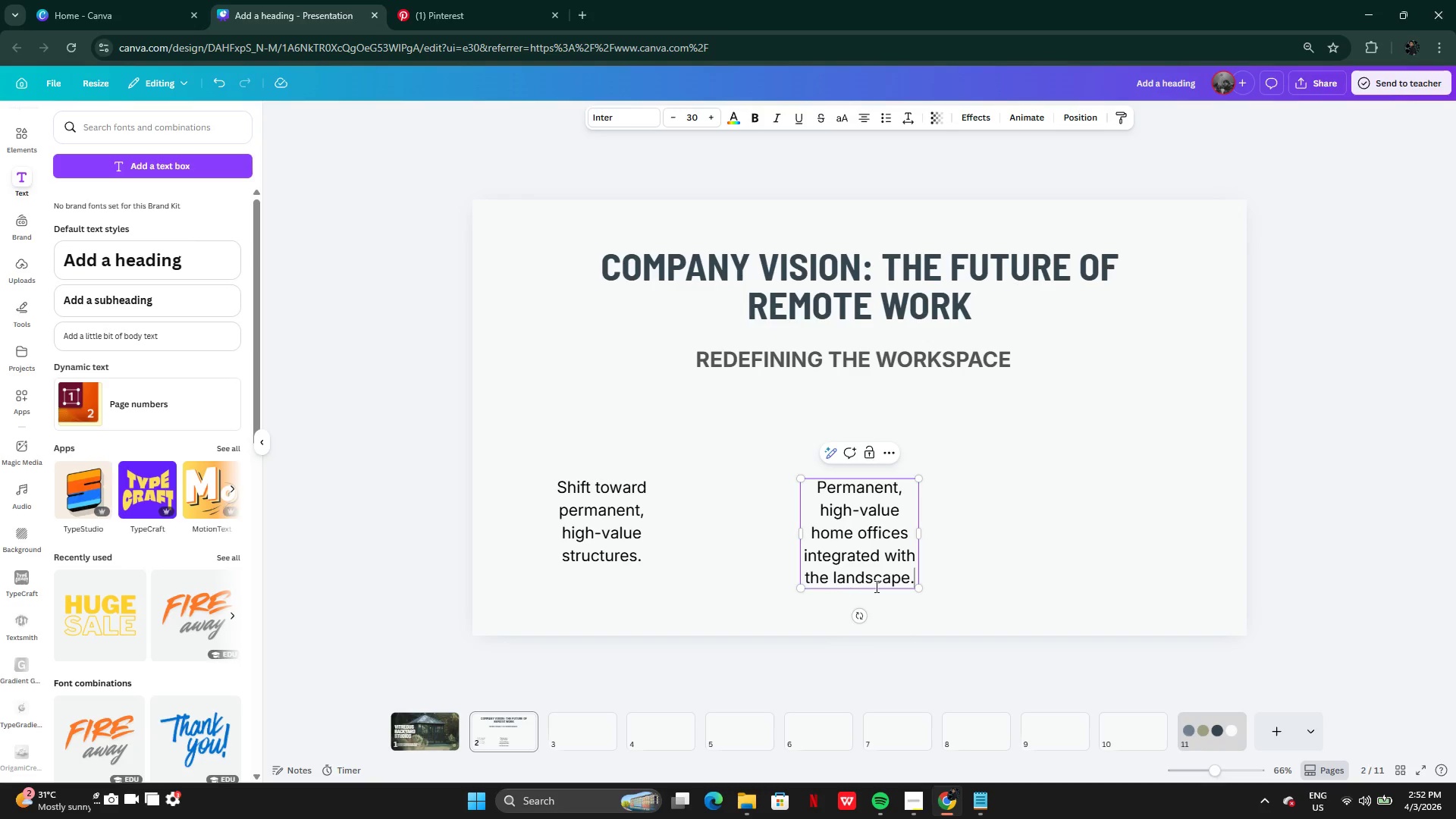 
left_click([940, 569])
 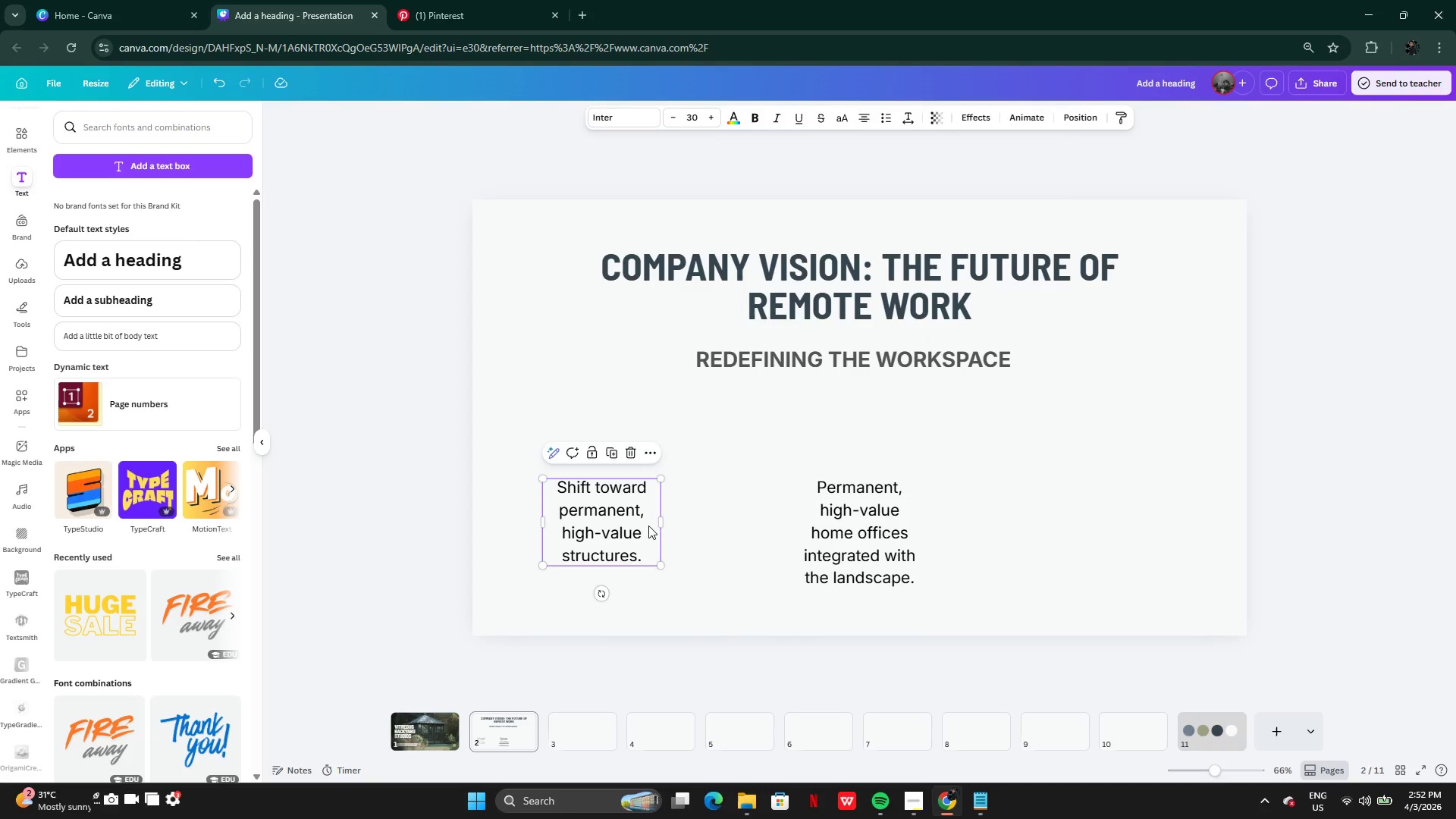 
left_click_drag(start_coordinate=[663, 521], to_coordinate=[695, 516])
 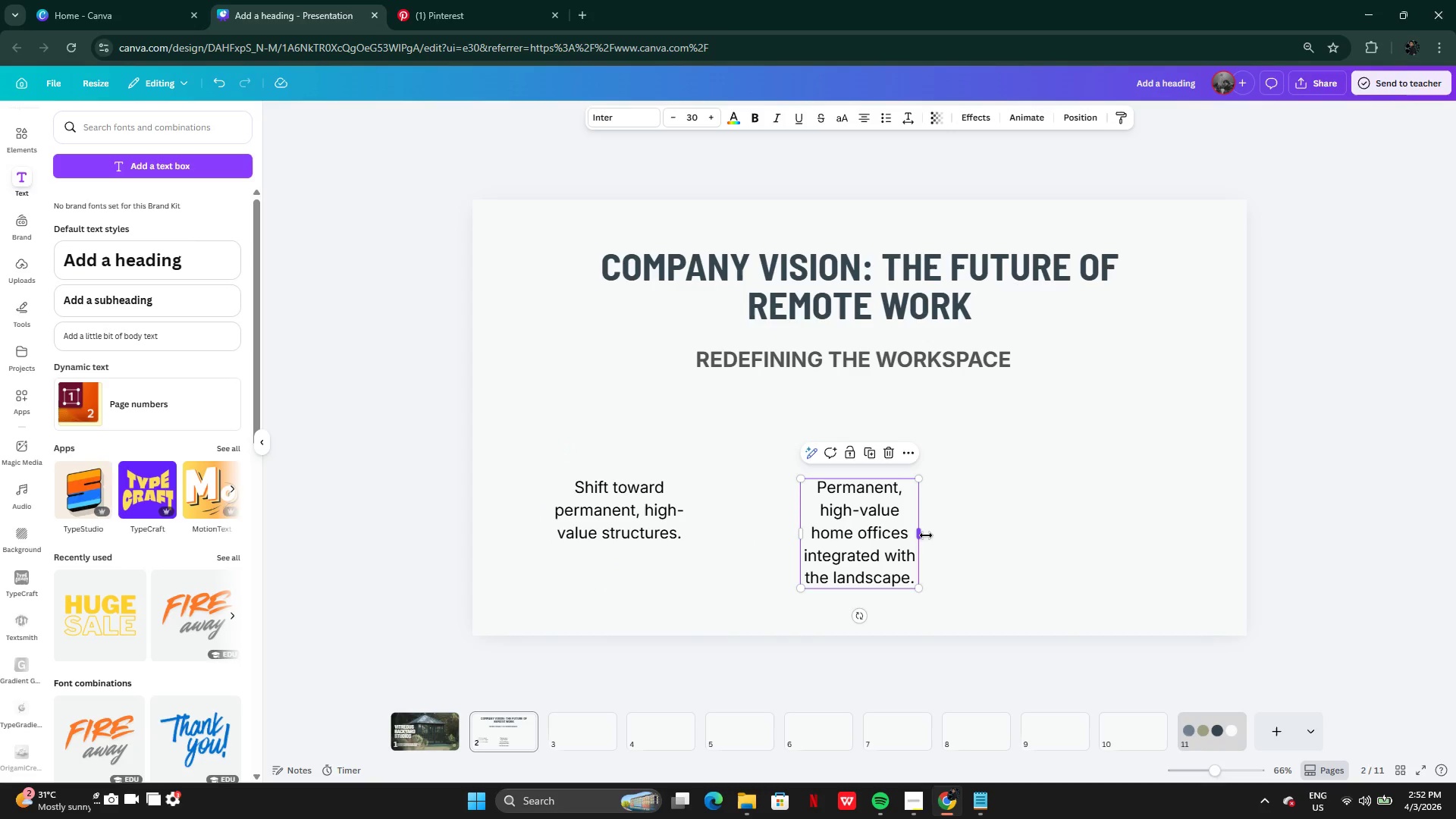 
left_click_drag(start_coordinate=[927, 535], to_coordinate=[956, 535])
 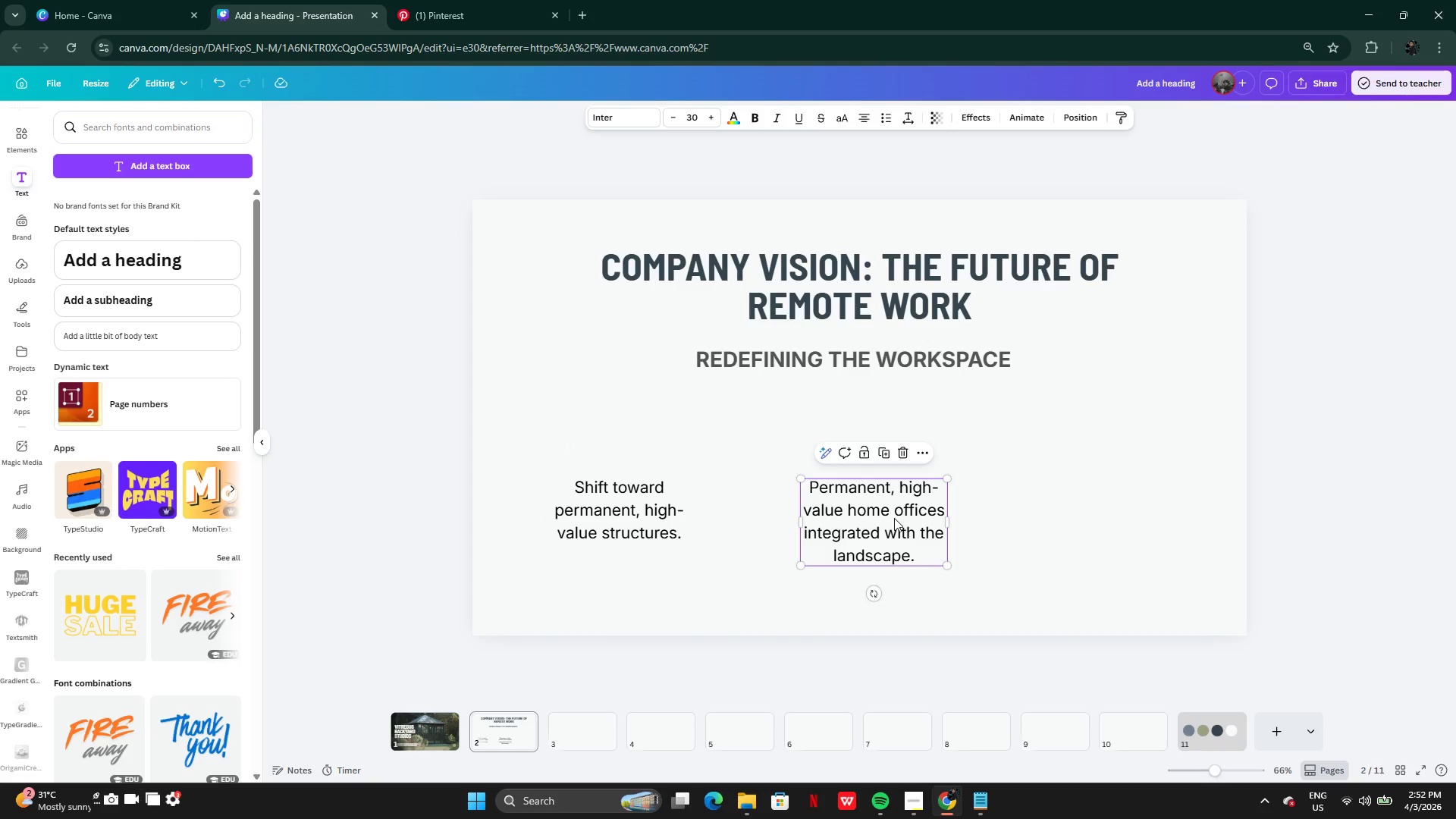 
left_click_drag(start_coordinate=[894, 518], to_coordinate=[880, 517])
 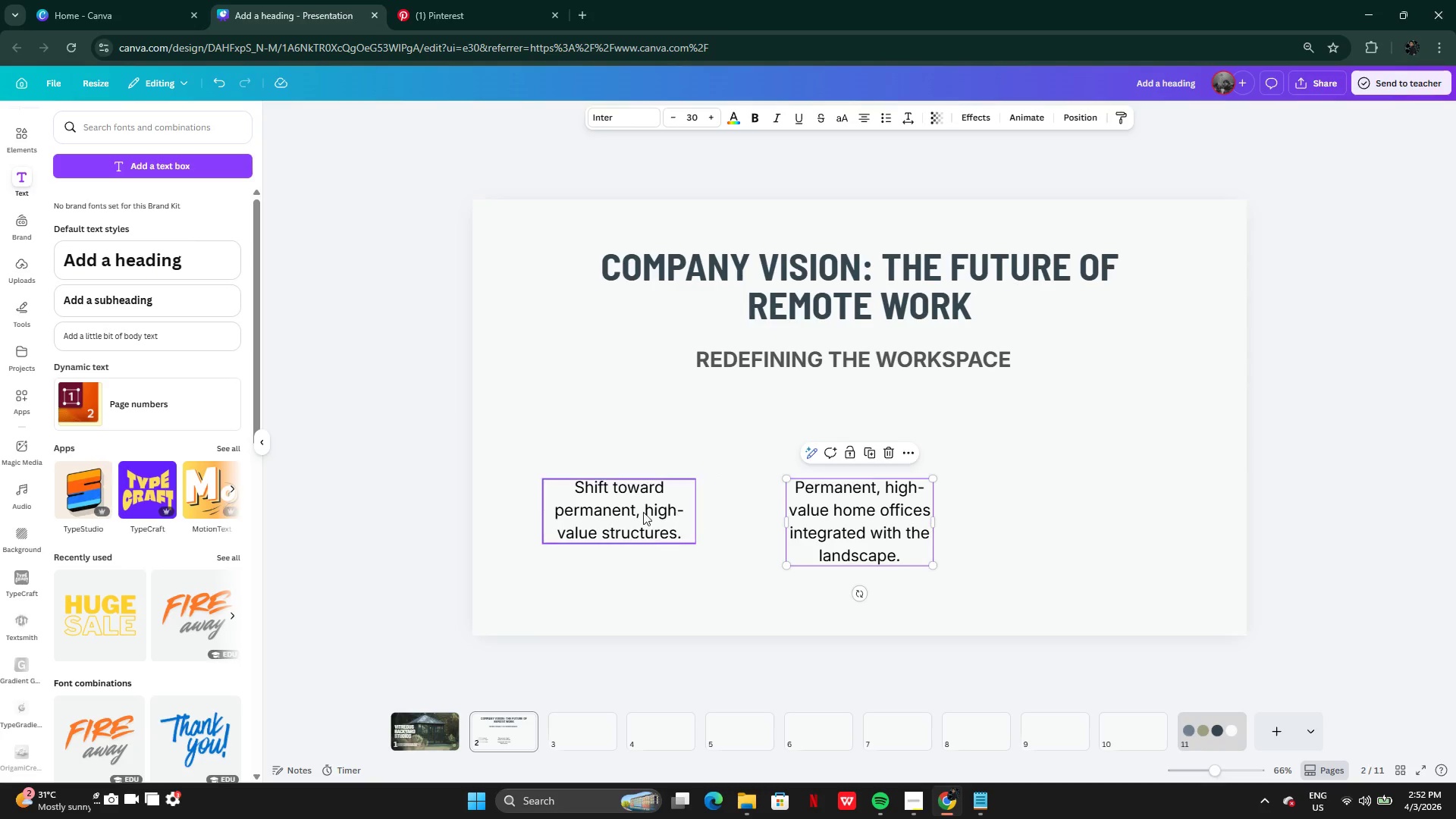 
left_click([641, 512])
 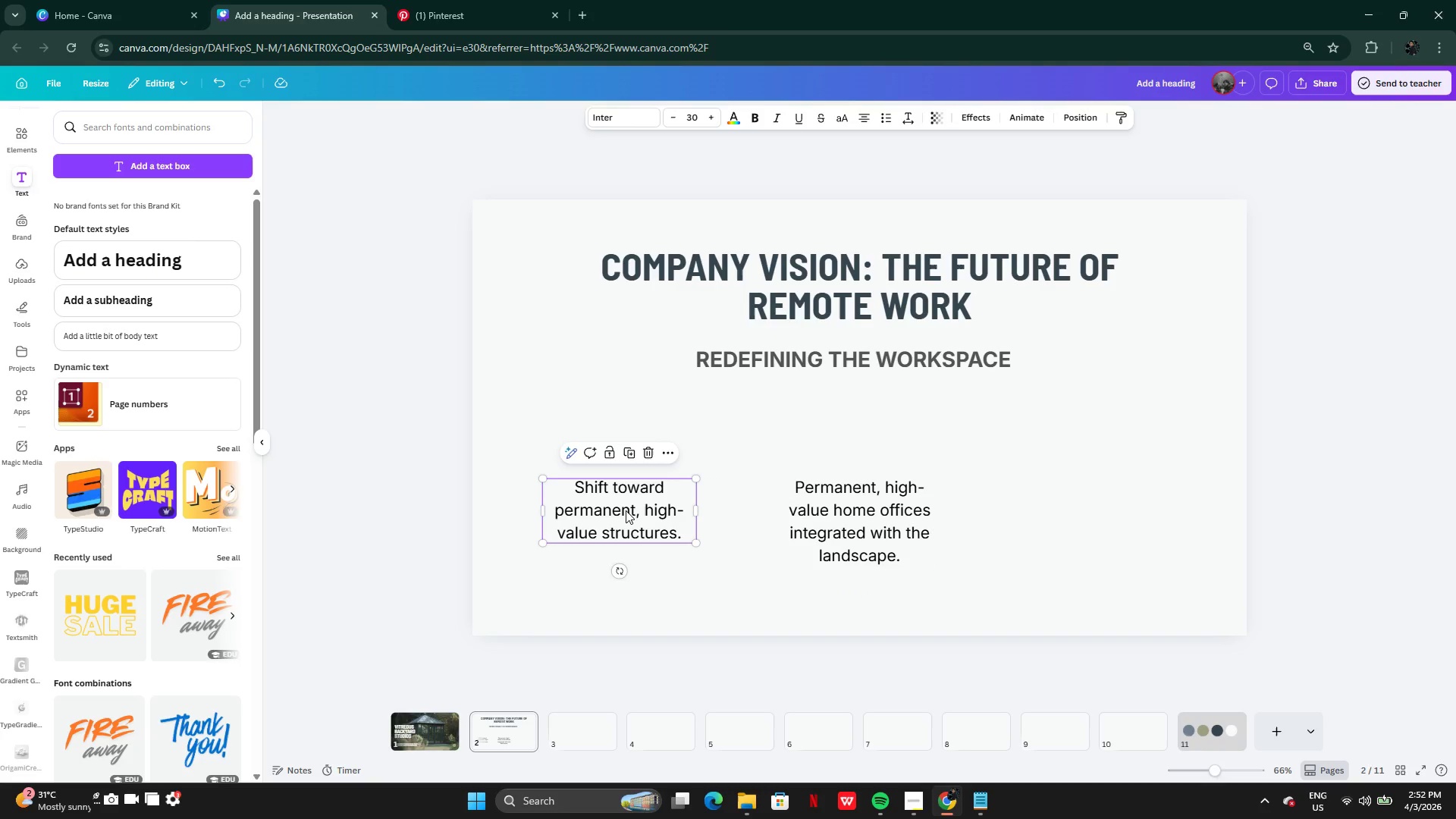 
left_click_drag(start_coordinate=[626, 510], to_coordinate=[644, 510])
 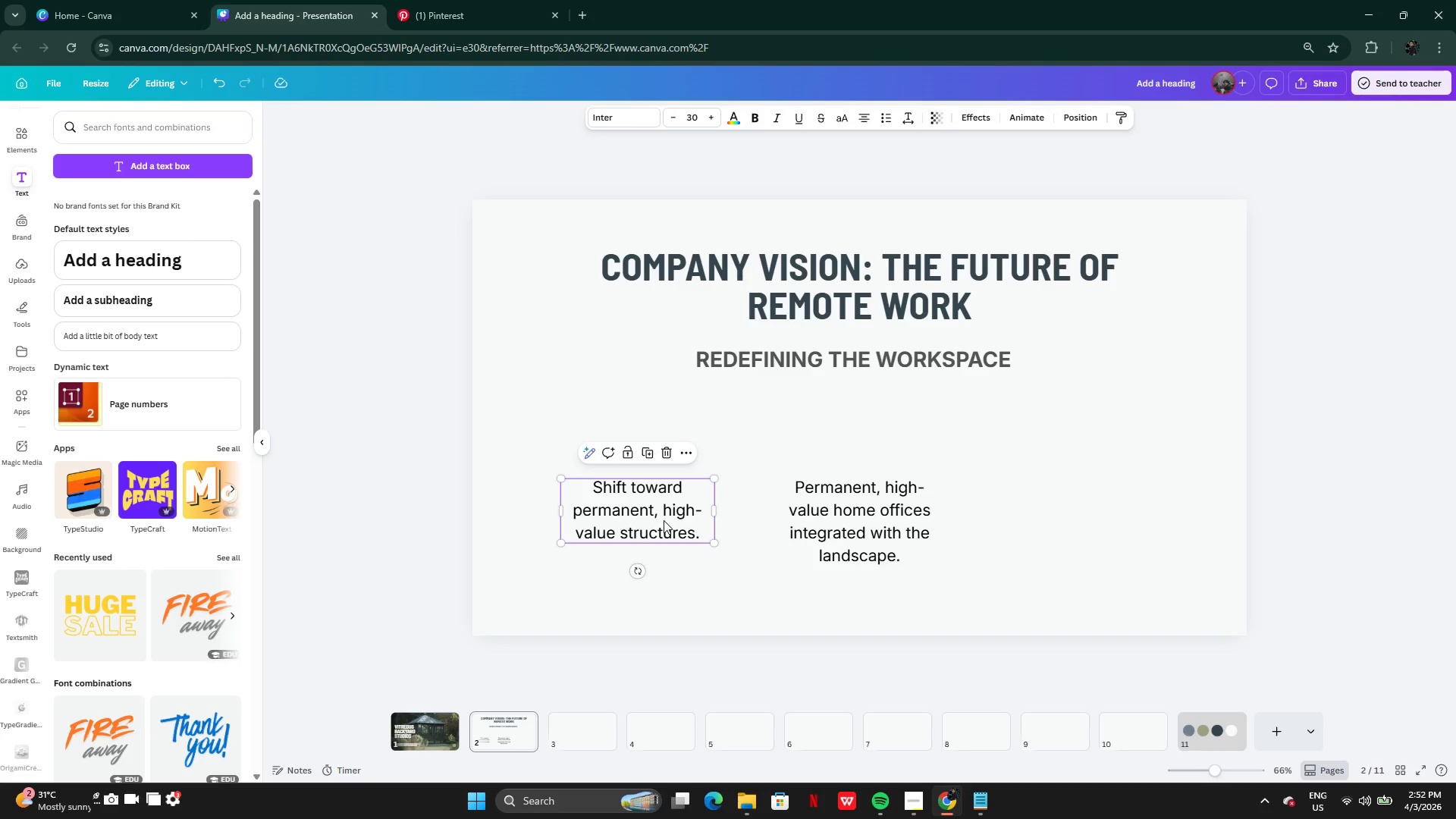 
hold_key(key=AltLeft, duration=0.44)
left_click_drag(start_coordinate=[661, 522], to_coordinate=[722, 522])
 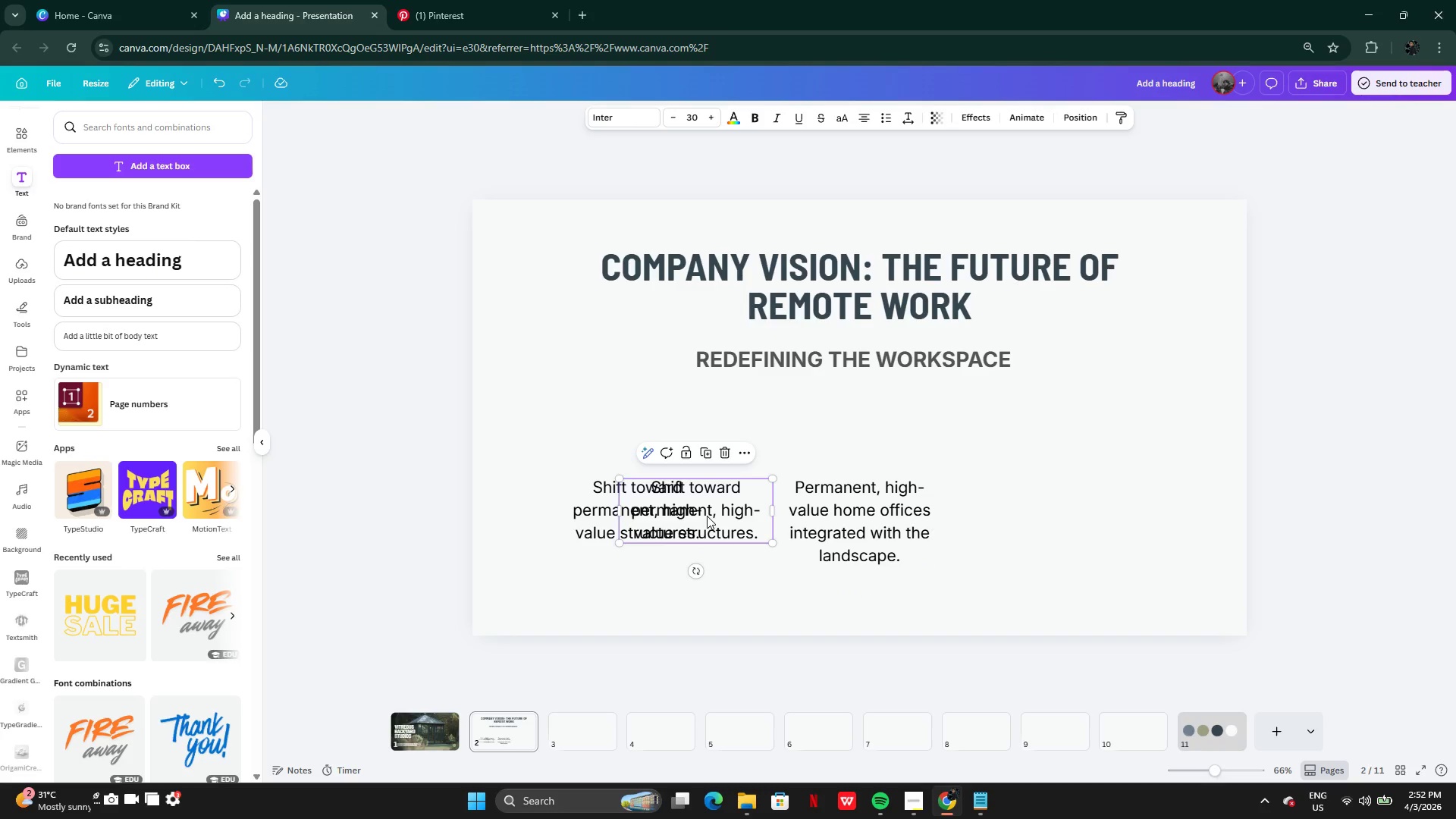 
left_click_drag(start_coordinate=[689, 516], to_coordinate=[1078, 516])
 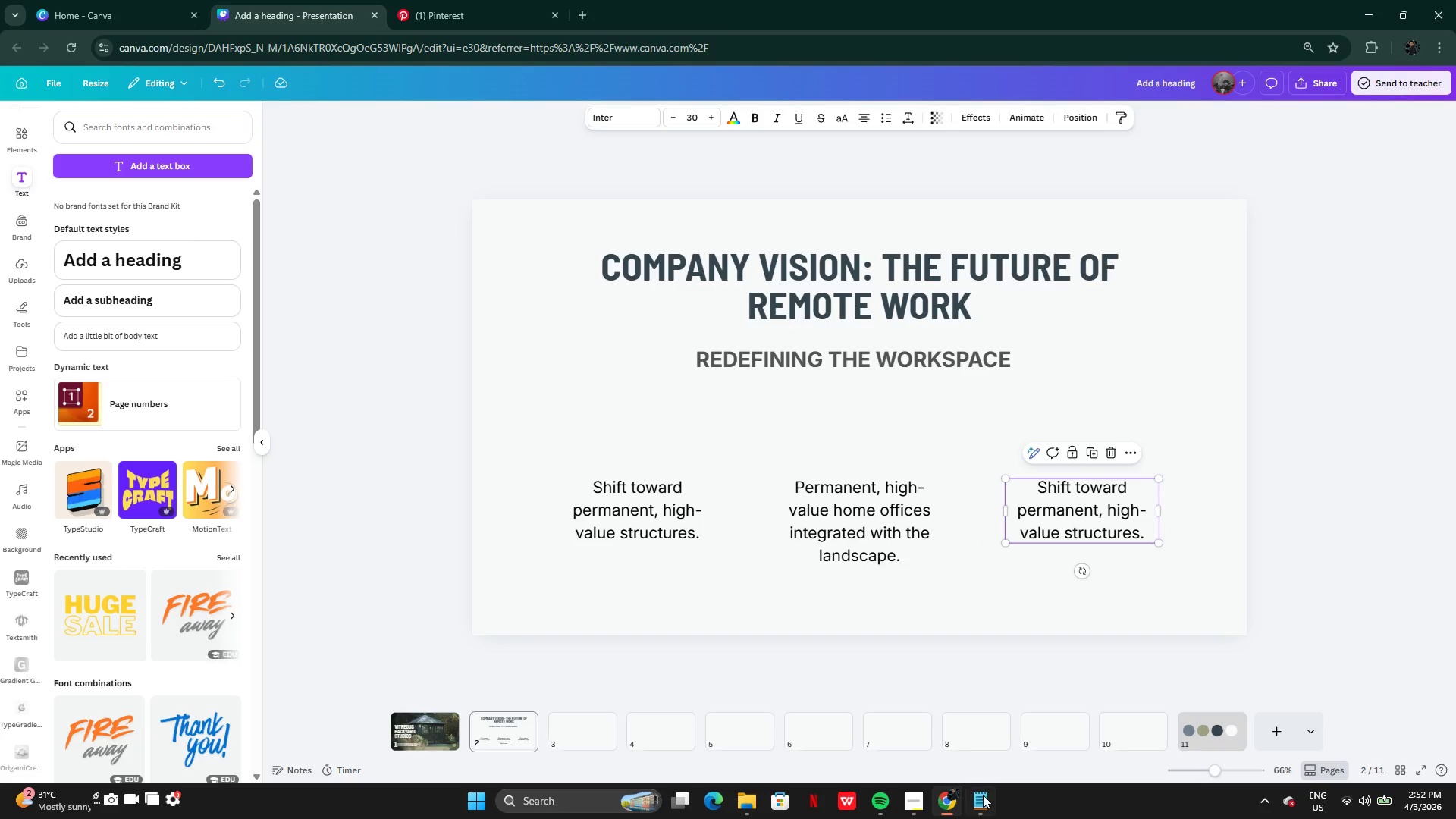 
left_click([984, 799])
 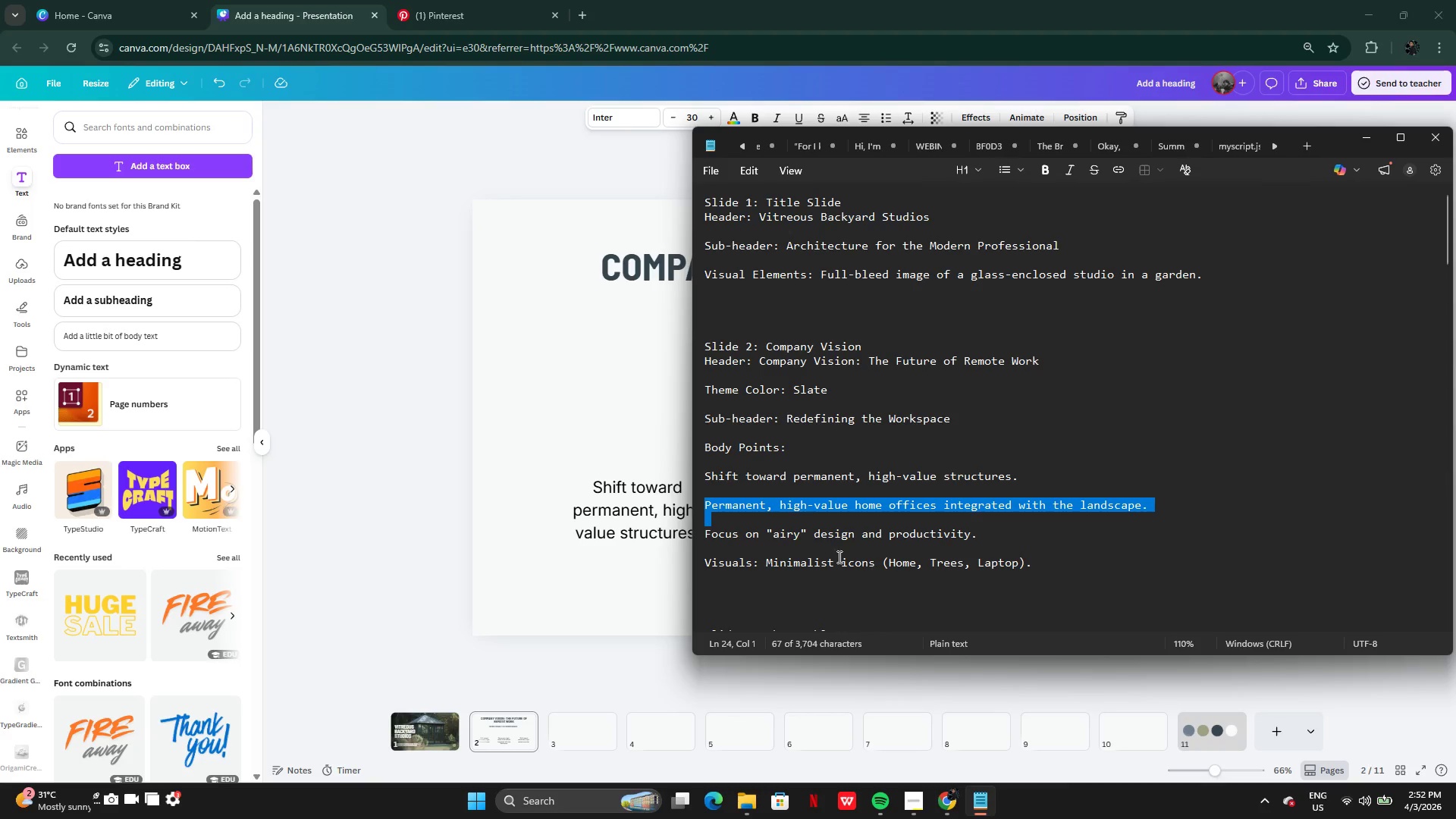 
left_click([759, 548])
 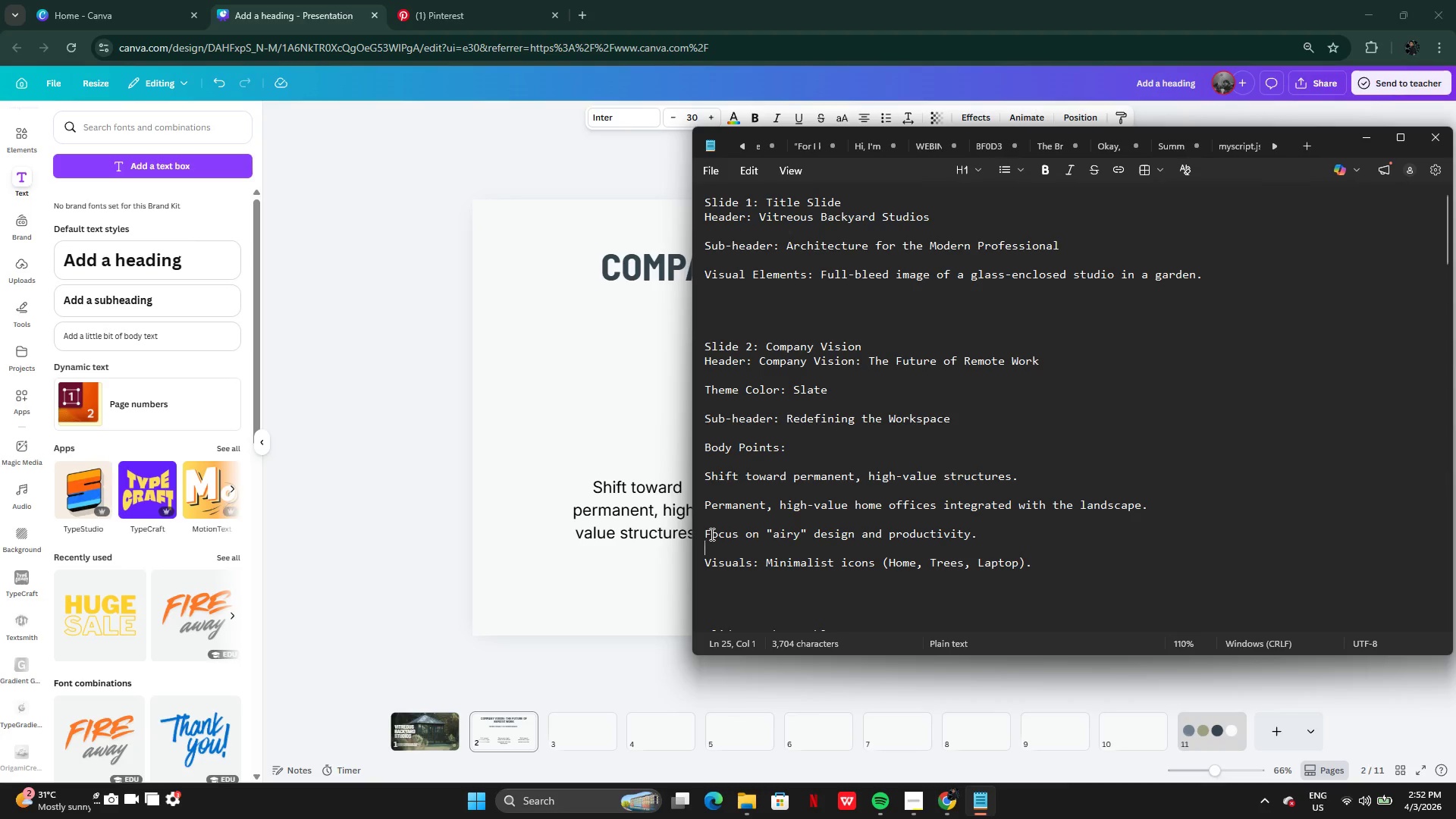 
left_click([703, 534])
 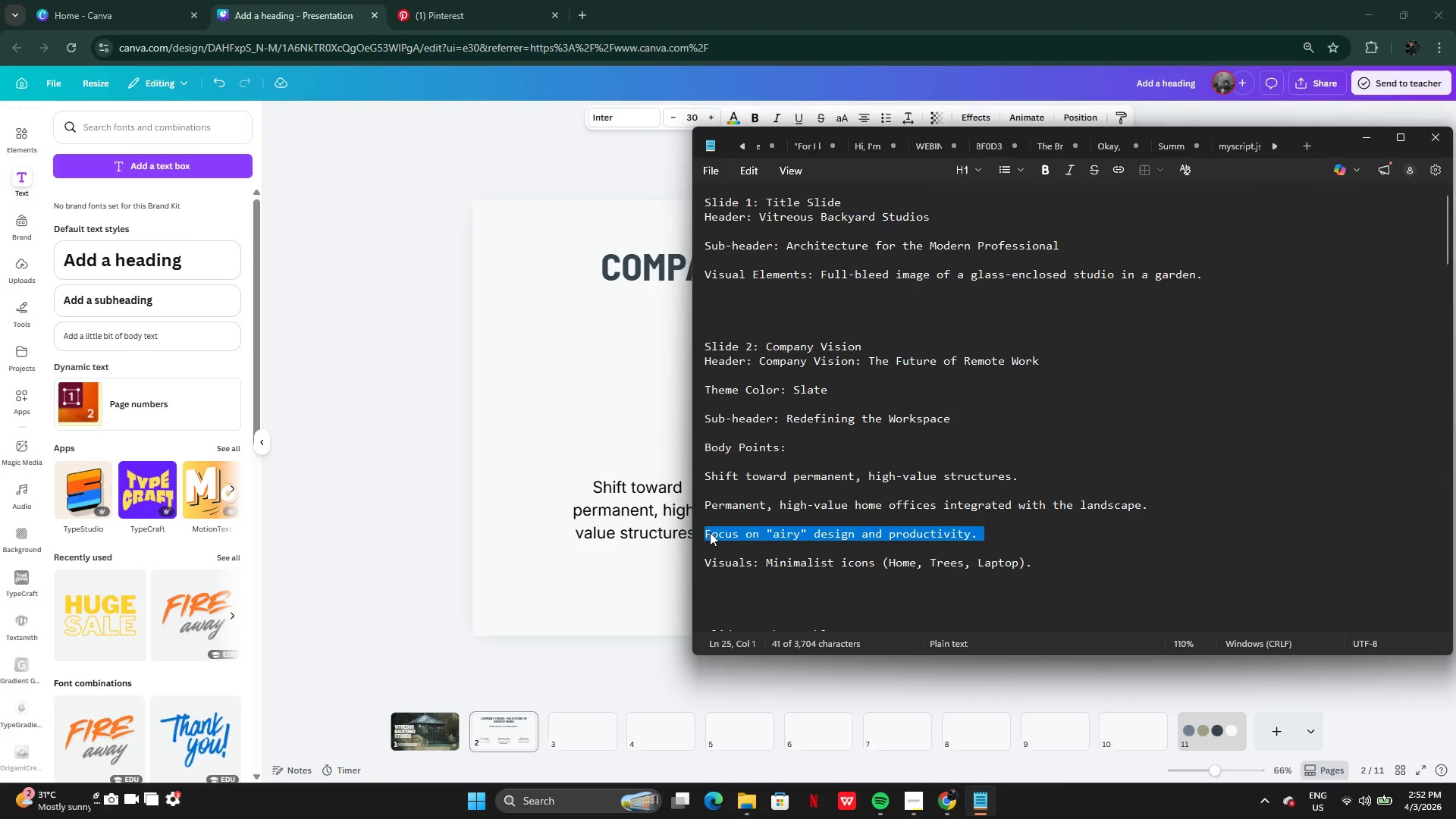 
key(Control+C)
 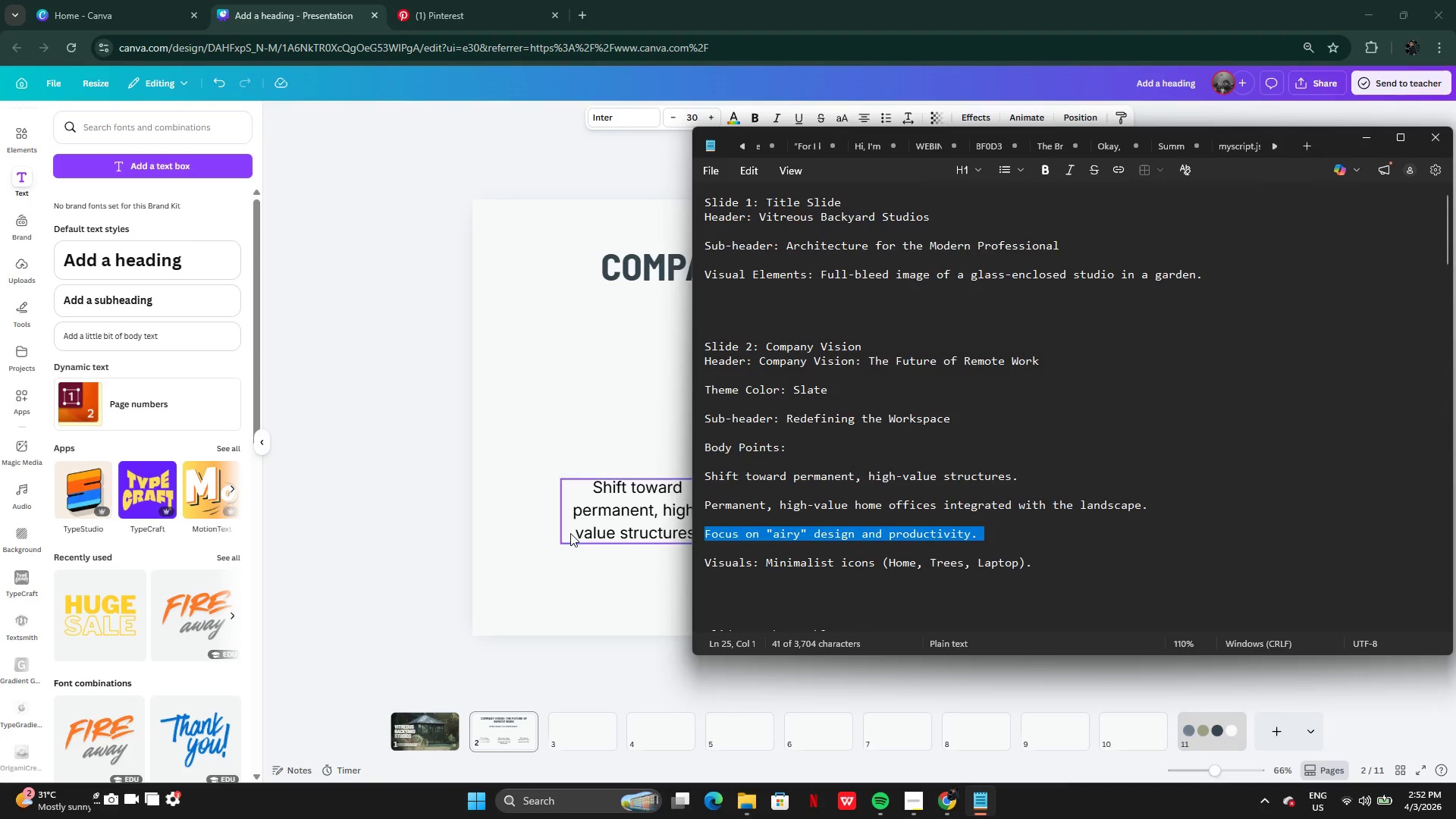 
left_click([570, 533])
 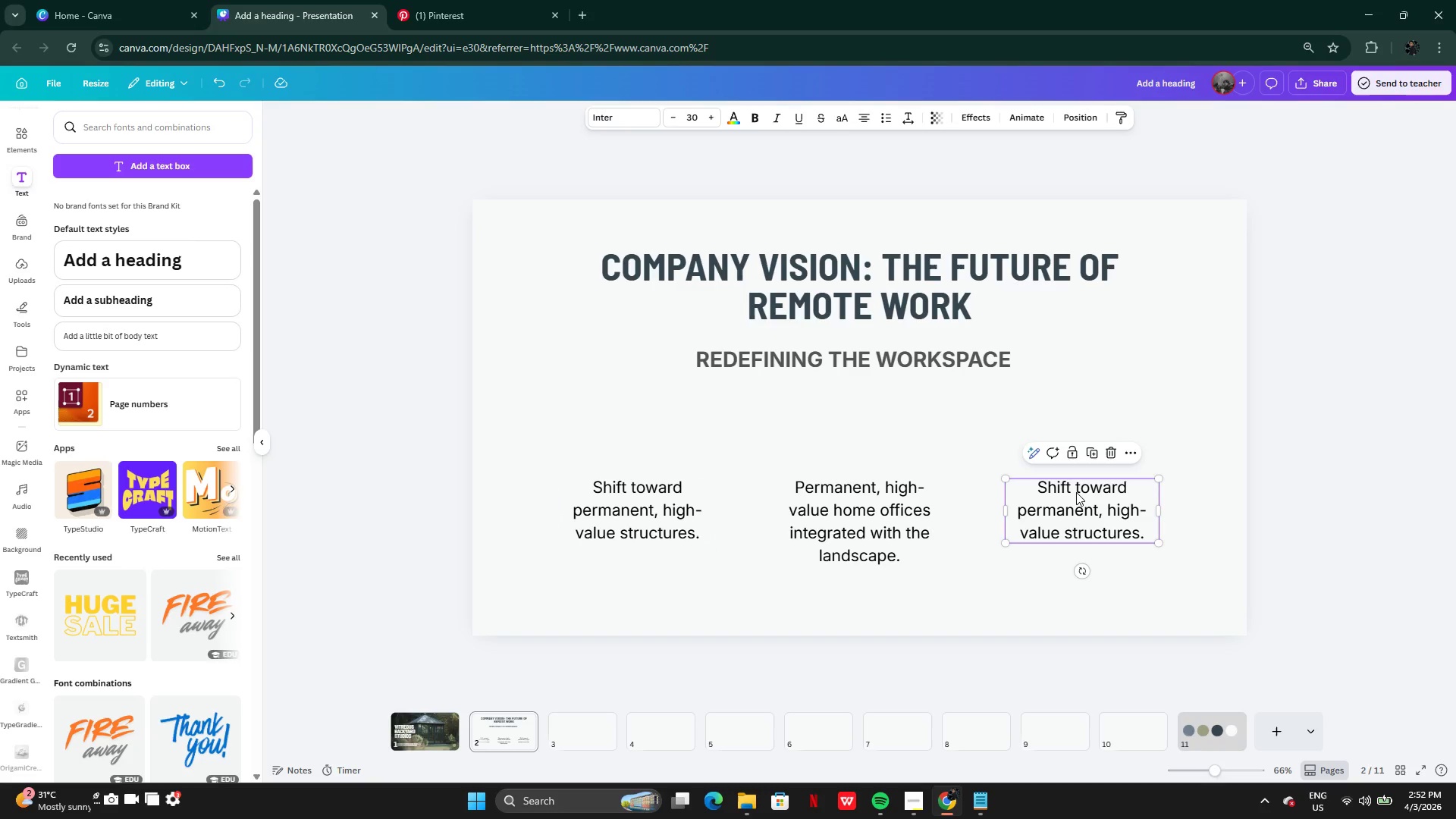 
double_click([1076, 492])
 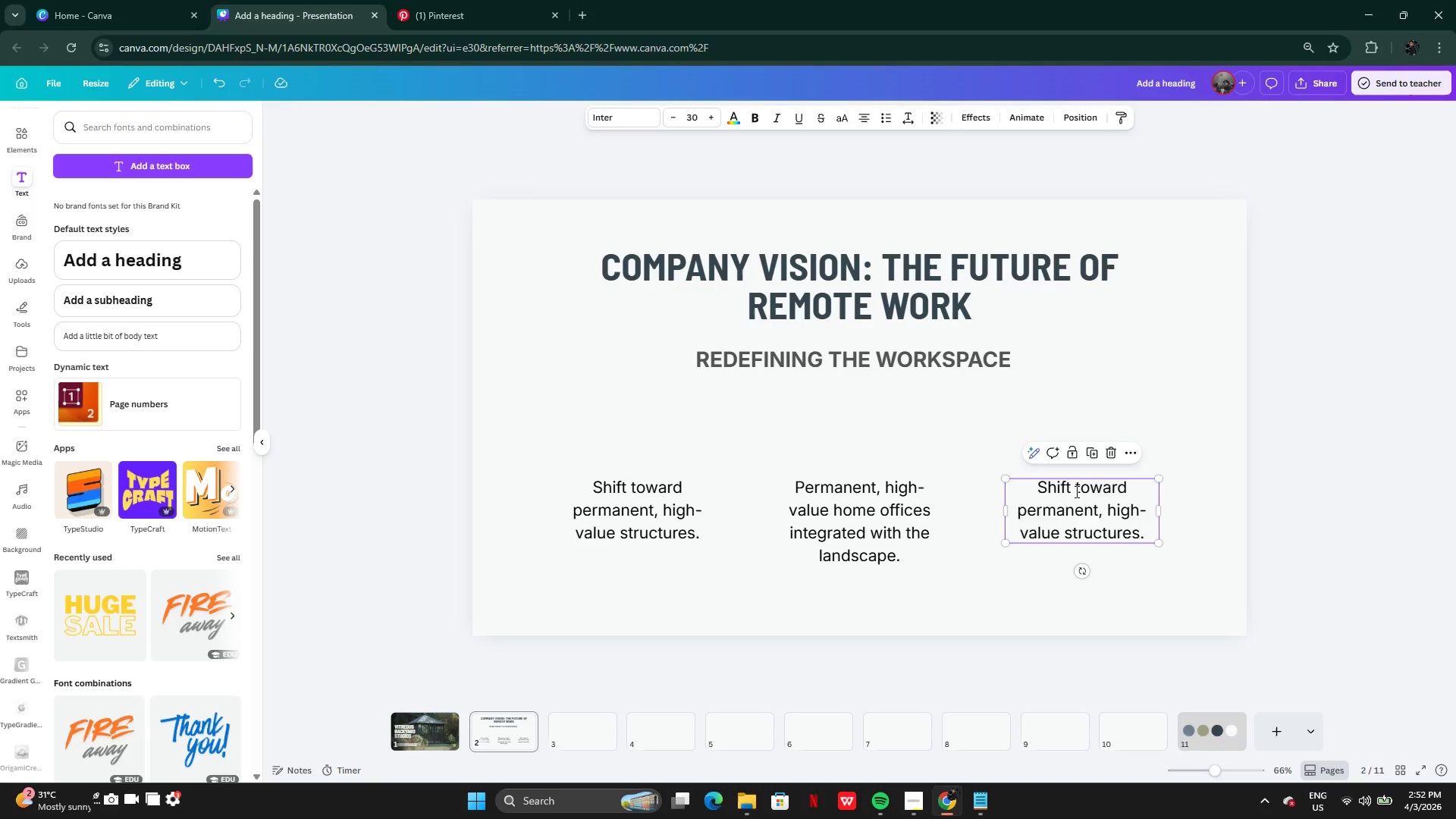 
key(Control+V)
 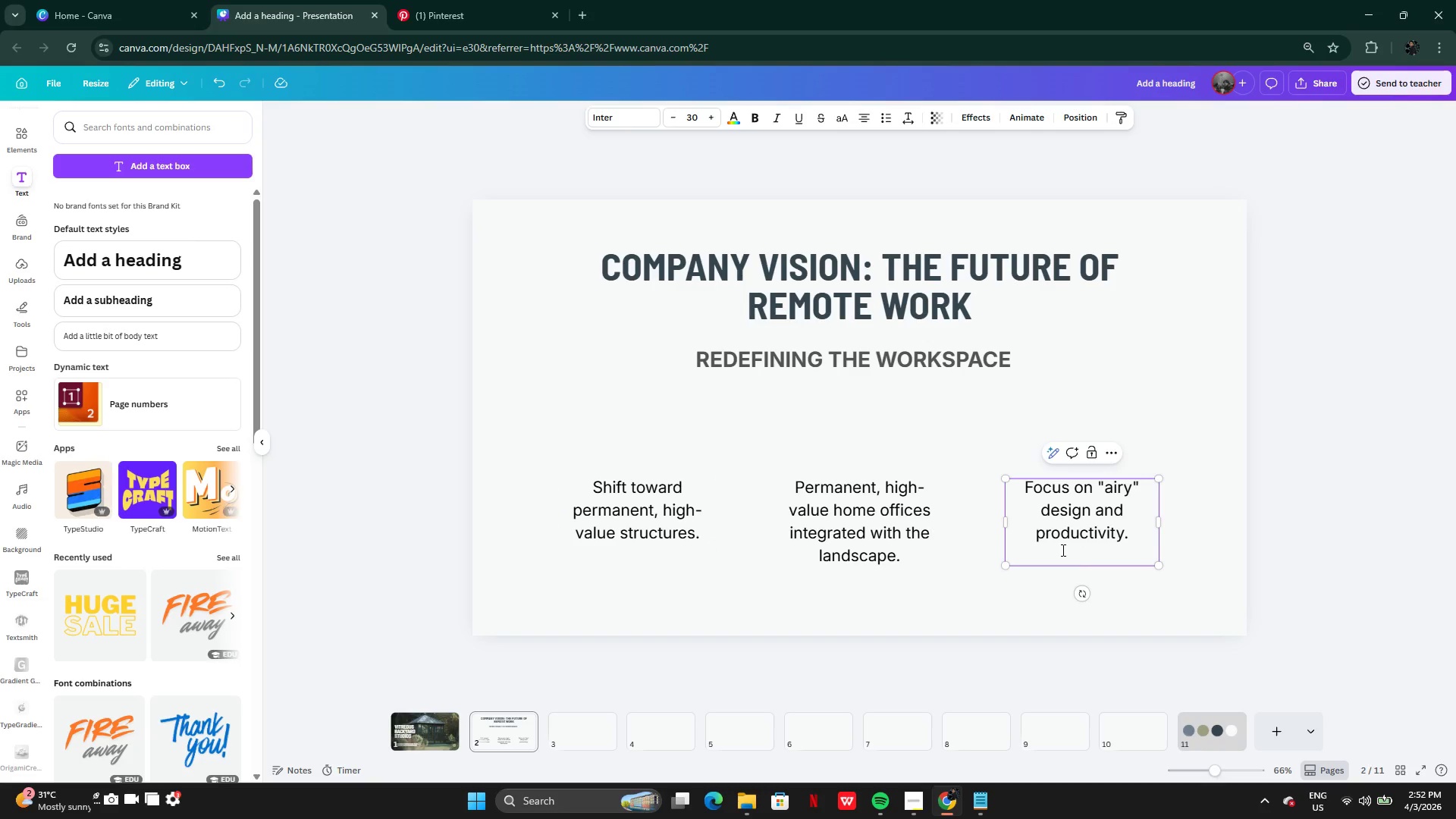 
key(Backspace)
 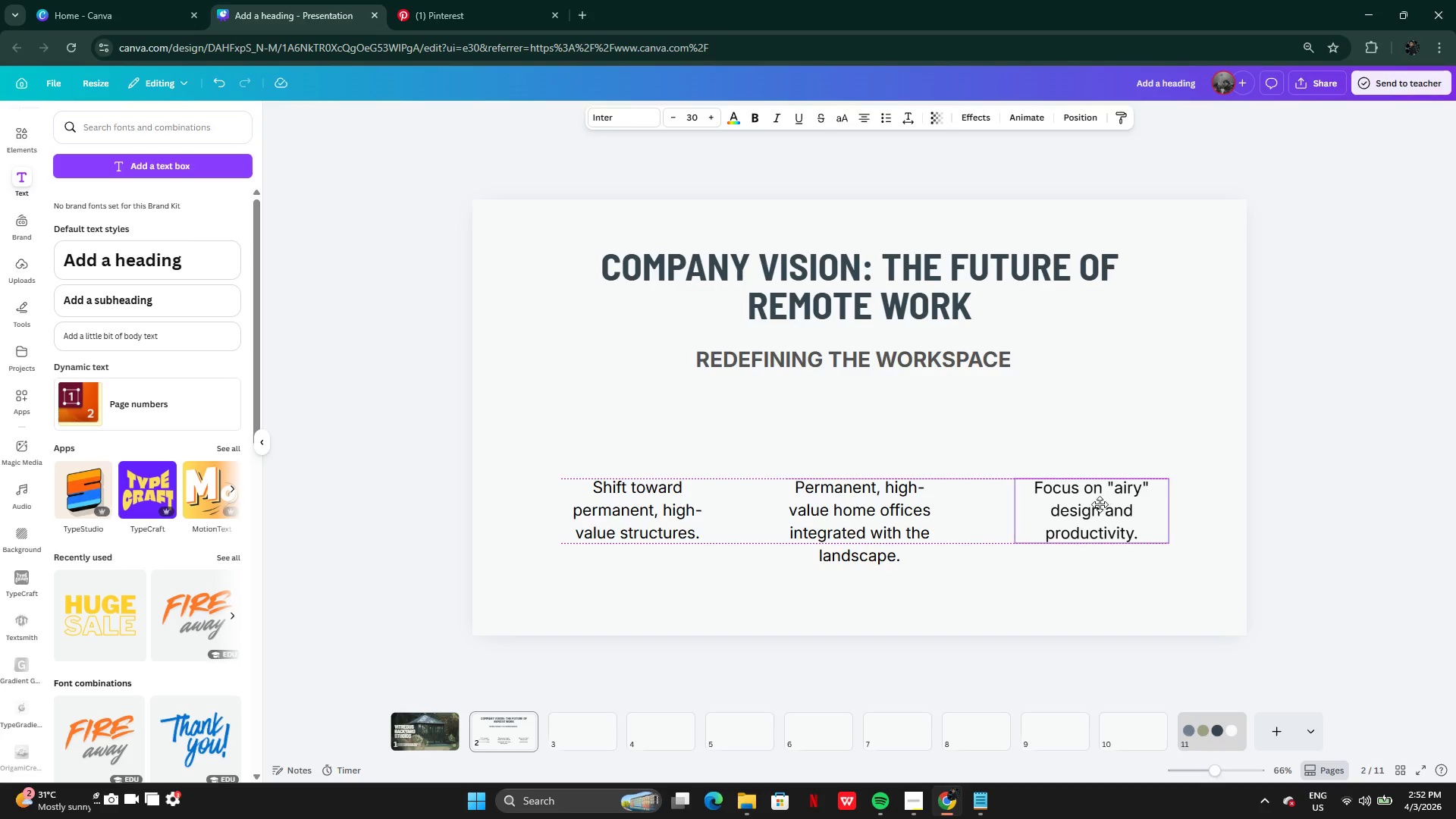 
left_click([1055, 596])
 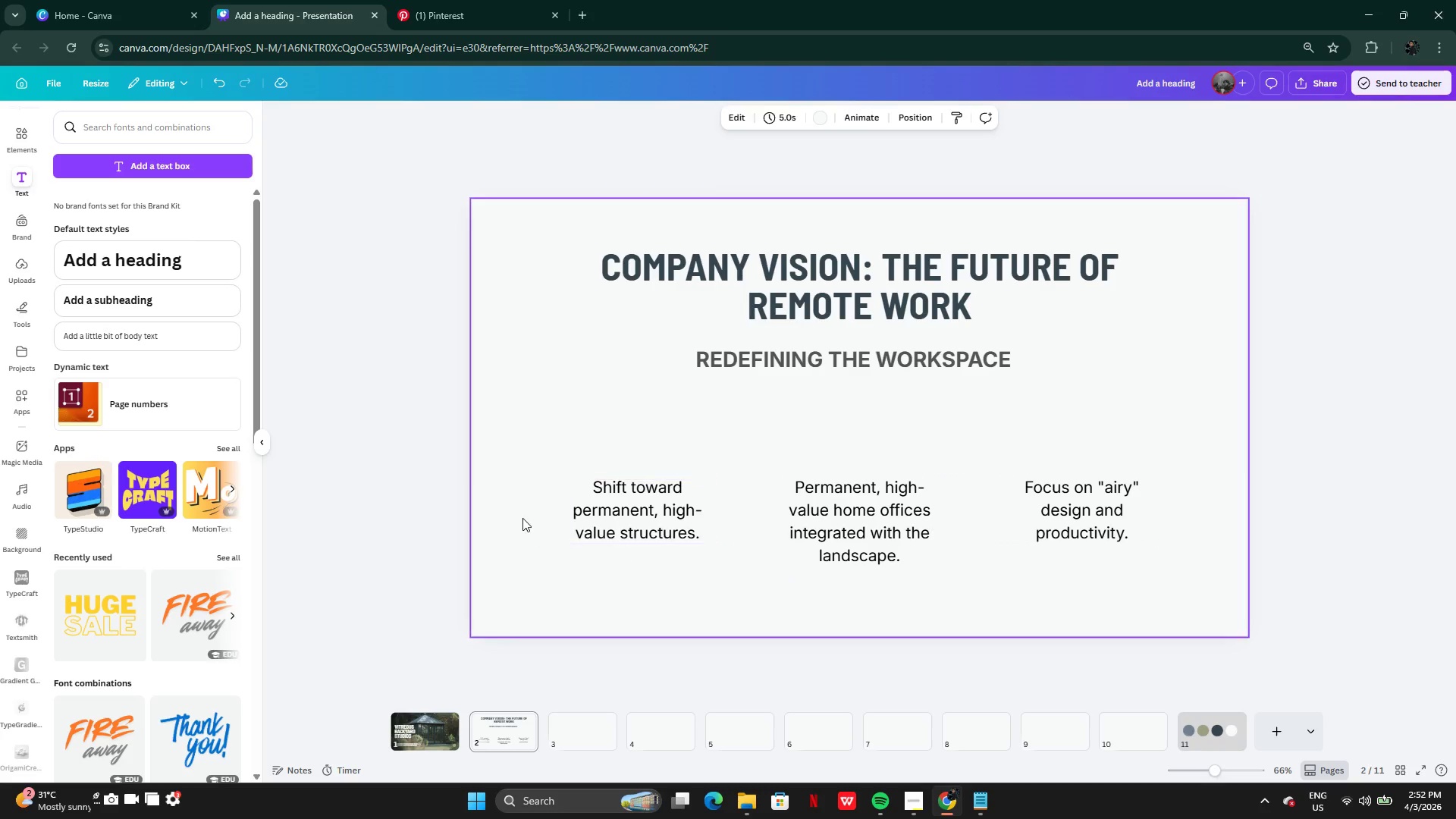 
left_click([518, 513])
 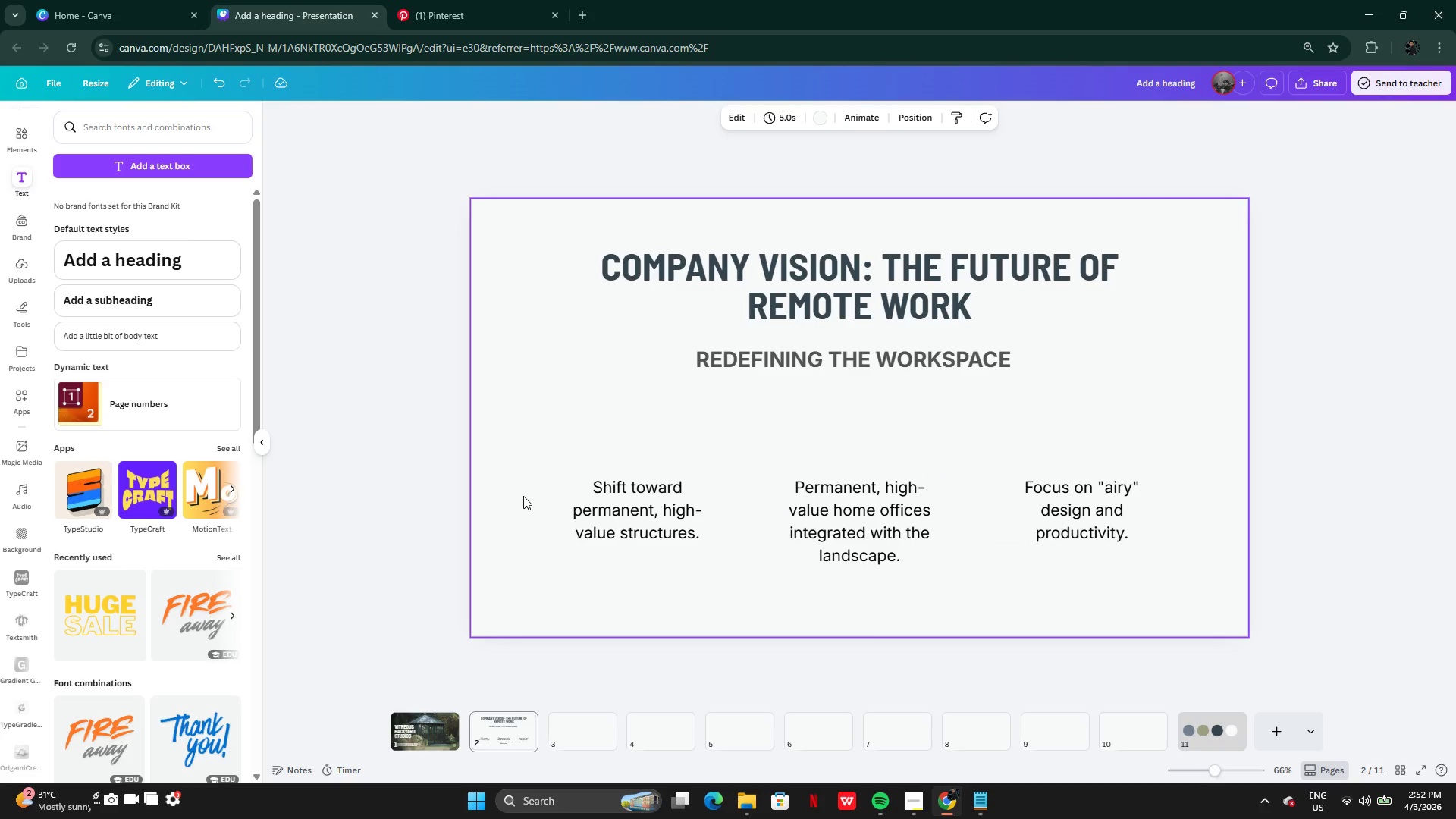 
left_click_drag(start_coordinate=[523, 496], to_coordinate=[1153, 530])
 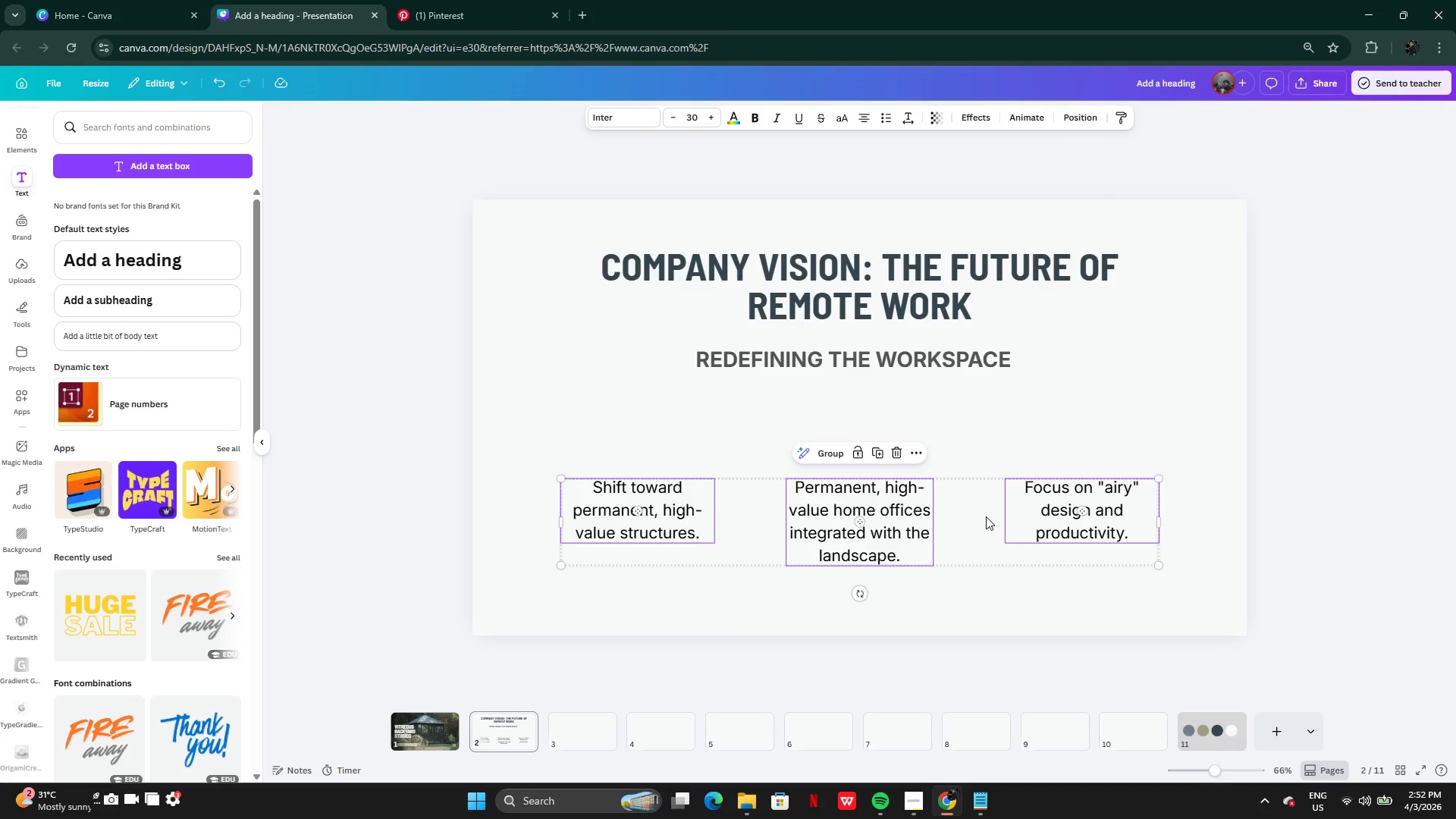 
left_click_drag(start_coordinate=[981, 518], to_coordinate=[980, 541])
 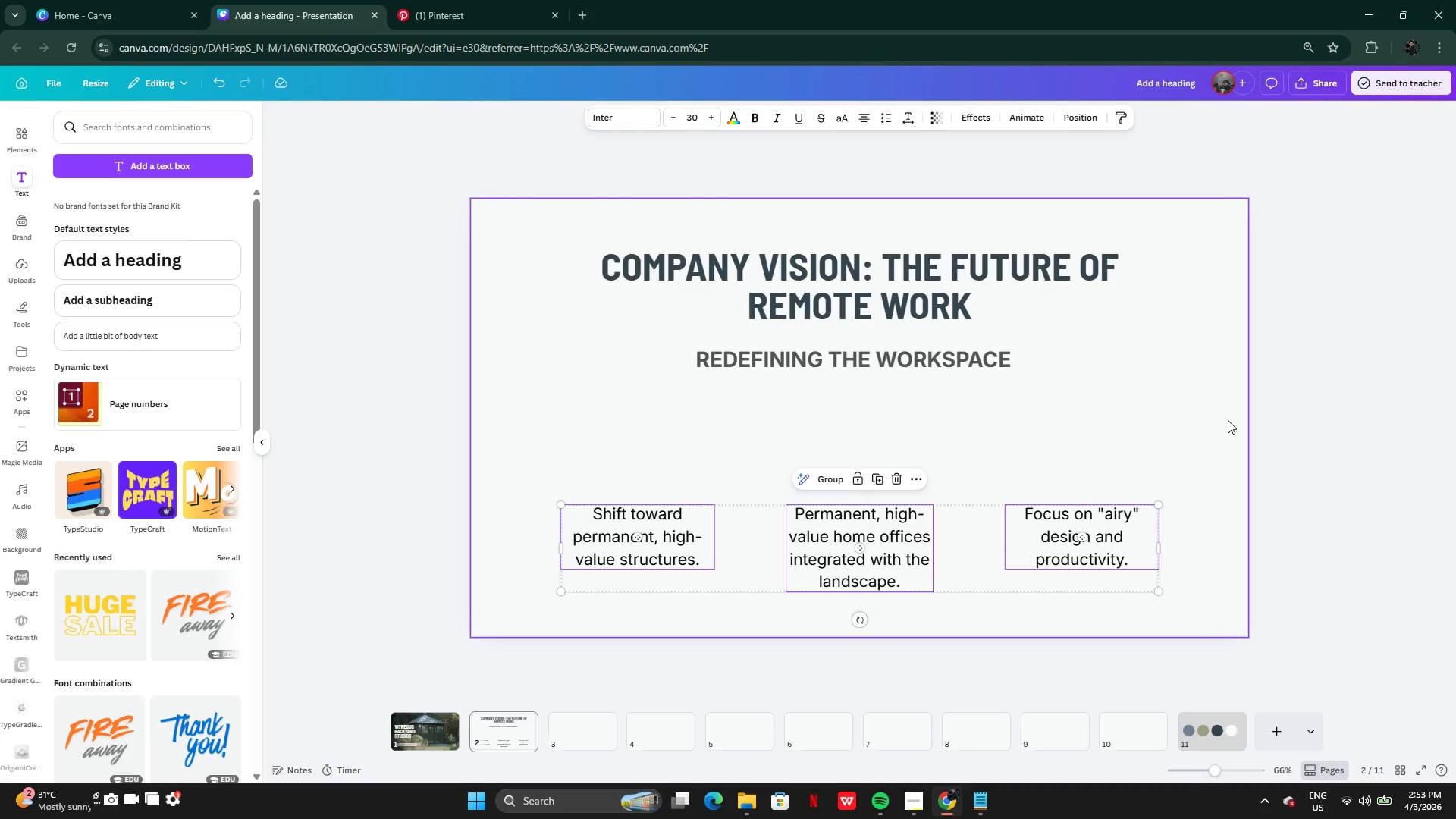 
left_click([1228, 420])
 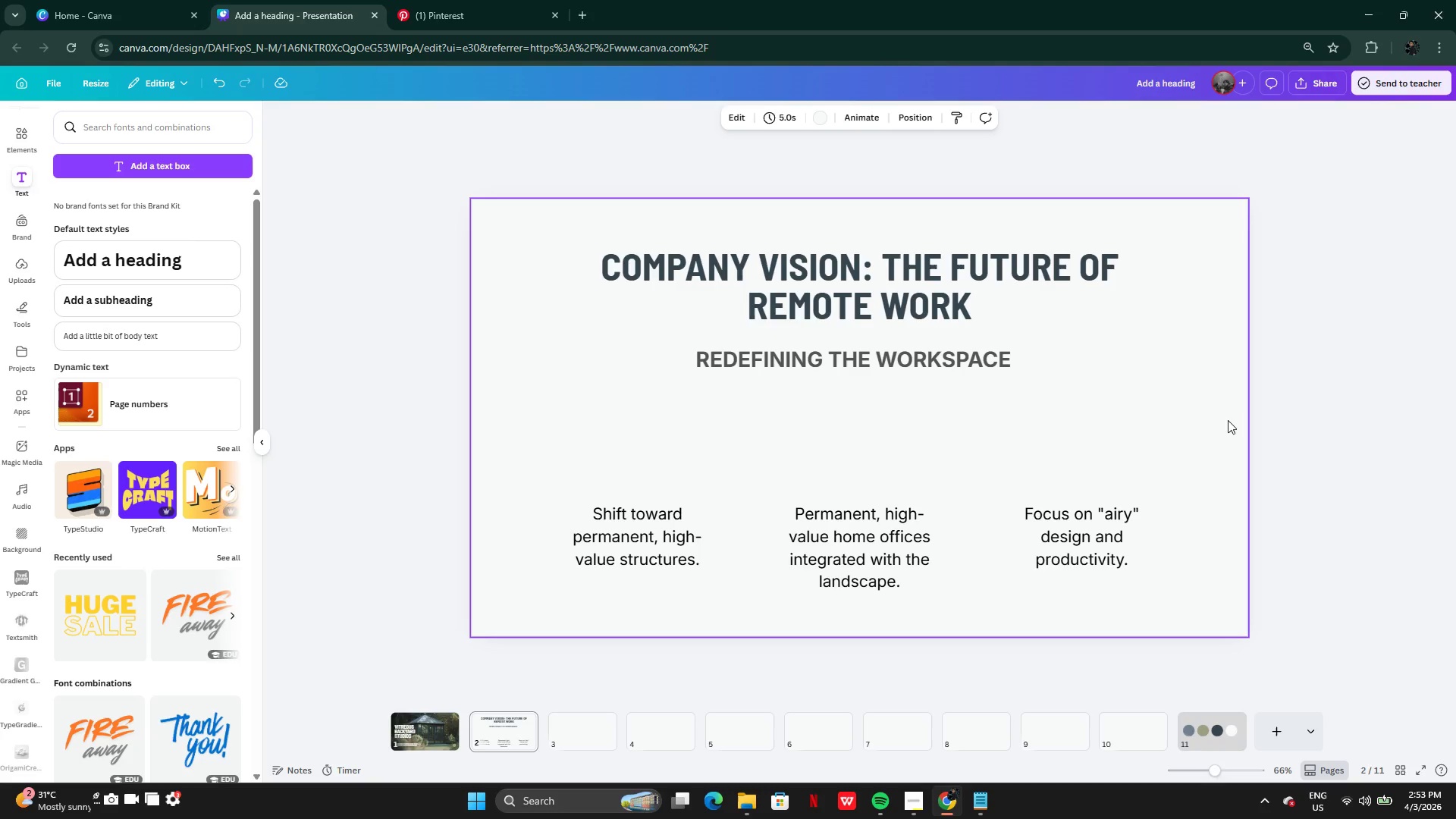 
wait(20.02)
 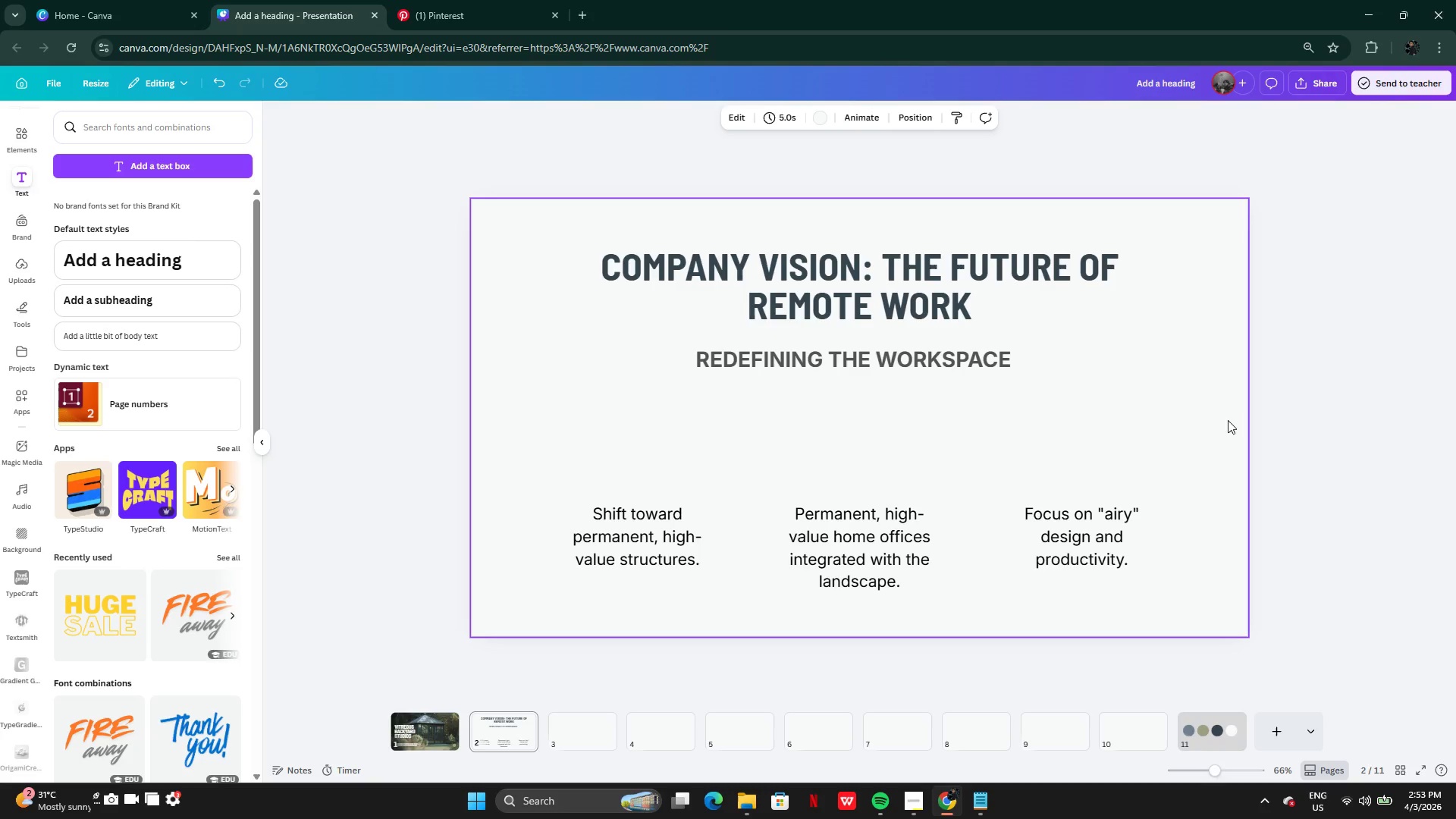 
left_click([30, 139])
 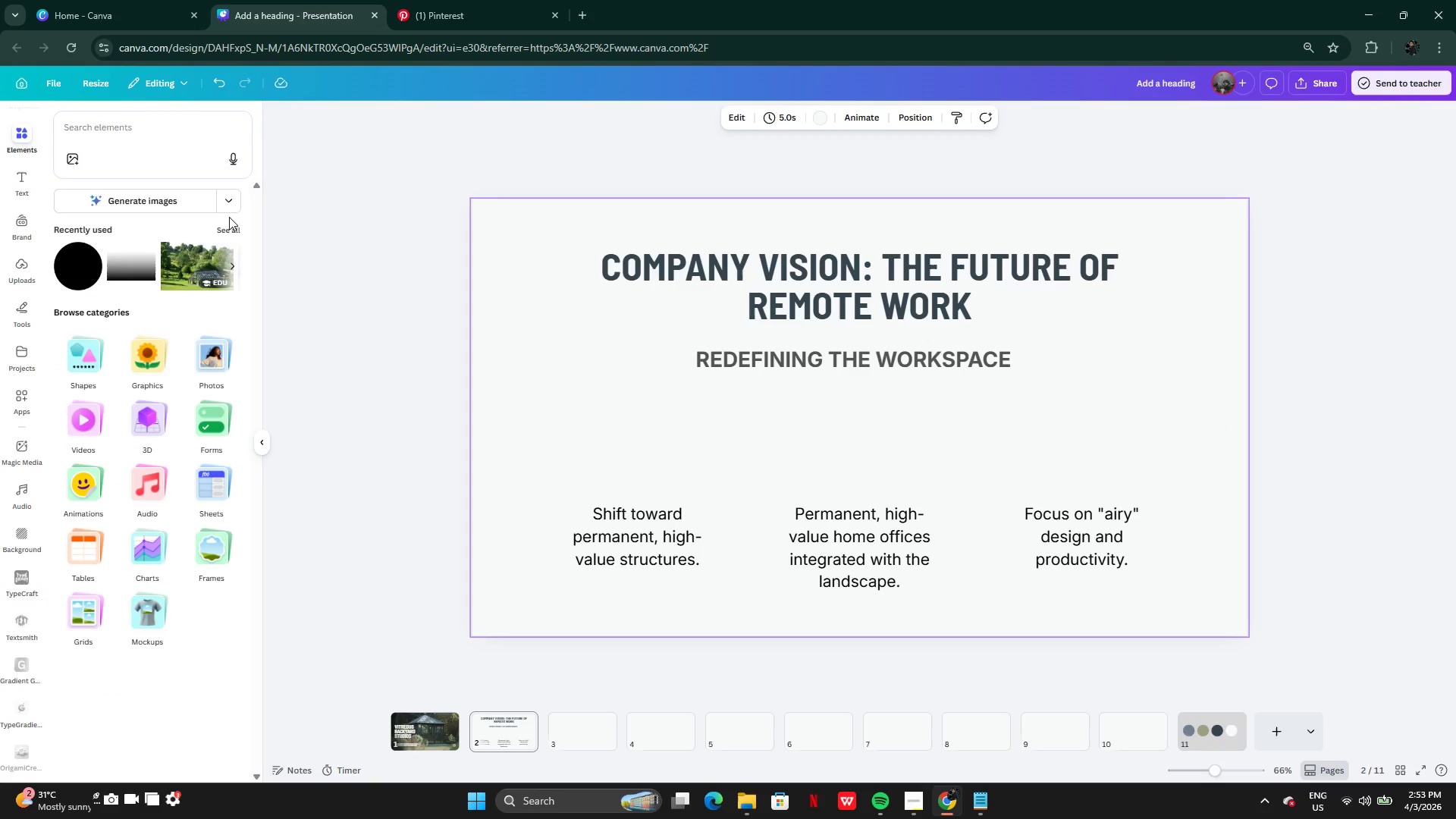 
left_click([231, 228])
 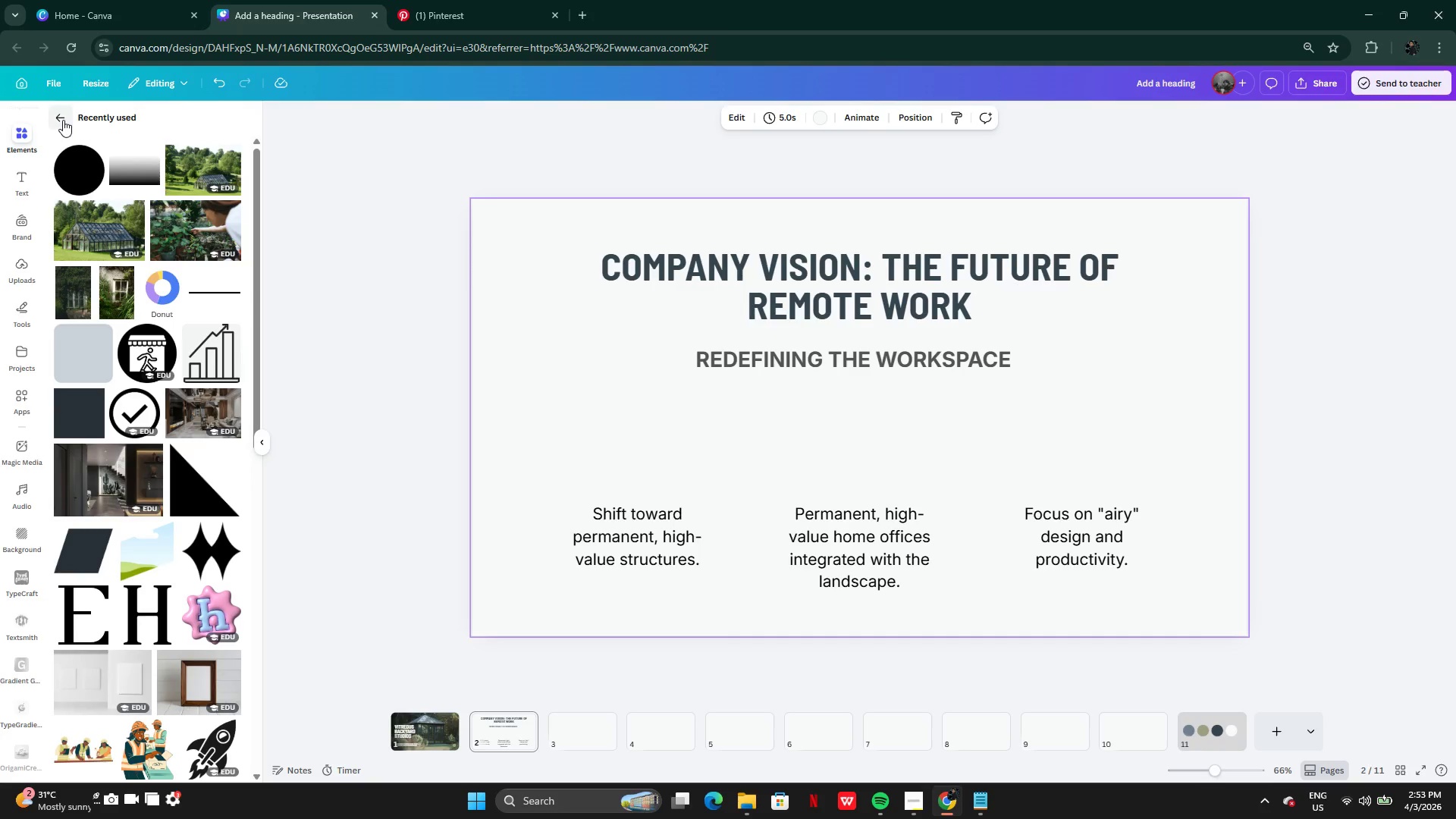 
left_click([63, 120])
 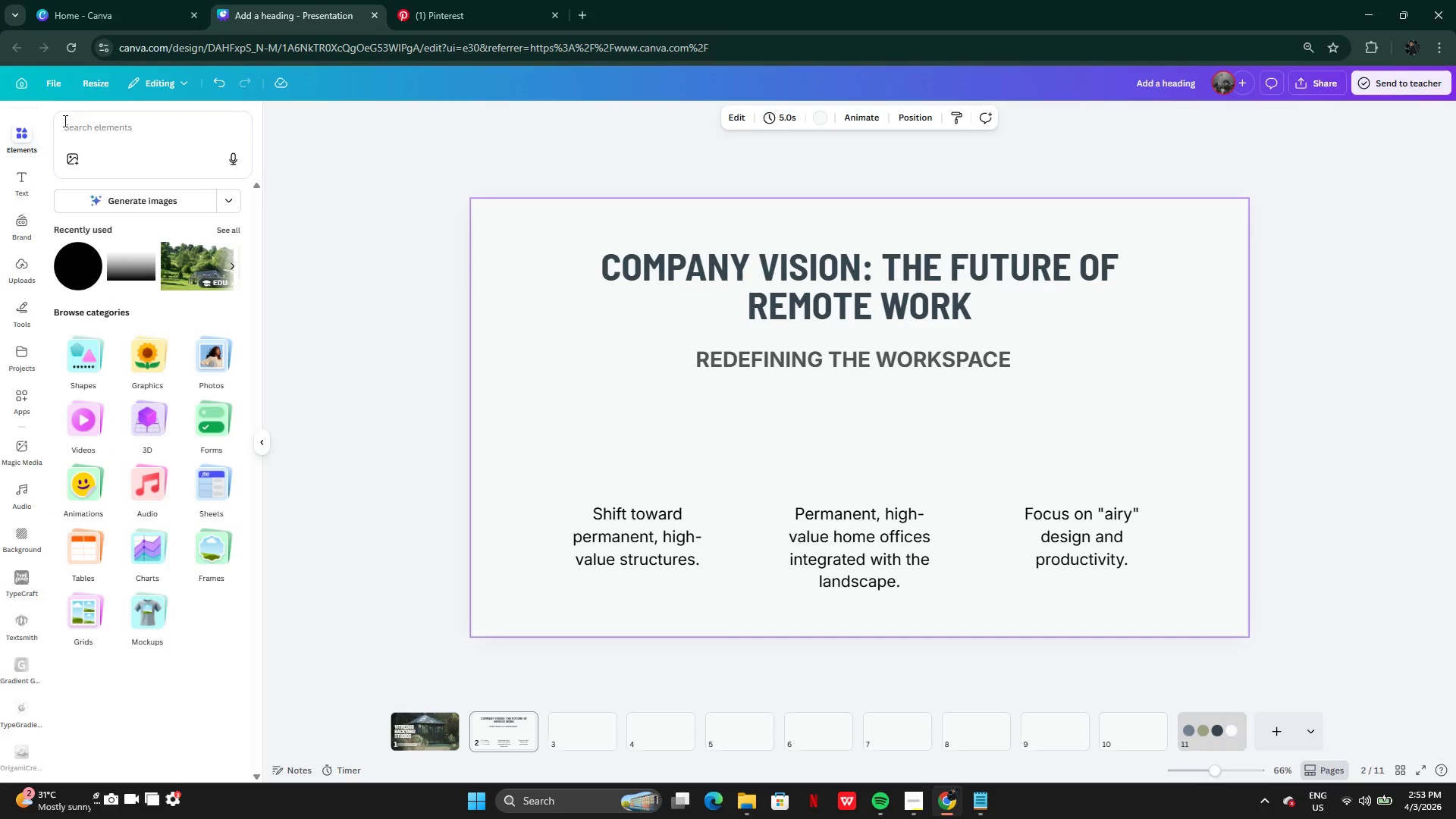 
left_click([64, 121])
 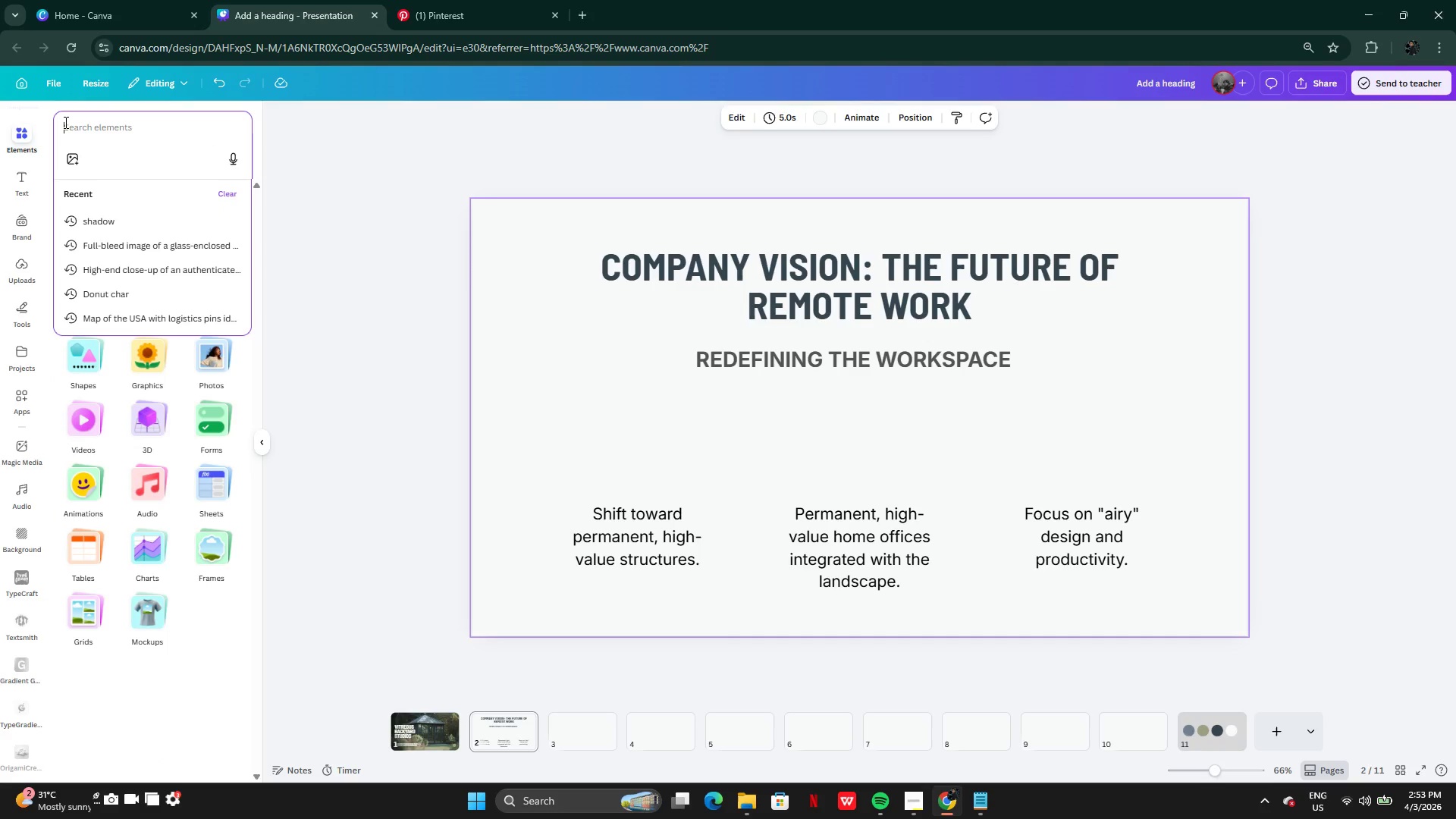 
type(Home)
 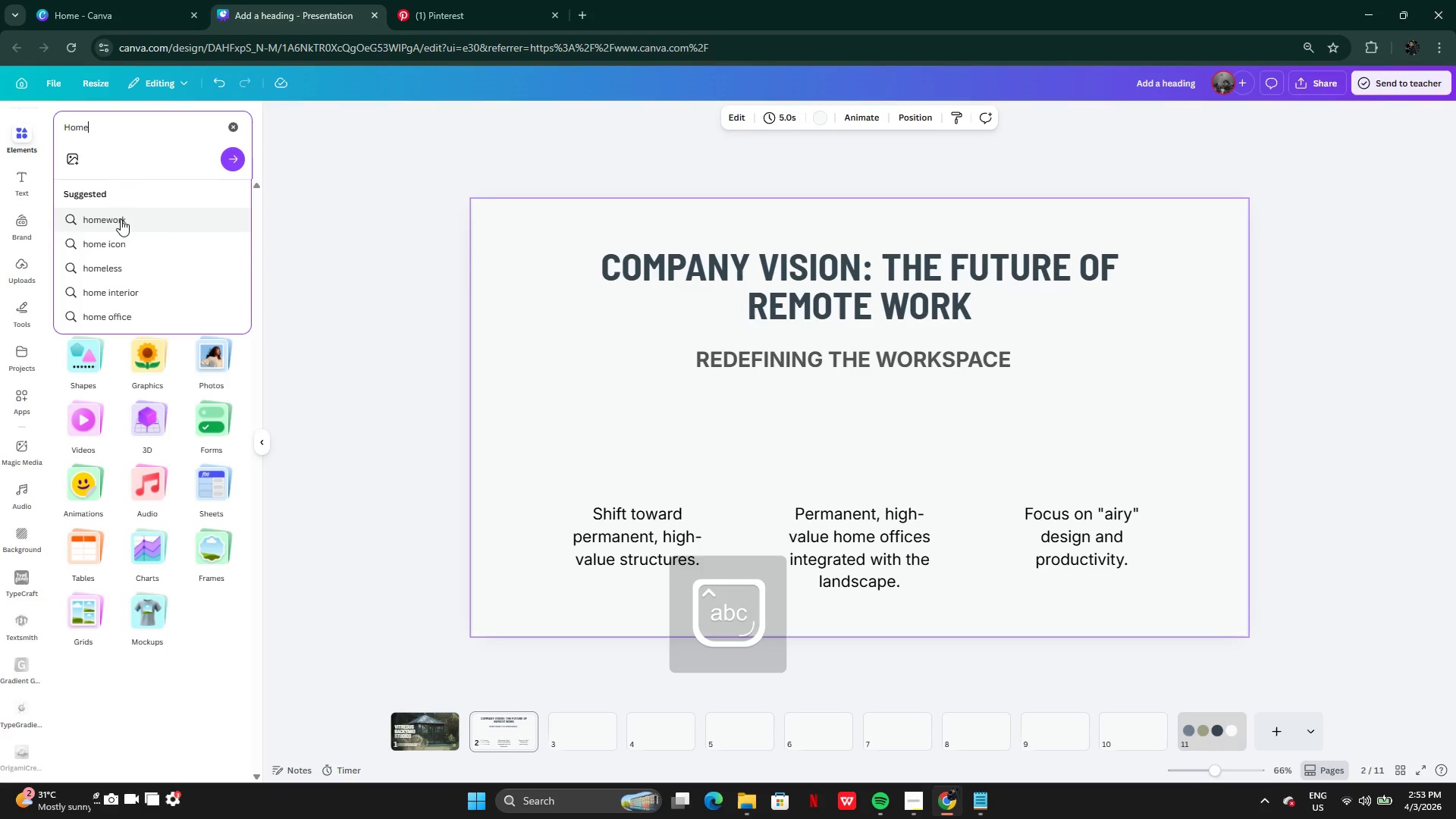 
left_click([113, 248])
 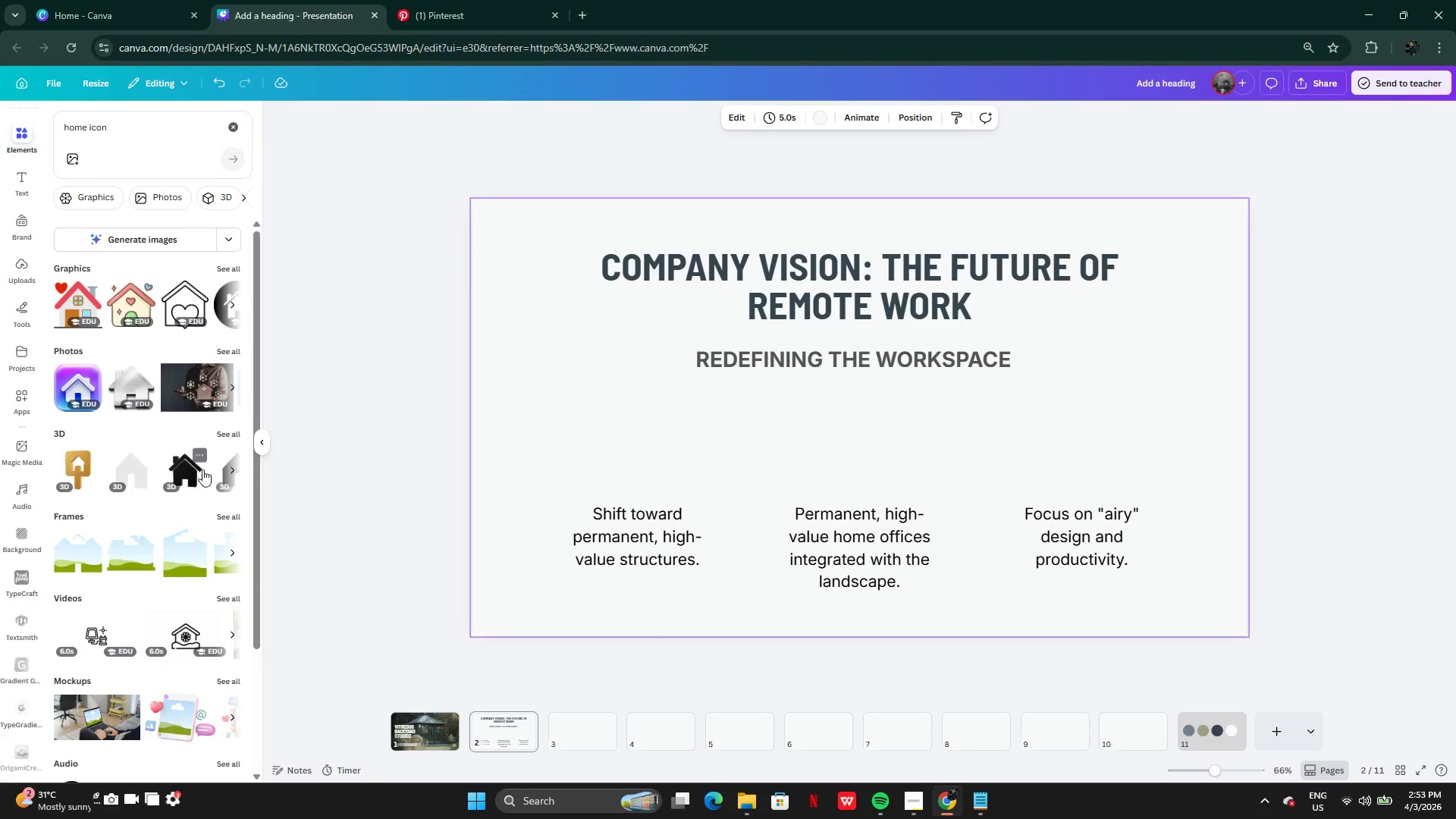 
wait(5.33)
 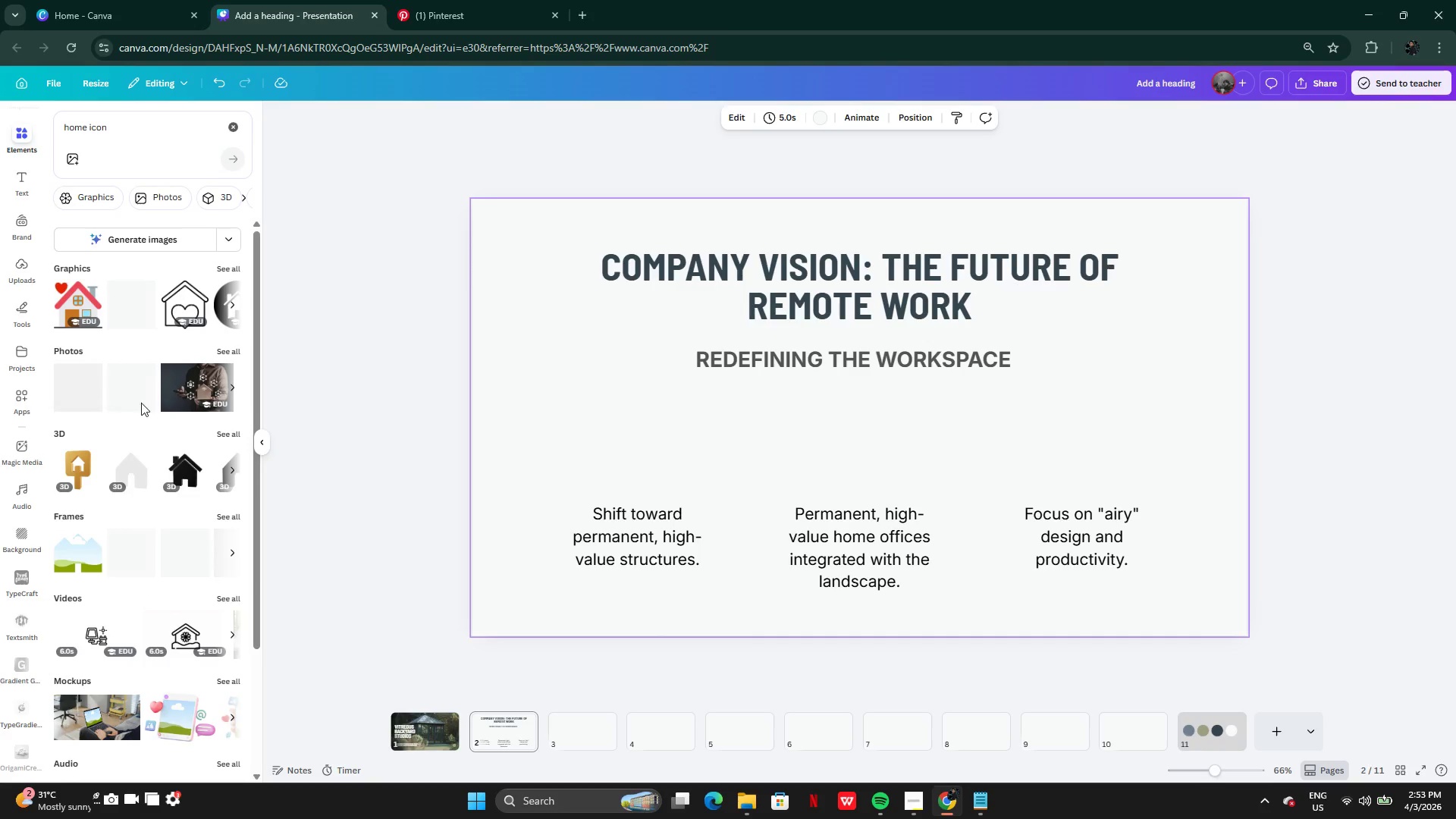 
left_click([191, 477])
 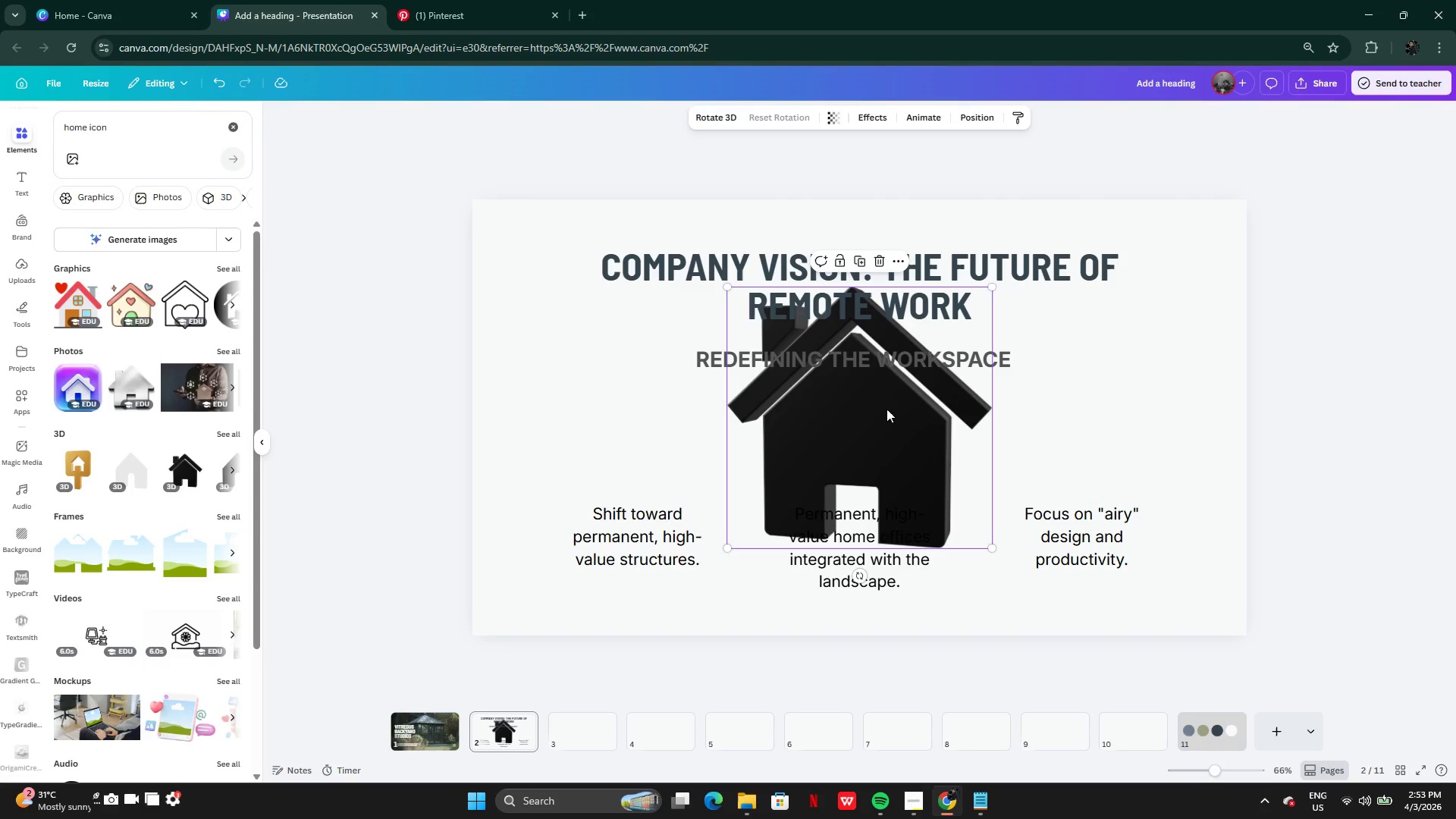 
left_click_drag(start_coordinate=[908, 421], to_coordinate=[639, 385])
 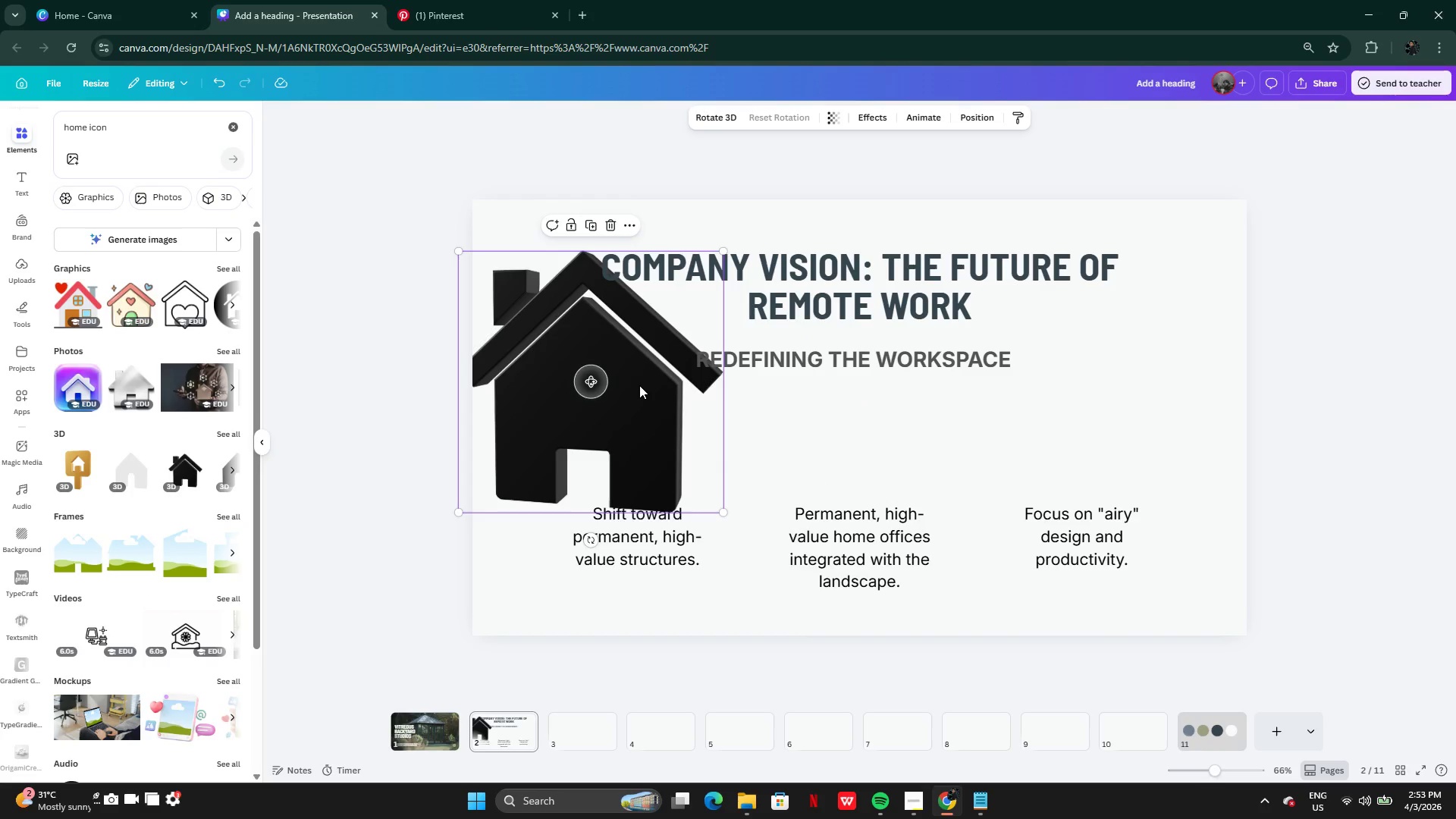 
key(Backspace)
 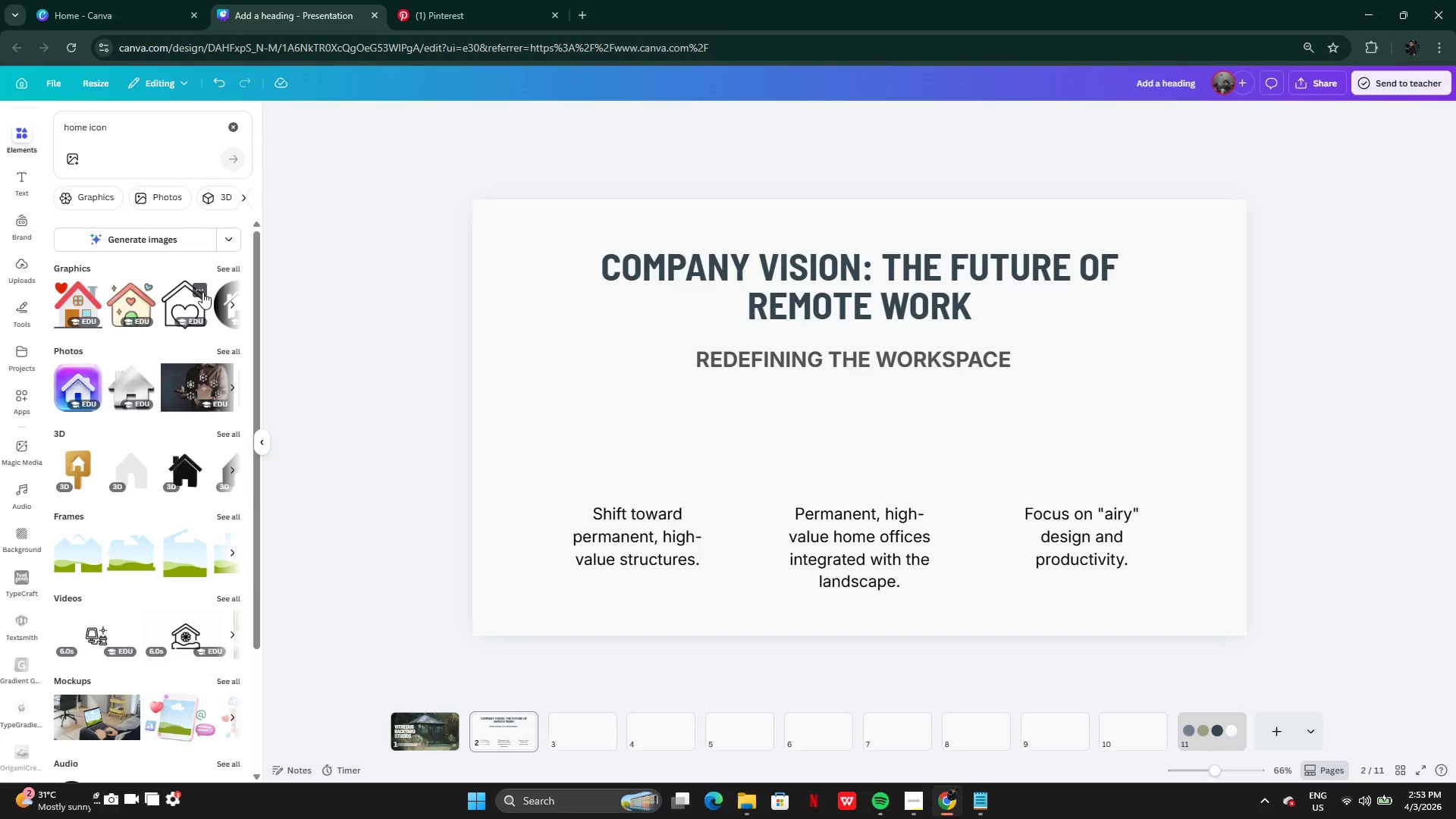 
left_click([231, 265])
 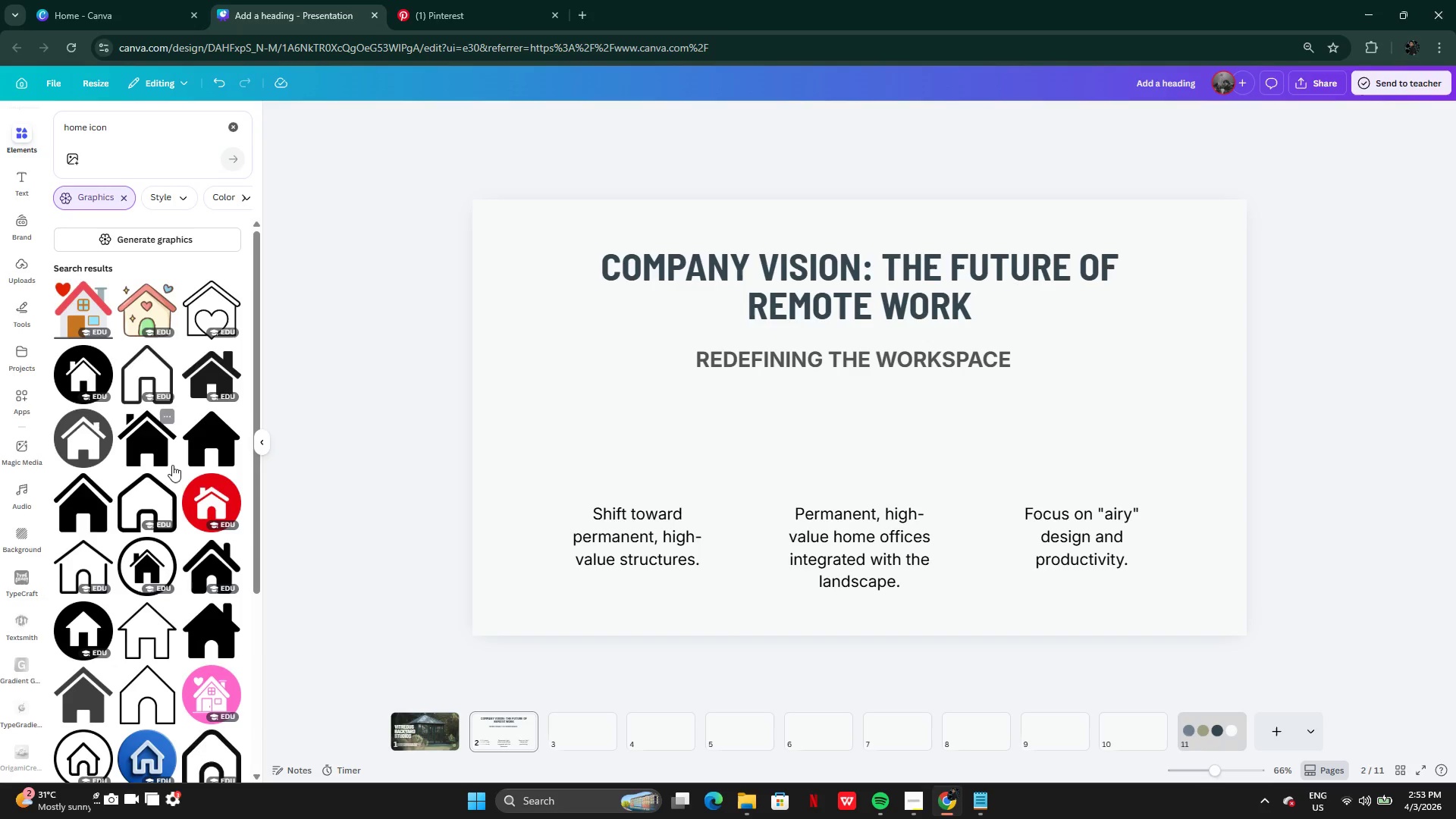 
wait(10.14)
 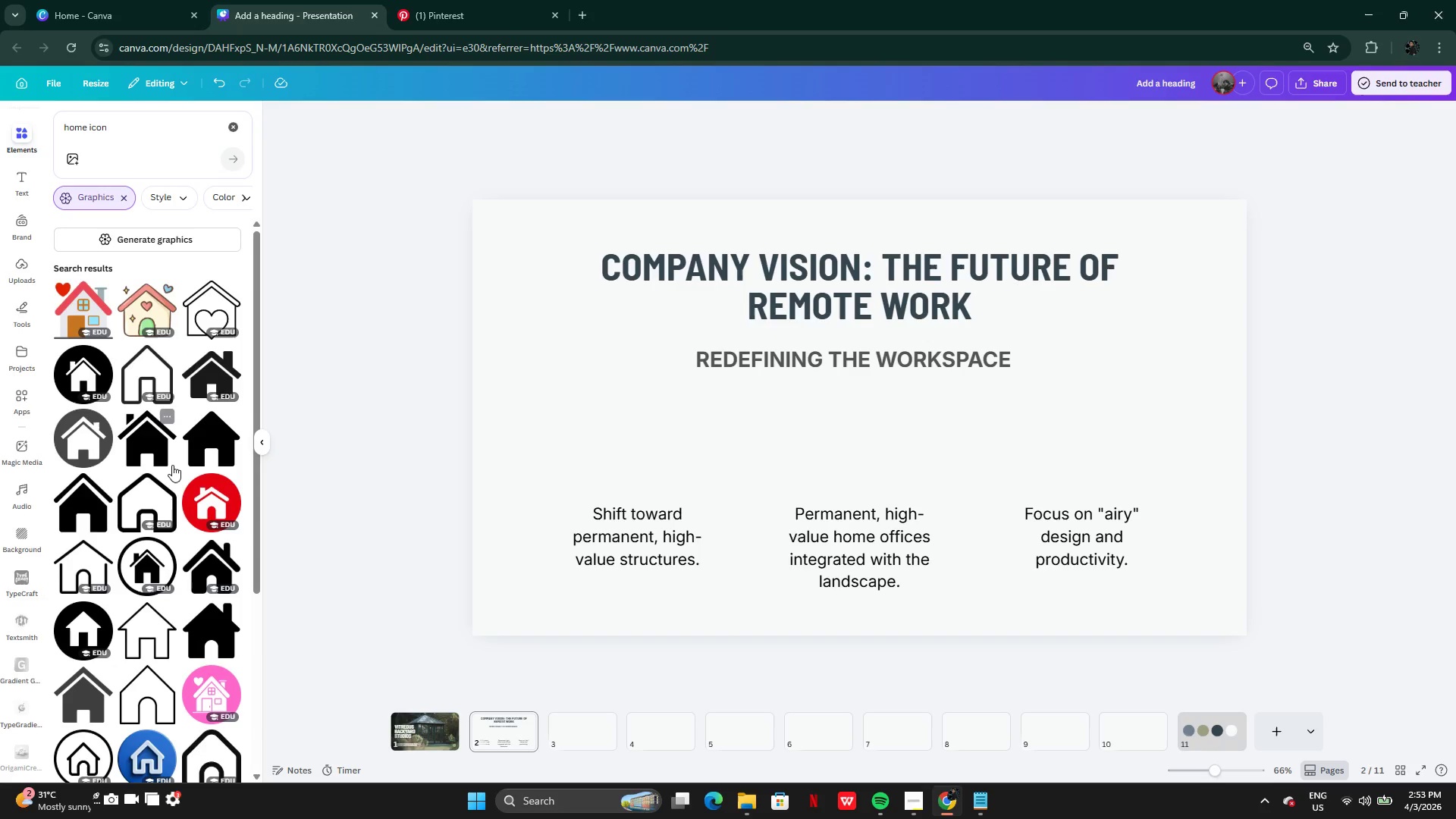 
mouse_move([196, 661])
 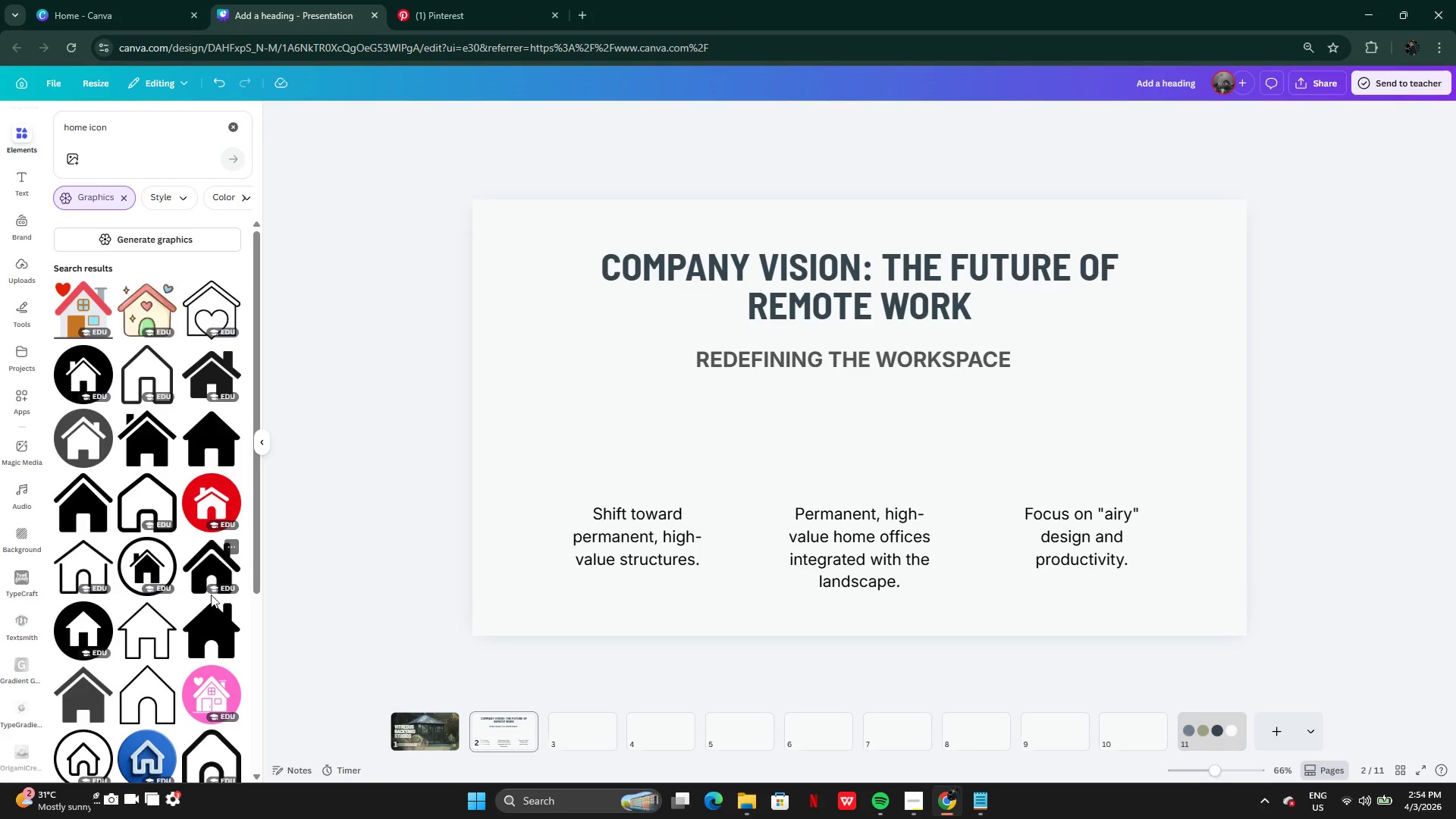 
left_click([206, 375])
 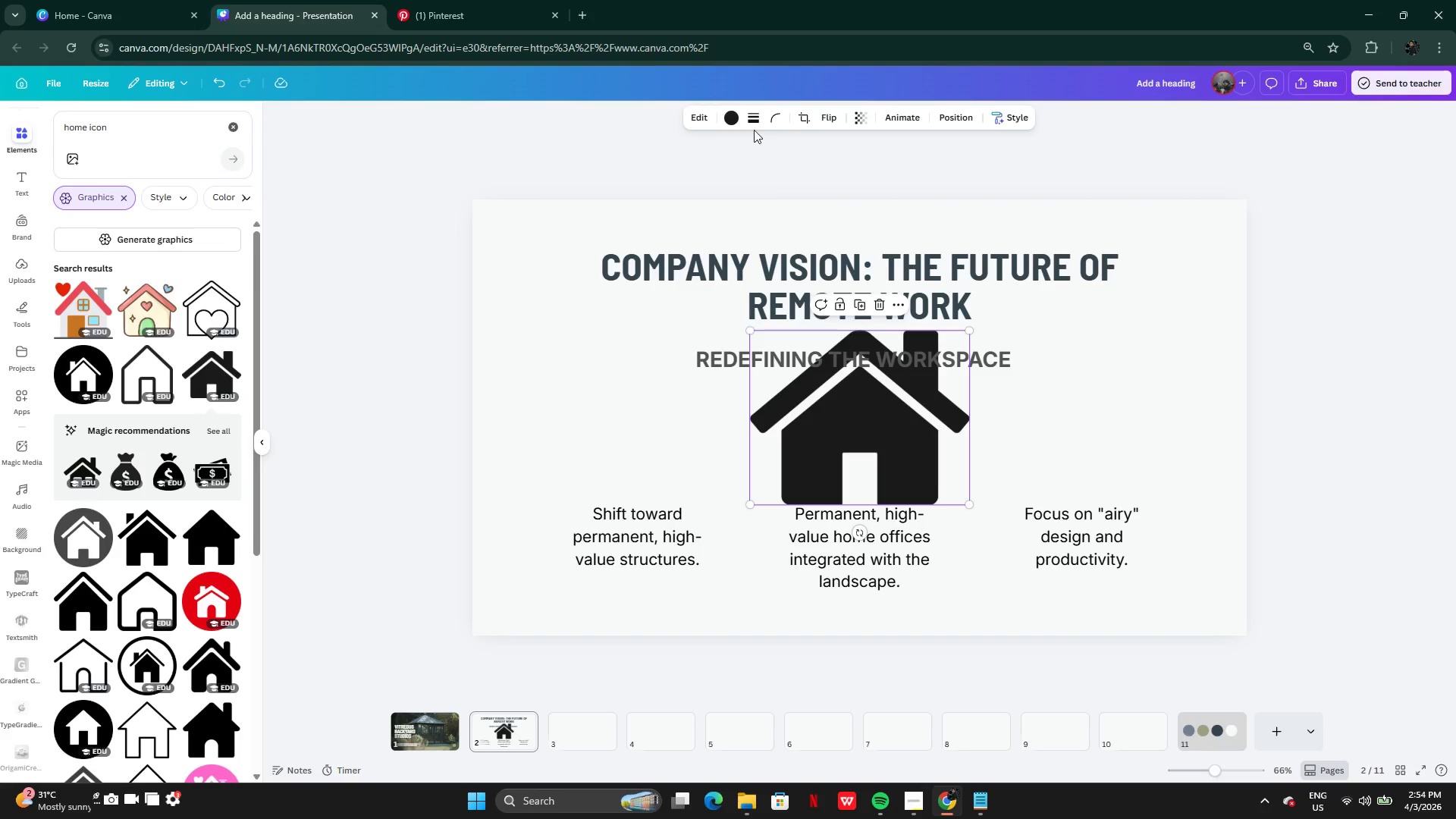 
left_click([733, 119])
 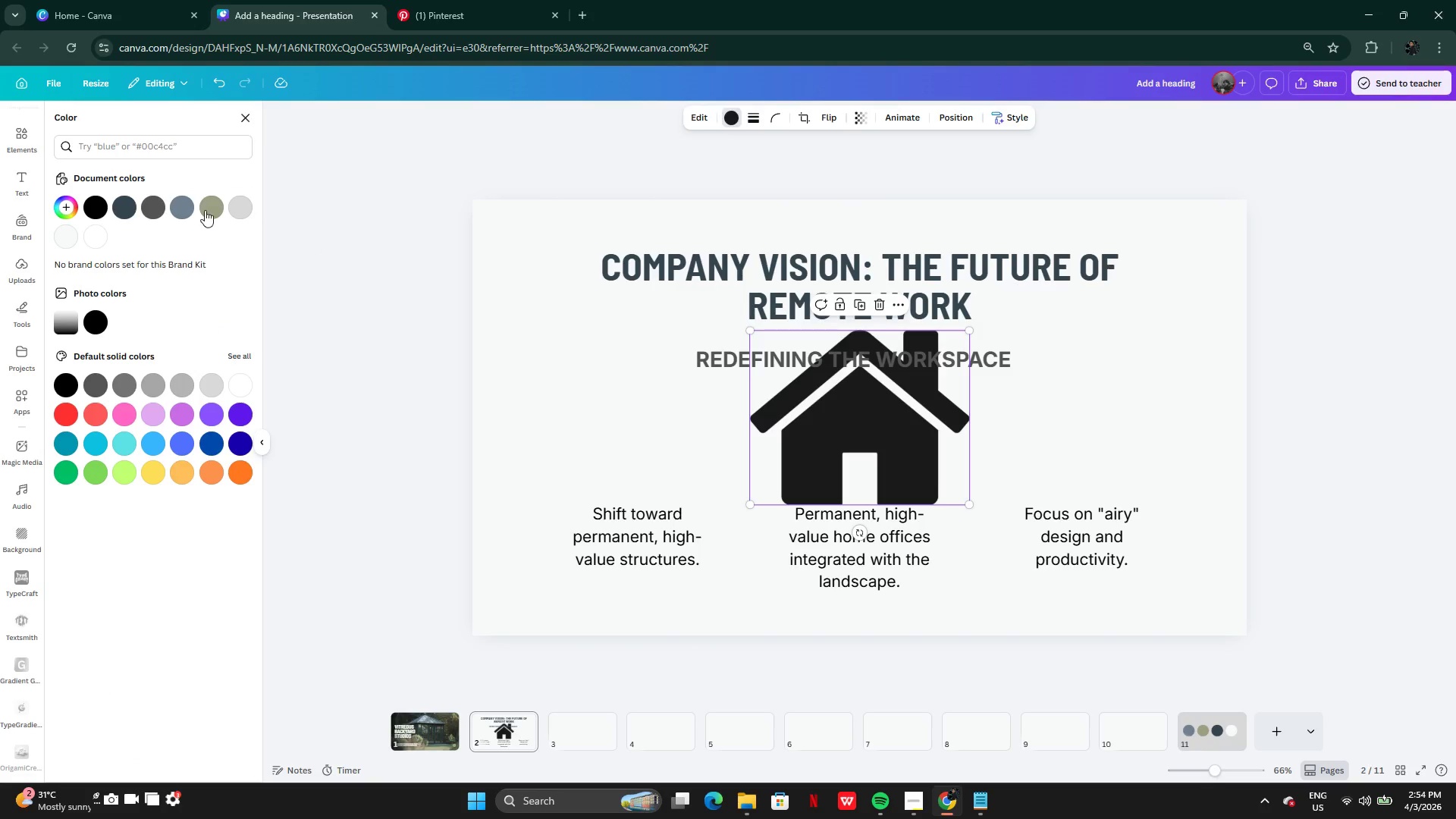 
left_click([206, 208])
 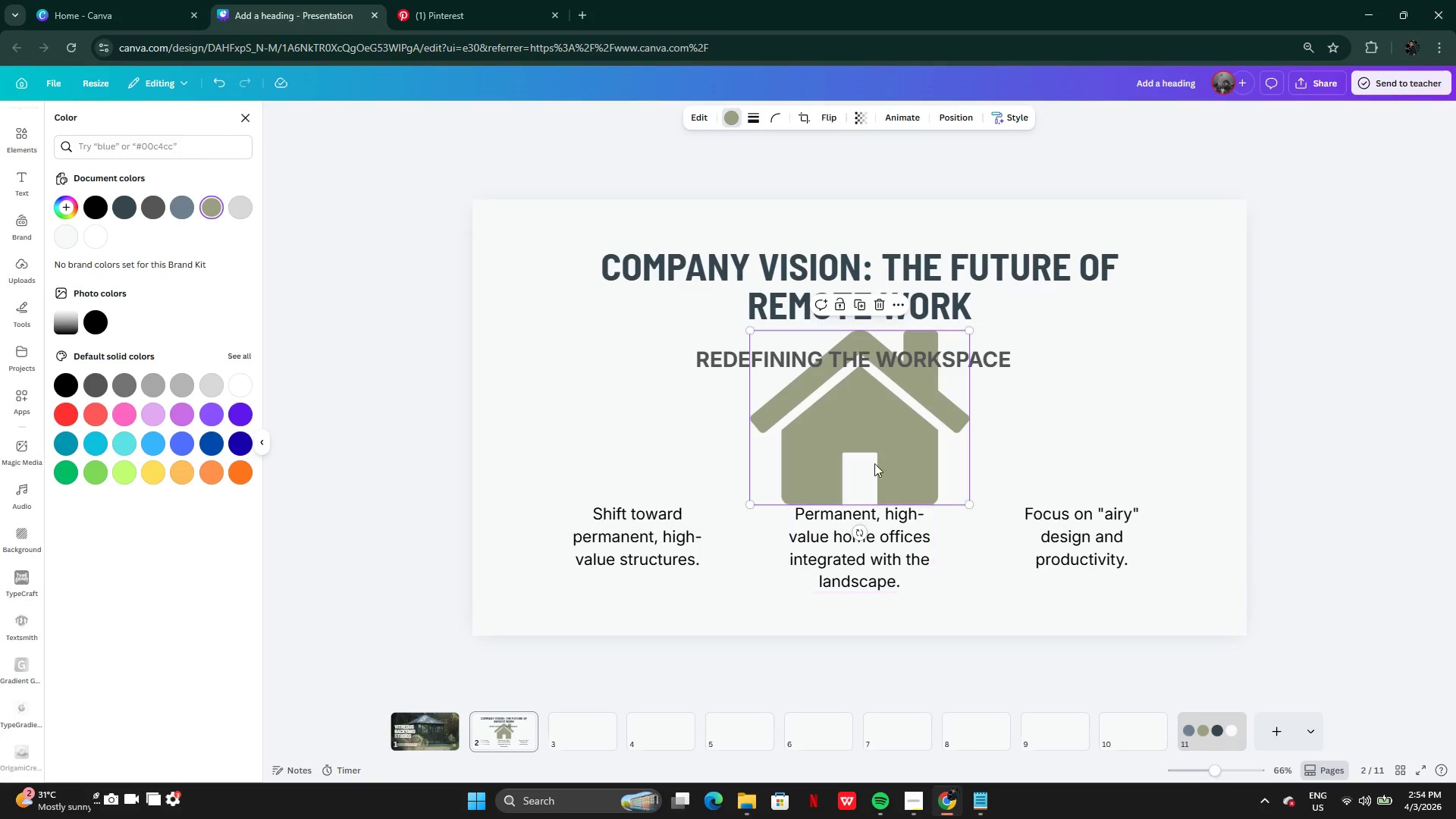 
left_click_drag(start_coordinate=[893, 455], to_coordinate=[663, 430])
 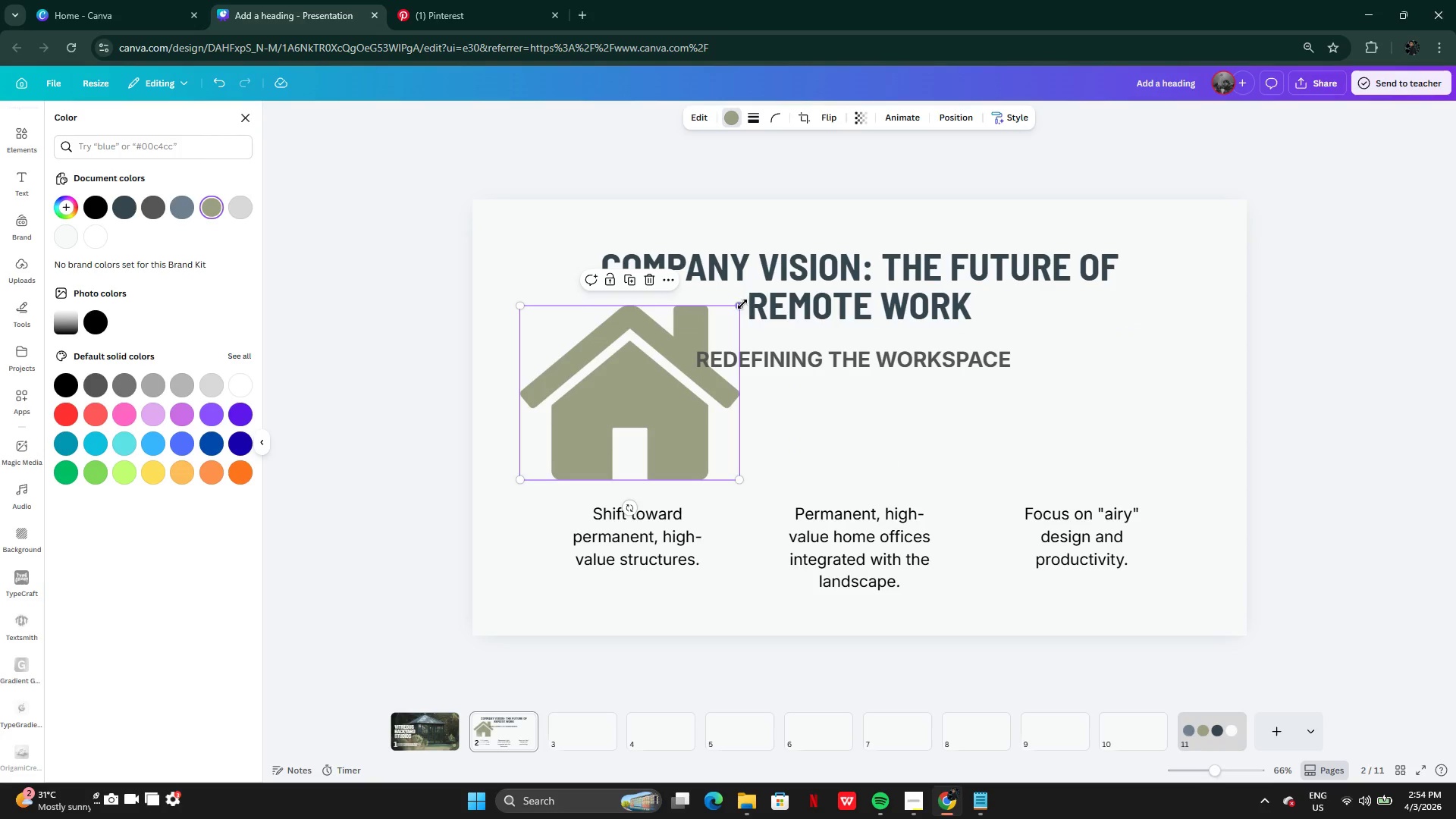 
left_click_drag(start_coordinate=[739, 303], to_coordinate=[642, 403])
 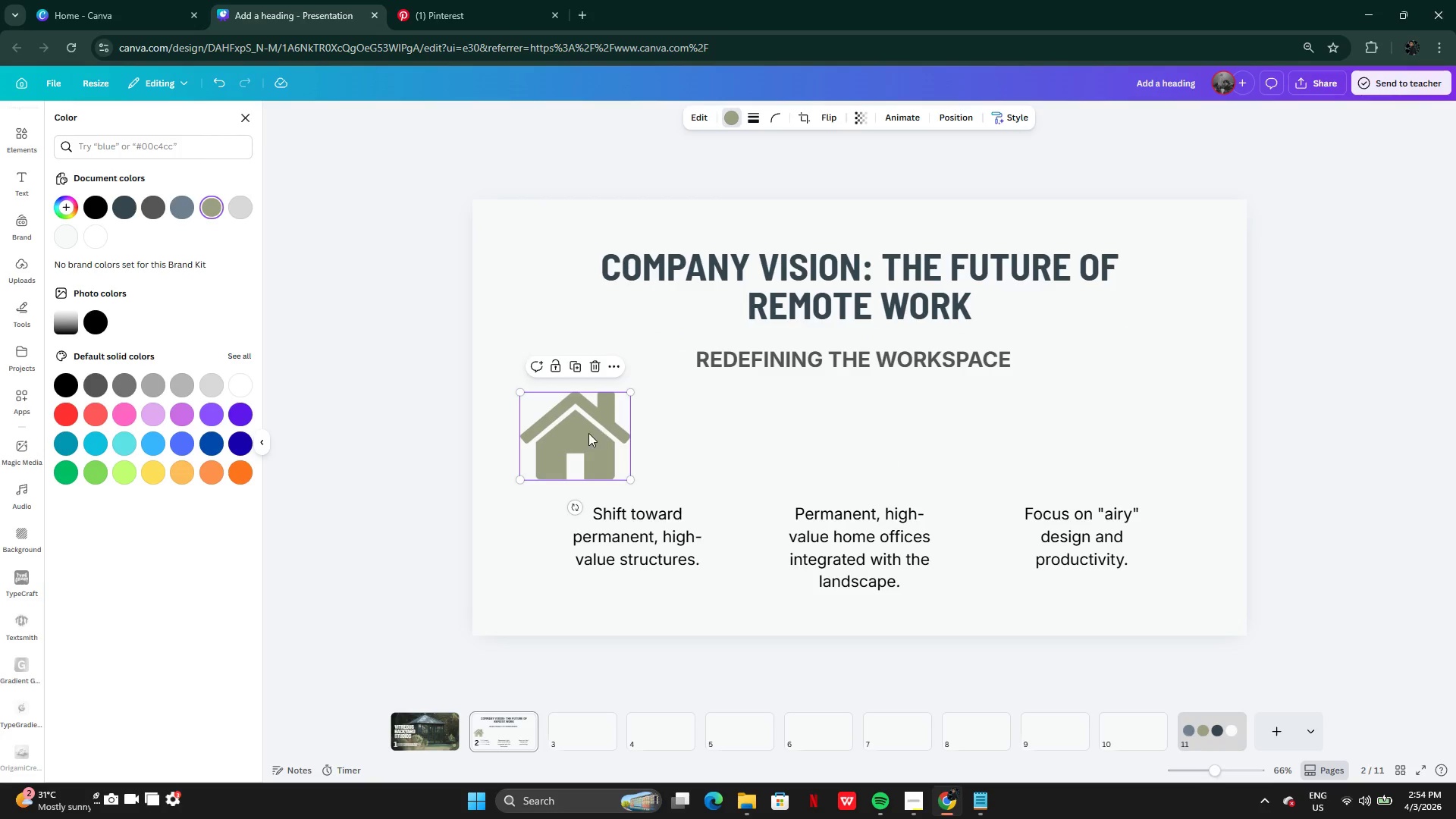 
left_click_drag(start_coordinate=[588, 433], to_coordinate=[660, 444])
 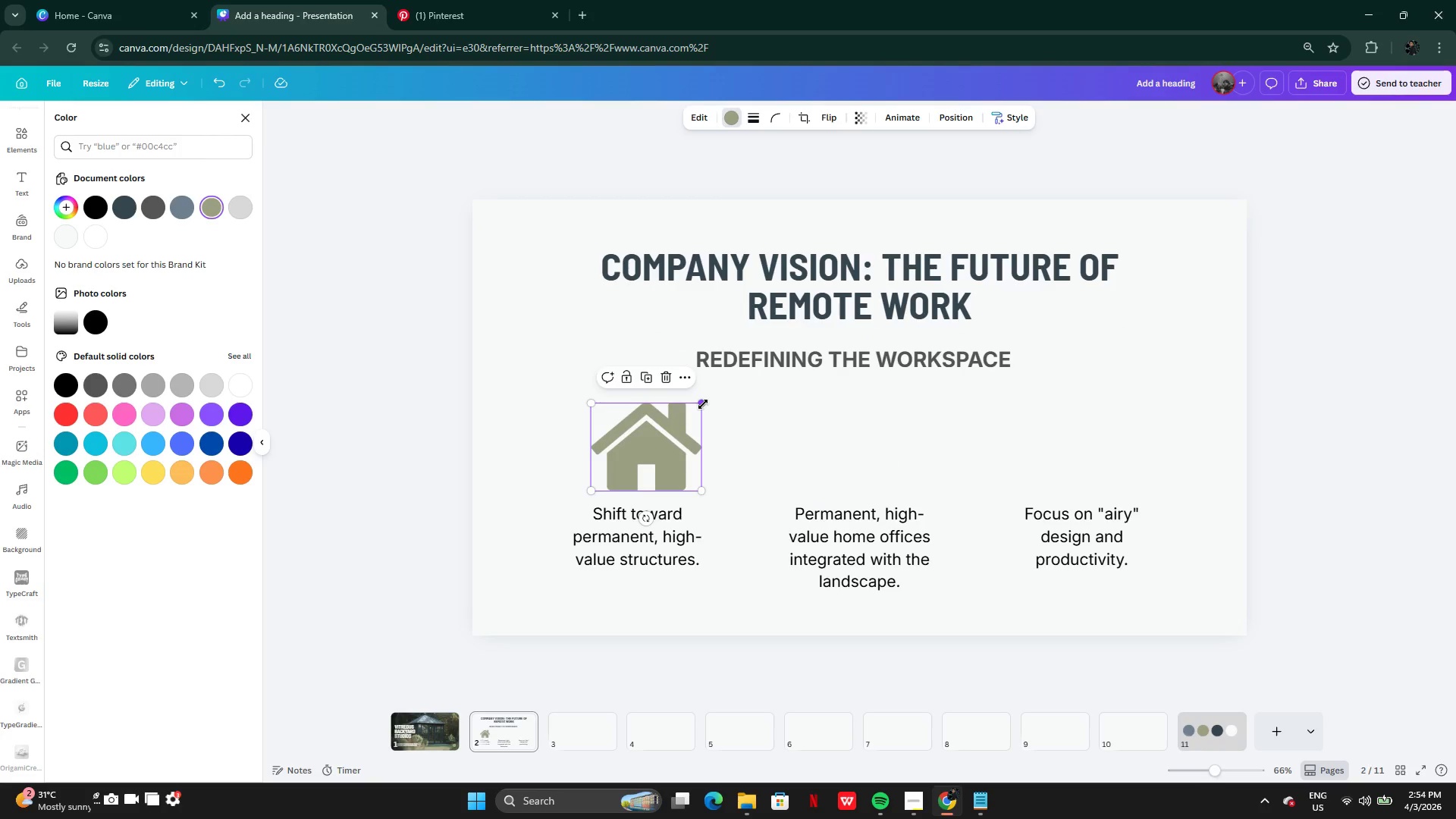 
left_click_drag(start_coordinate=[696, 406], to_coordinate=[670, 431])
 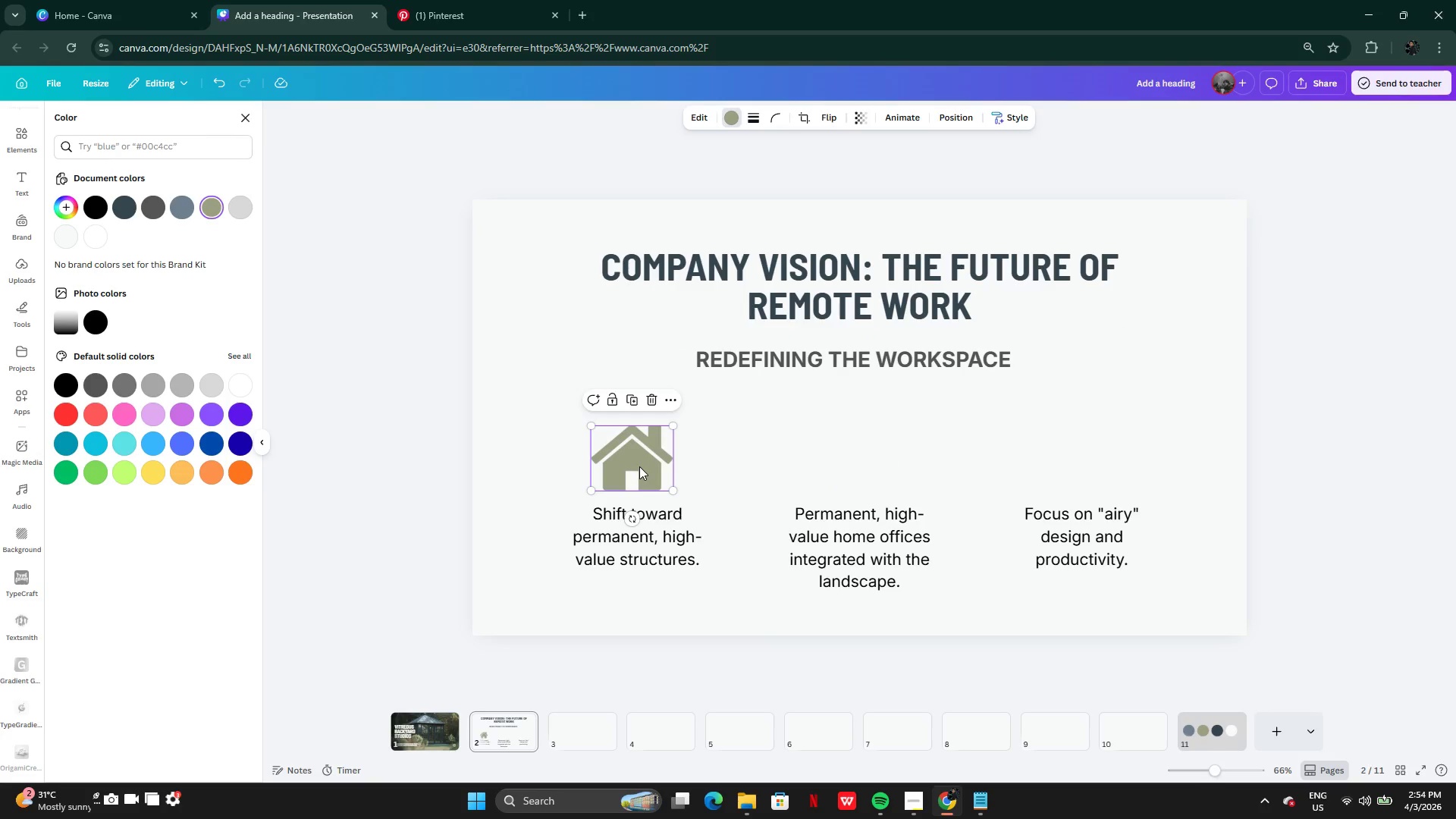 
left_click_drag(start_coordinate=[639, 466], to_coordinate=[647, 463])
 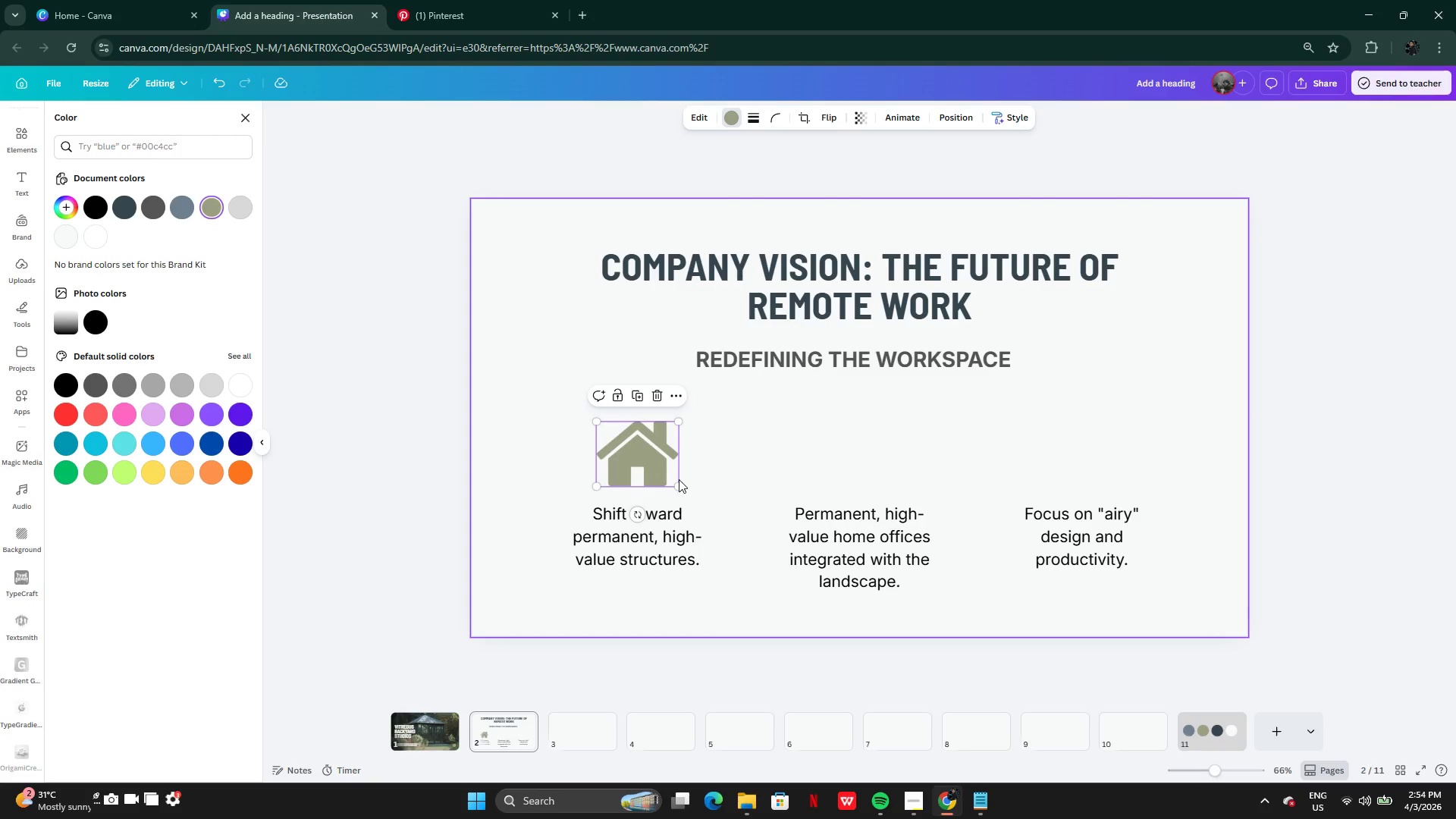 
wait(11.81)
 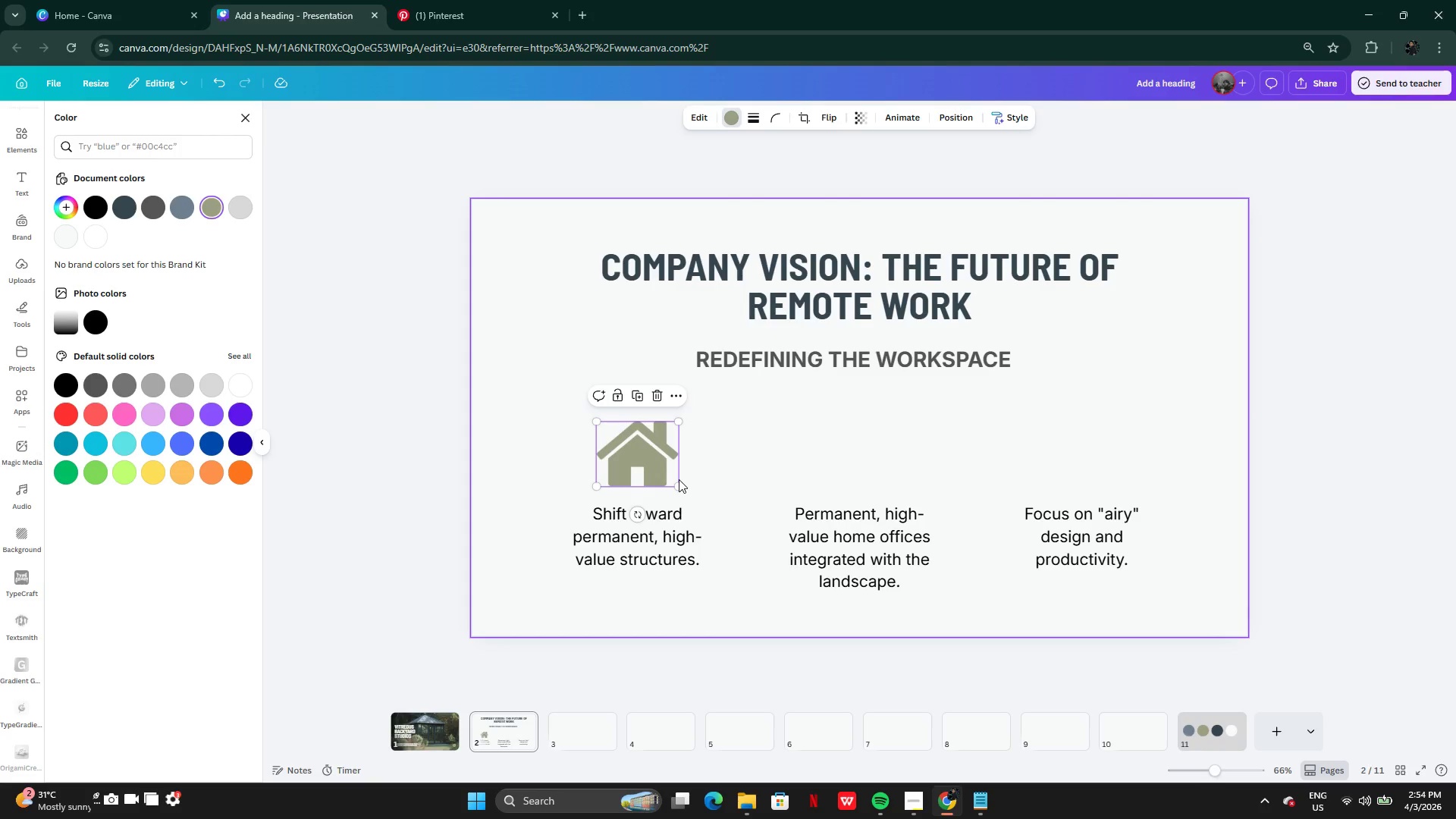 
scroll: coordinate [874, 560], scroll_direction: down, amount: 46.0
 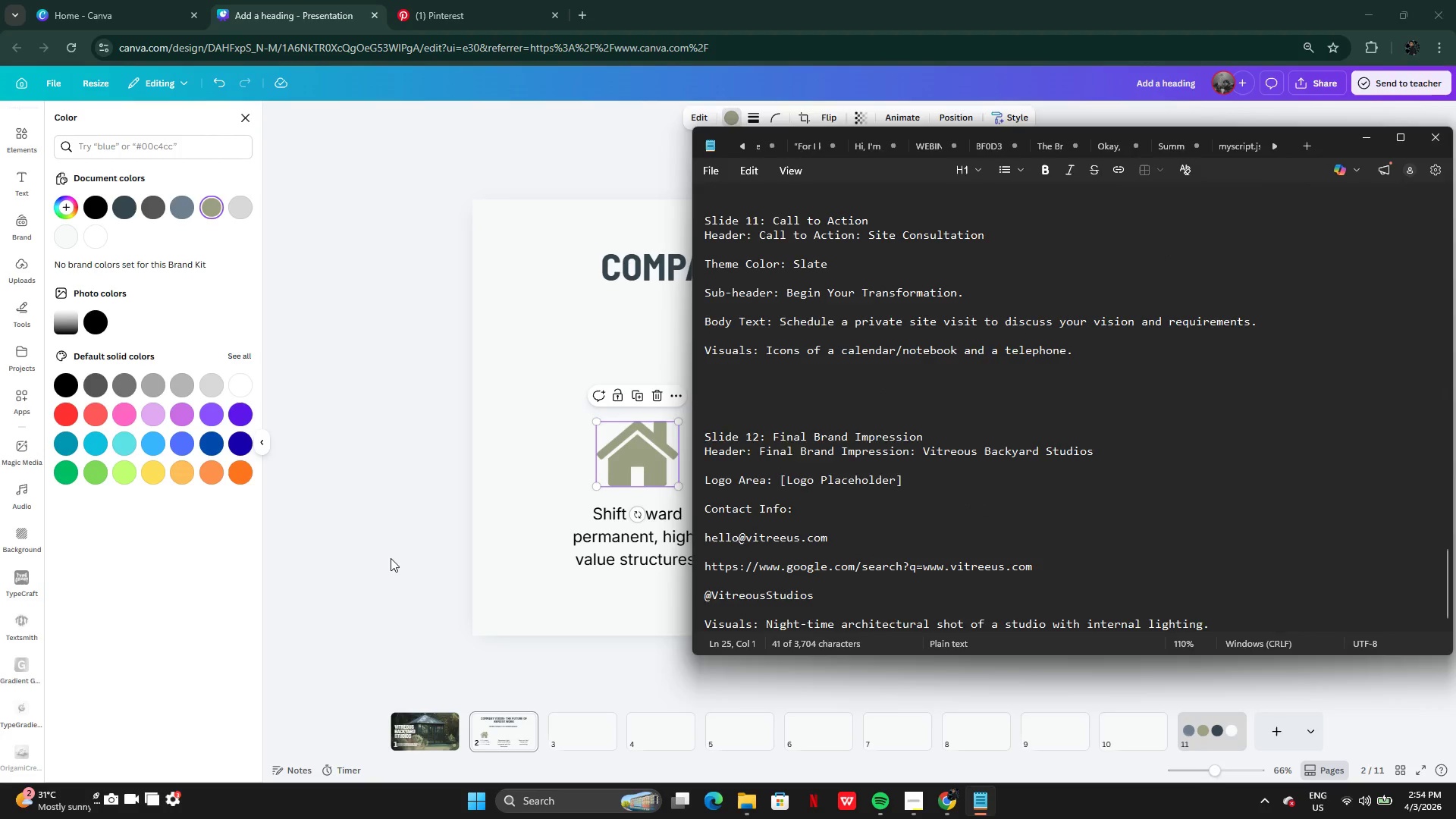 
left_click([391, 558])
 